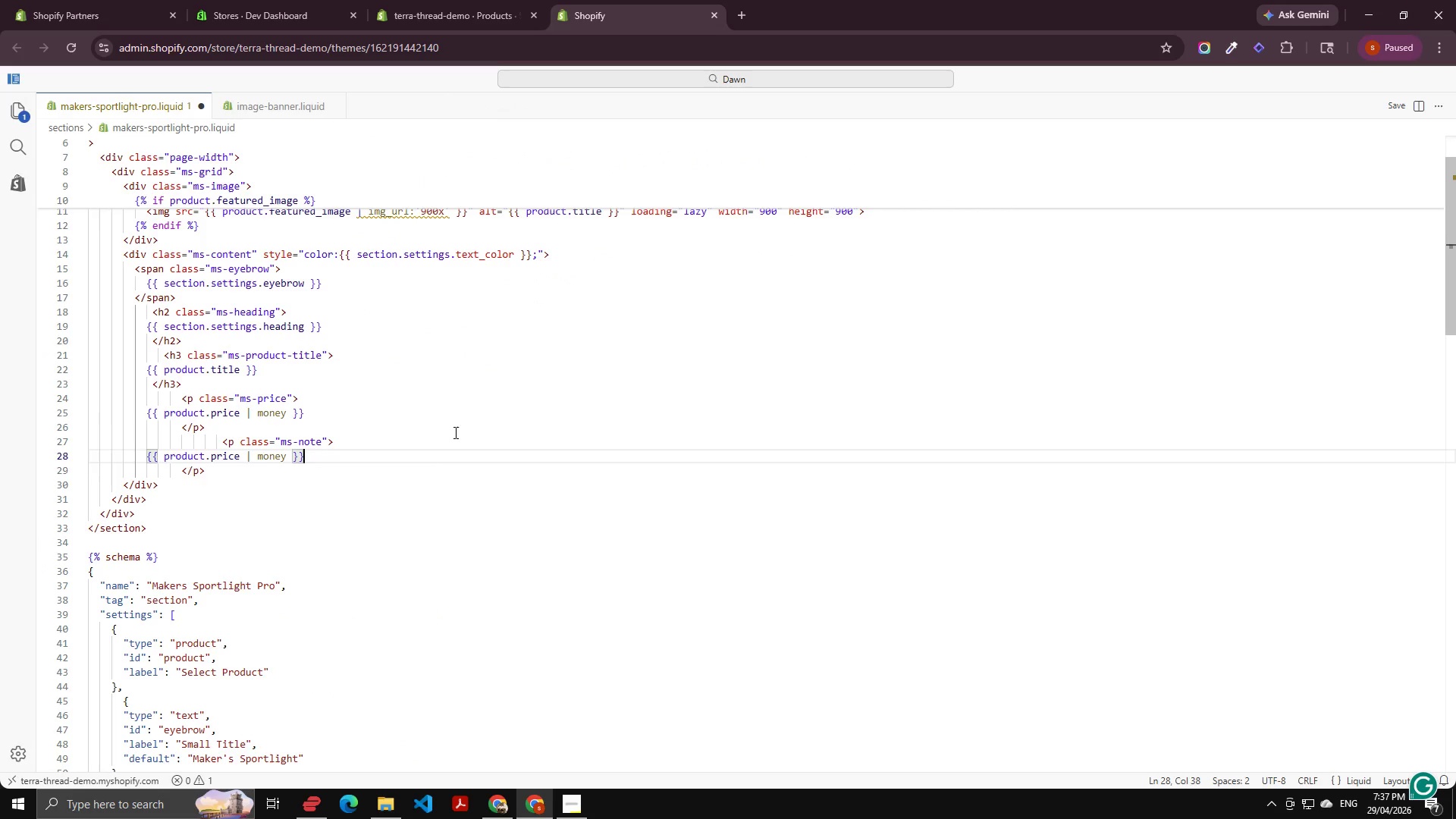 
key(ArrowDown)
 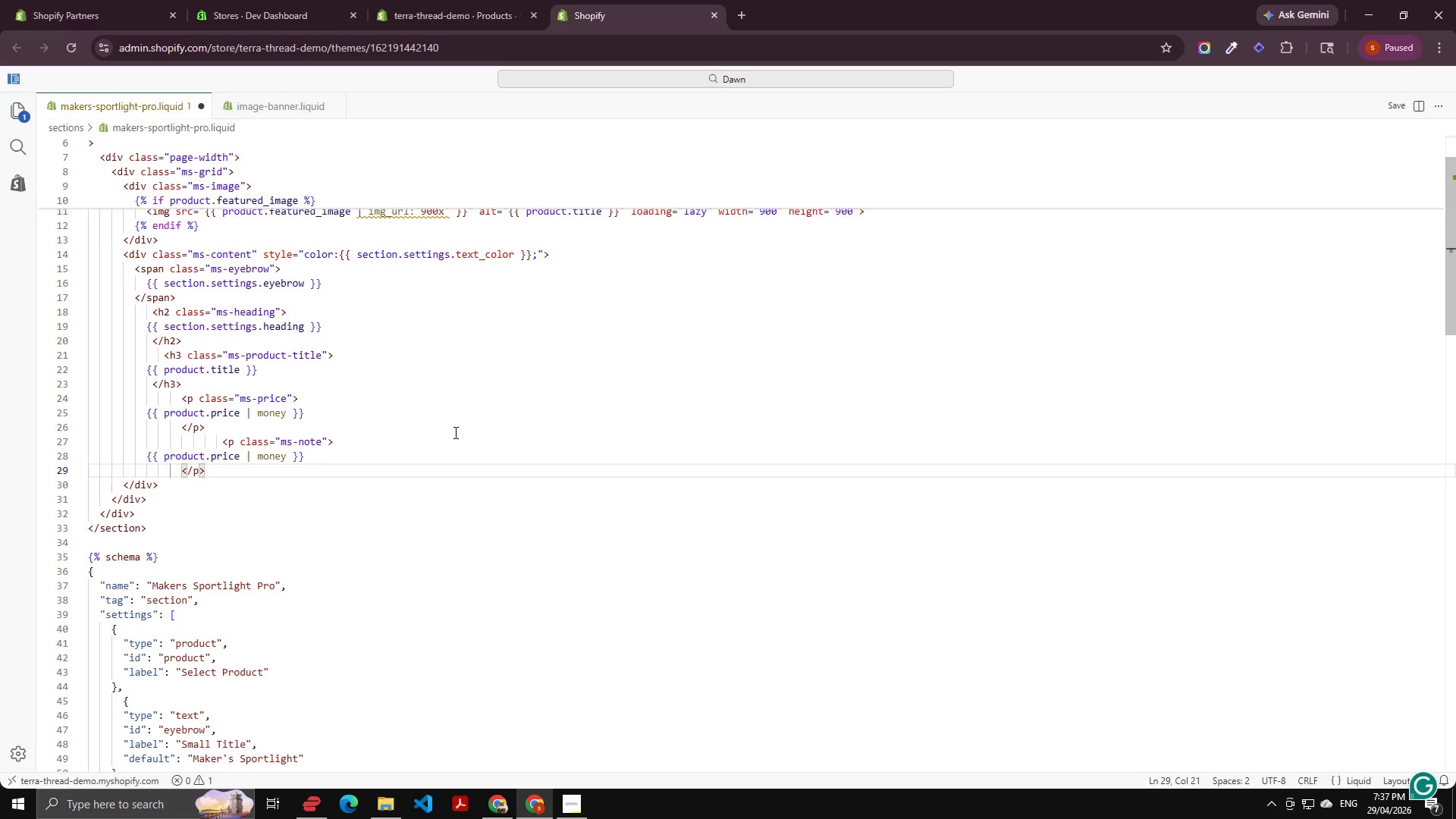 
key(ArrowUp)
 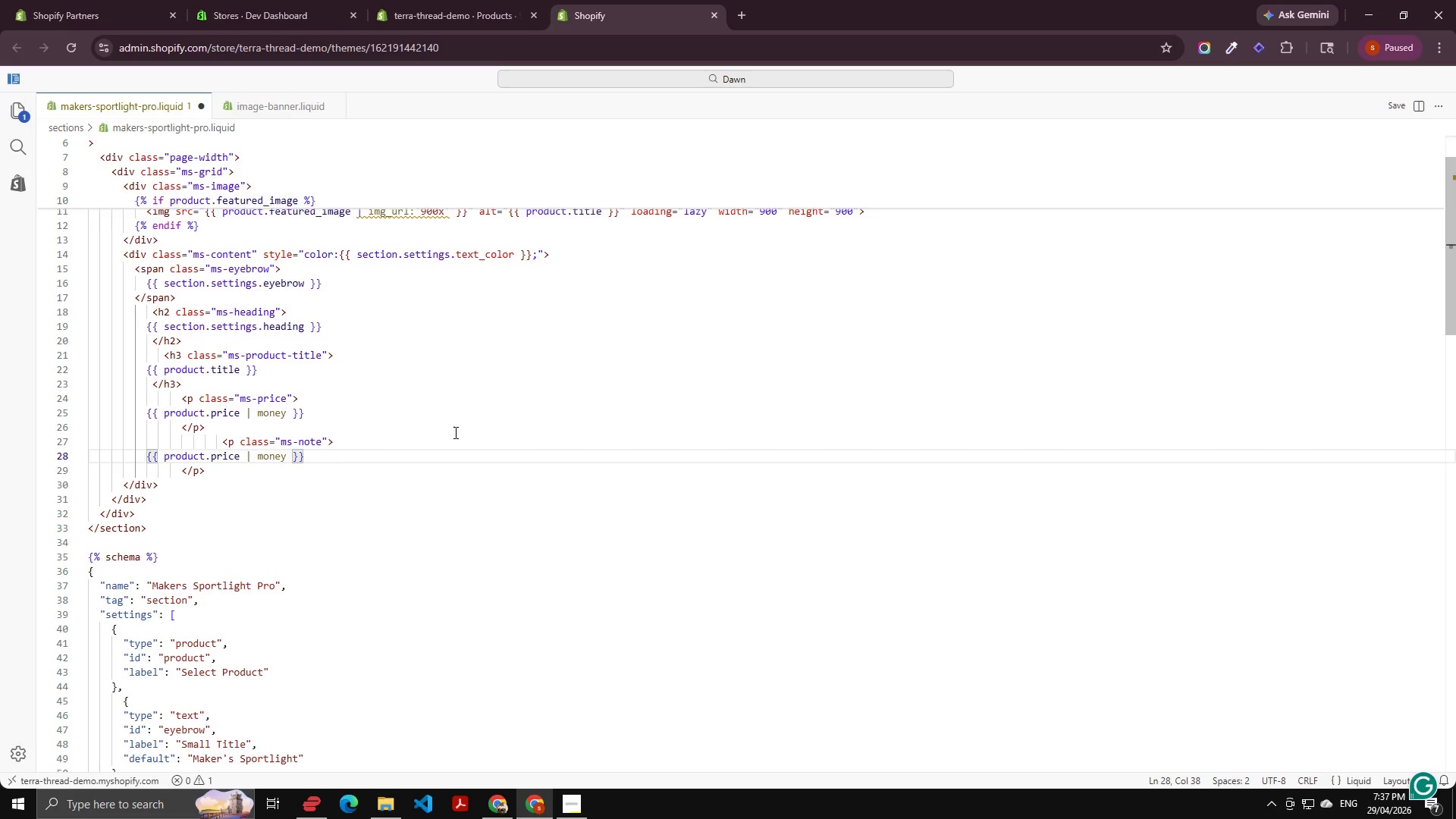 
key(ArrowLeft)
 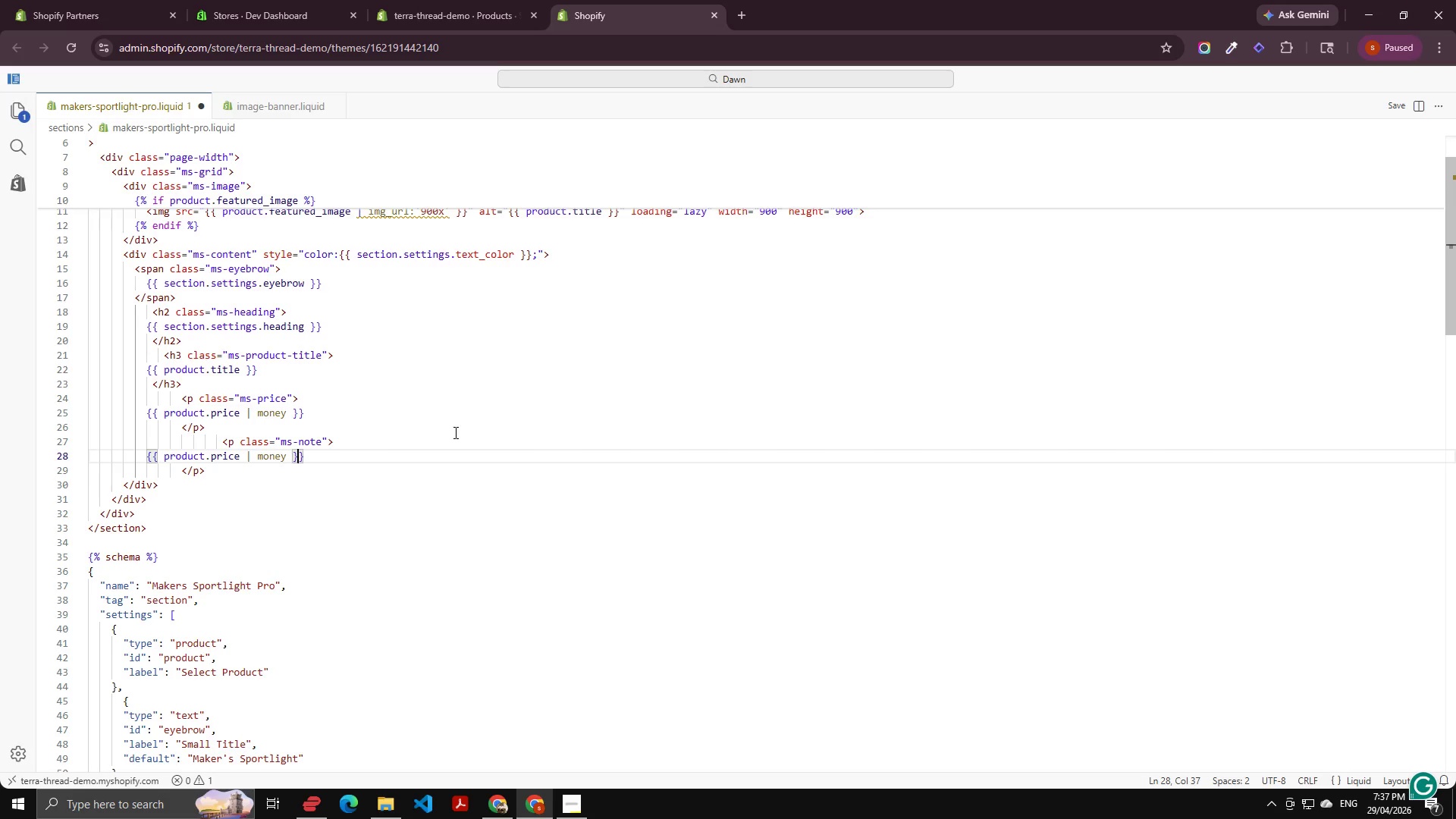 
key(ArrowLeft)
 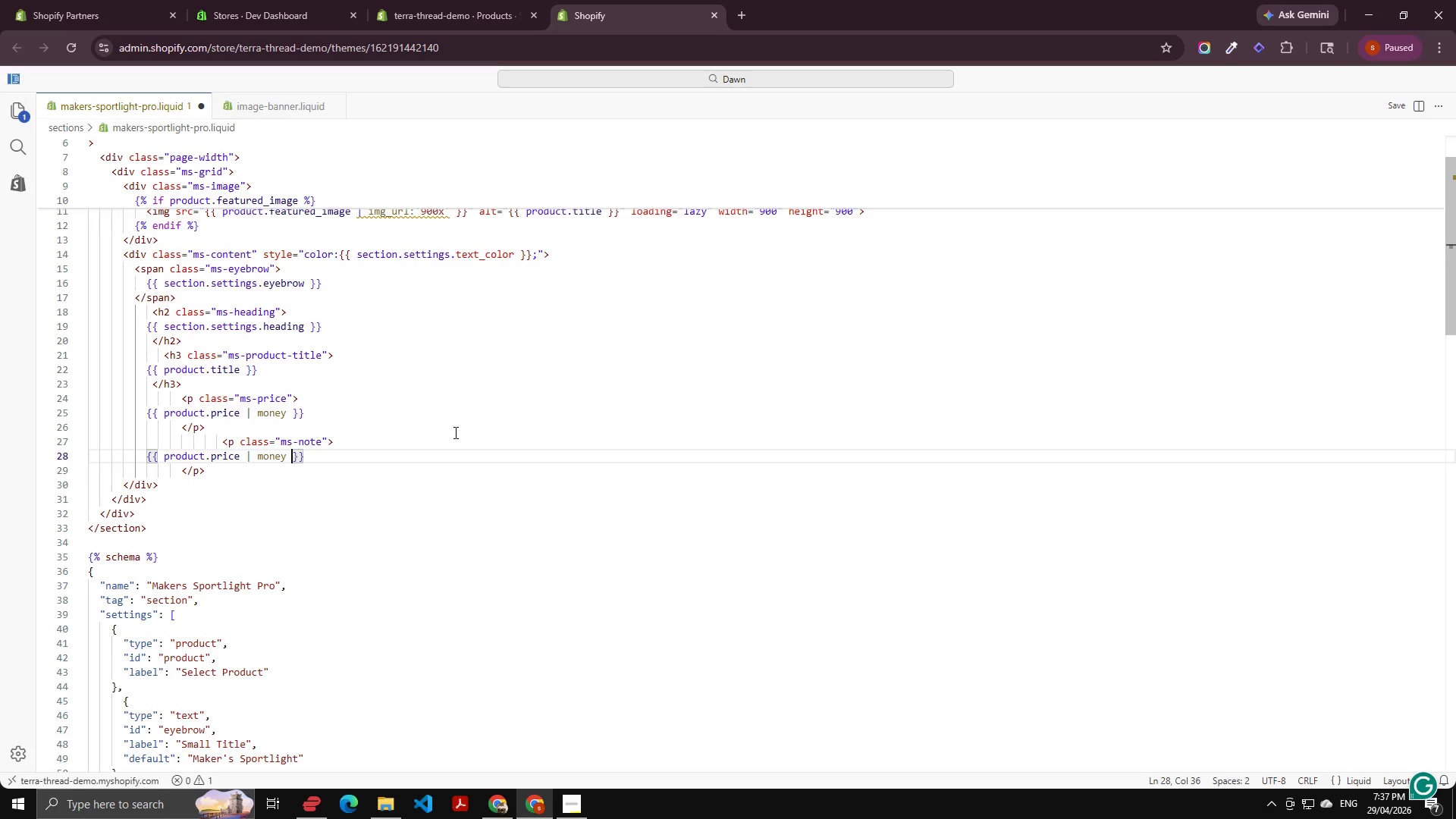 
key(ArrowLeft)
 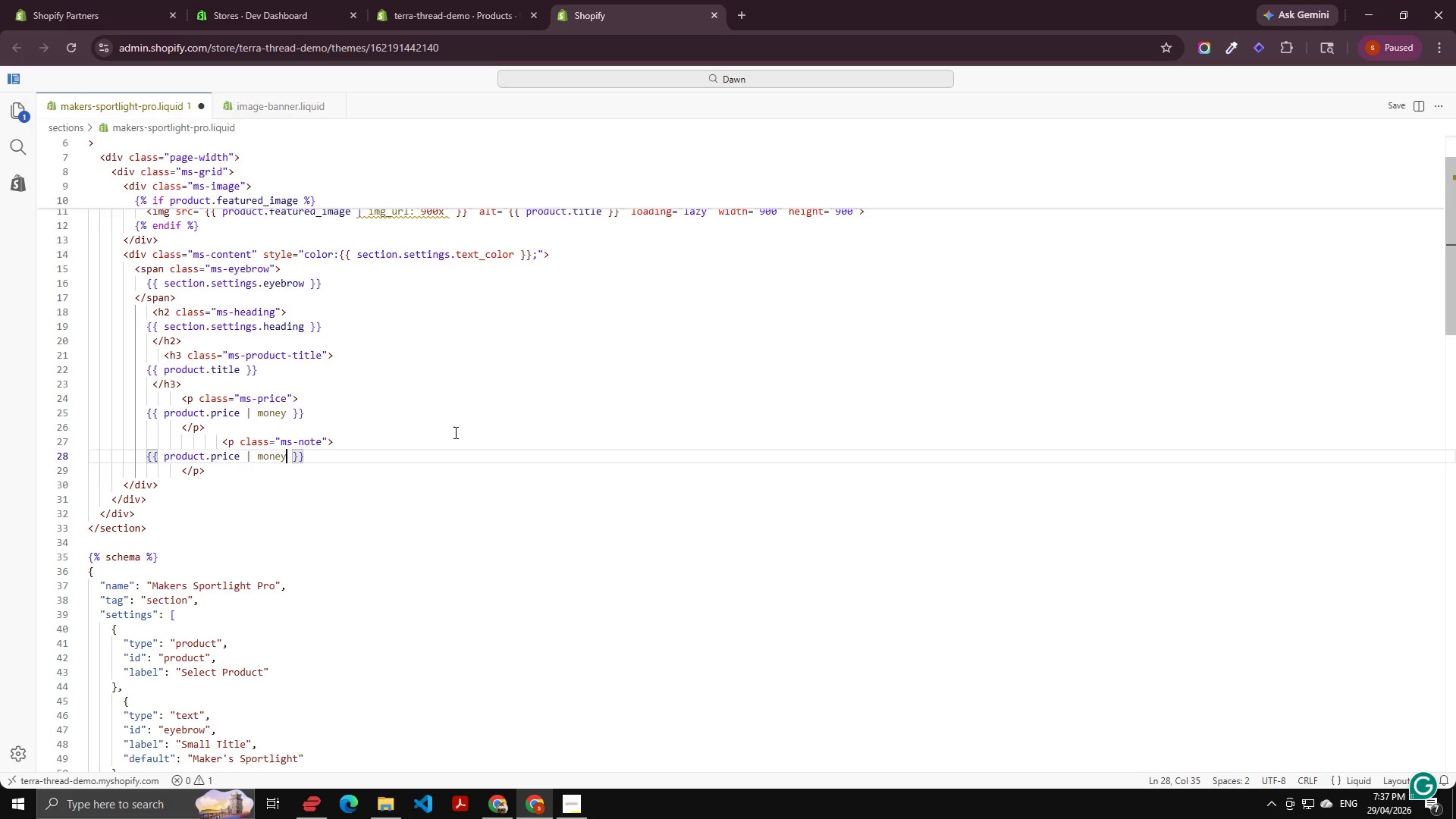 
key(Control+Shift+ArrowLeft)
 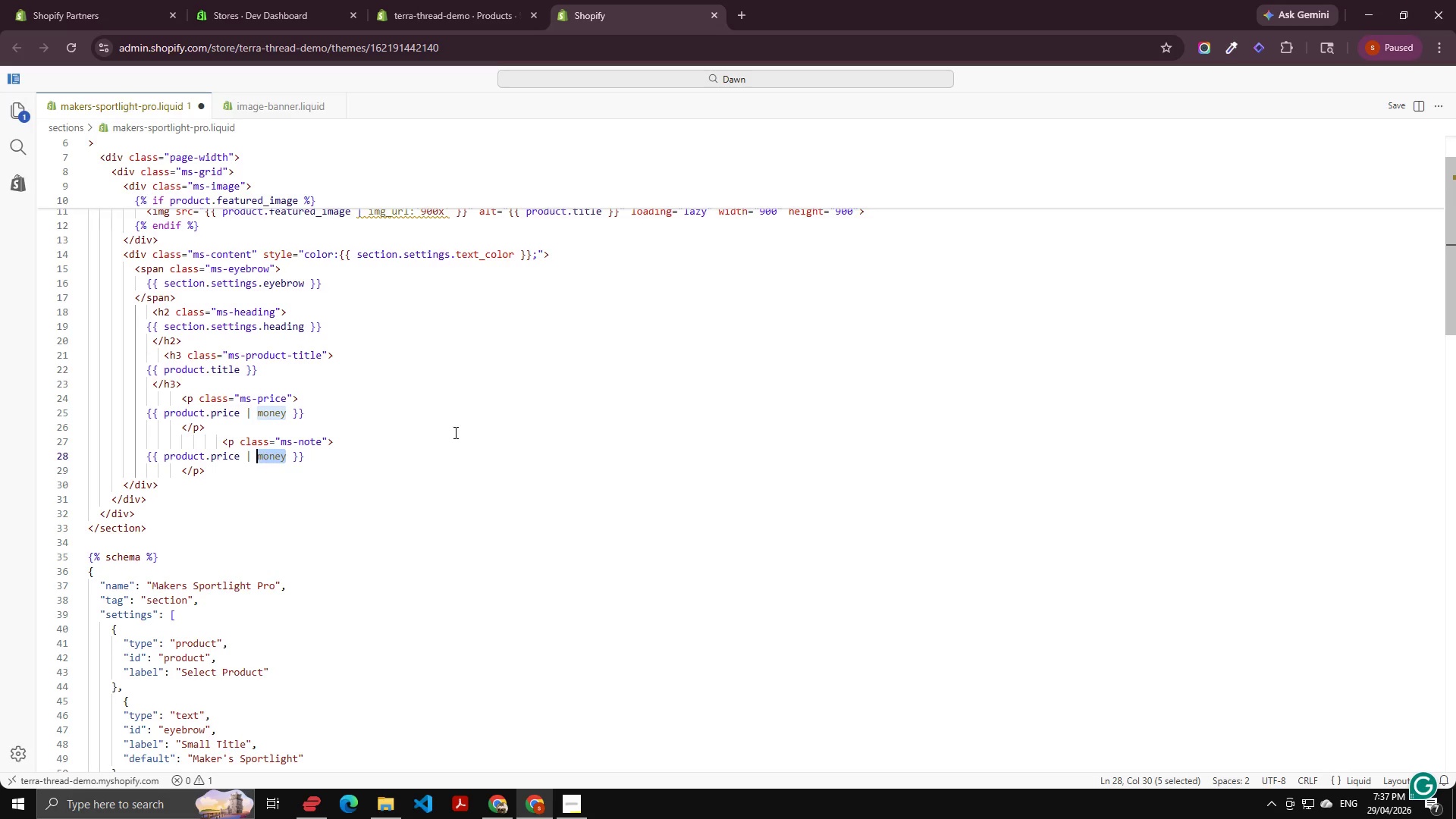 
key(Control+Shift+ArrowLeft)
 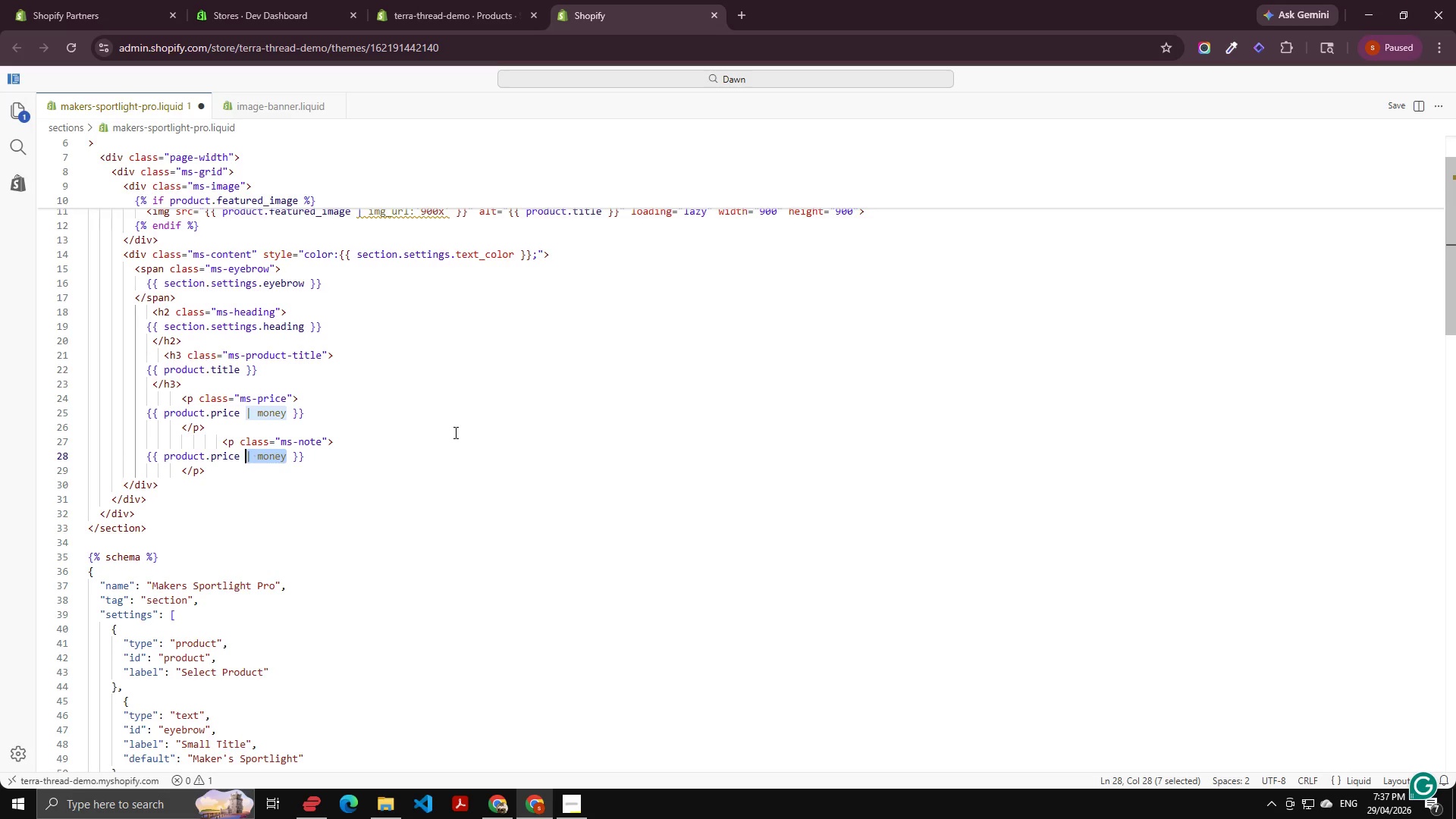 
key(Control+Shift+ArrowLeft)
 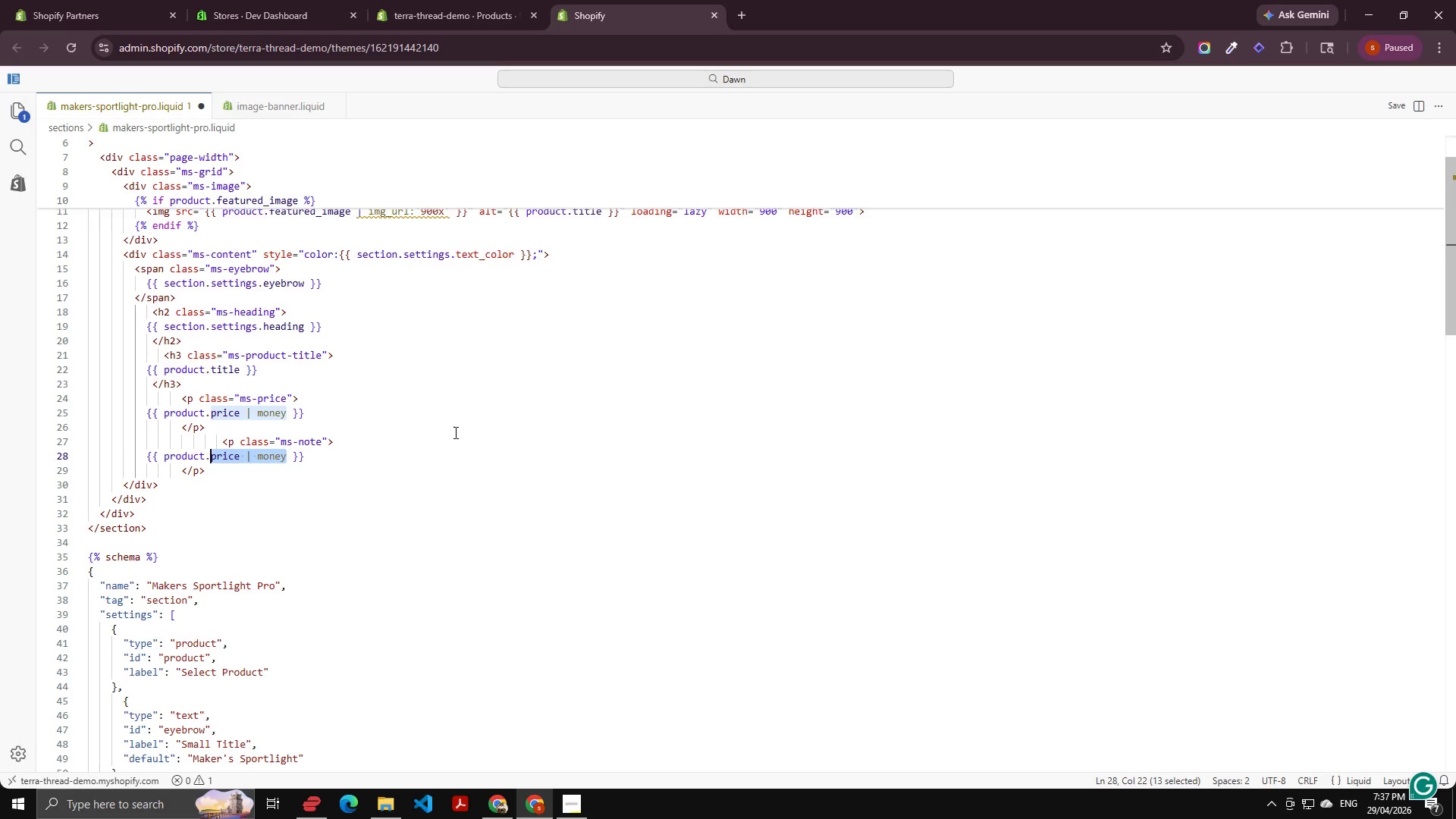 
key(Control+Shift+ArrowLeft)
 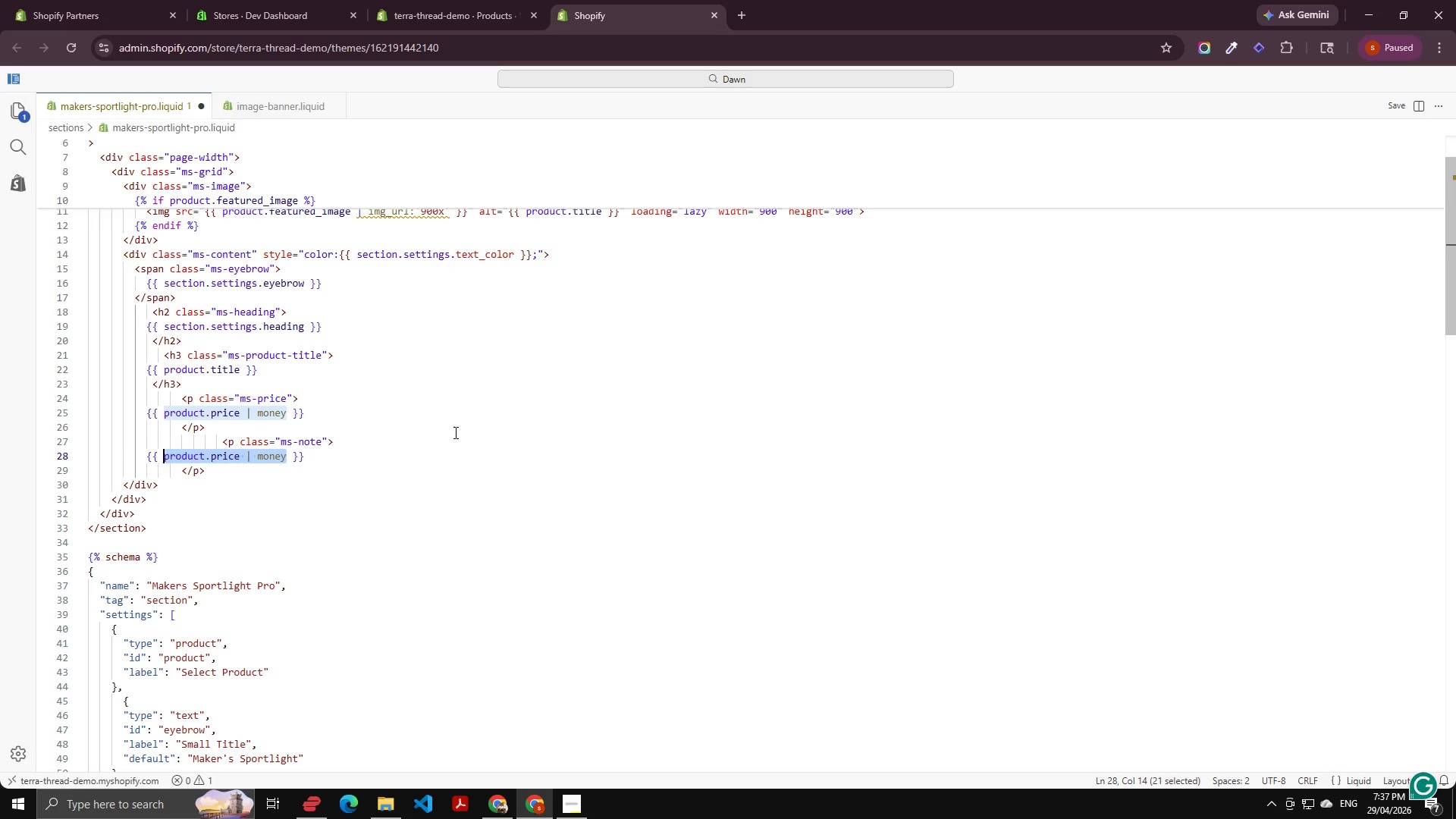 
key(Control+Shift+ArrowLeft)
 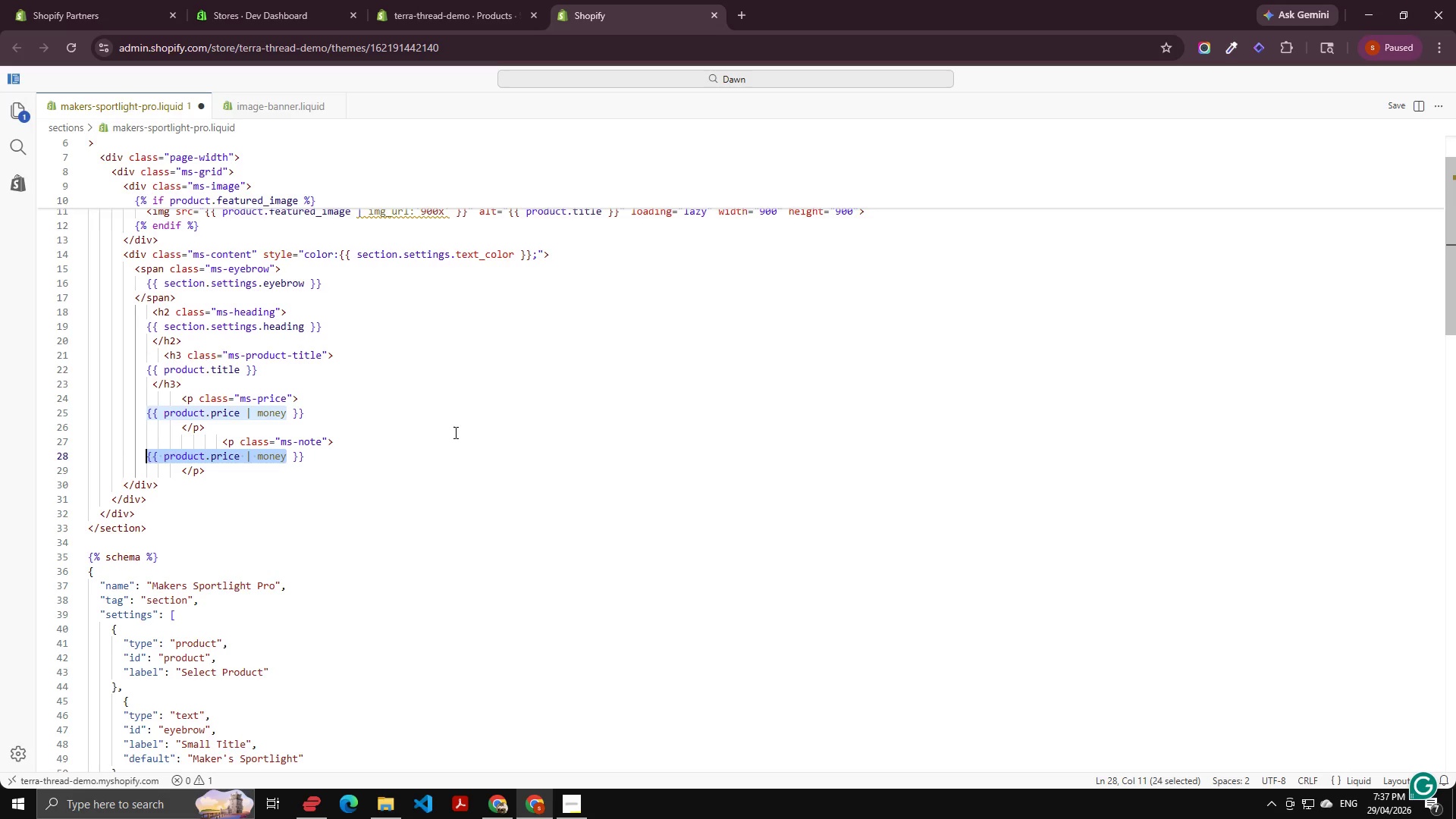 
key(Control+Shift+ArrowRight)
 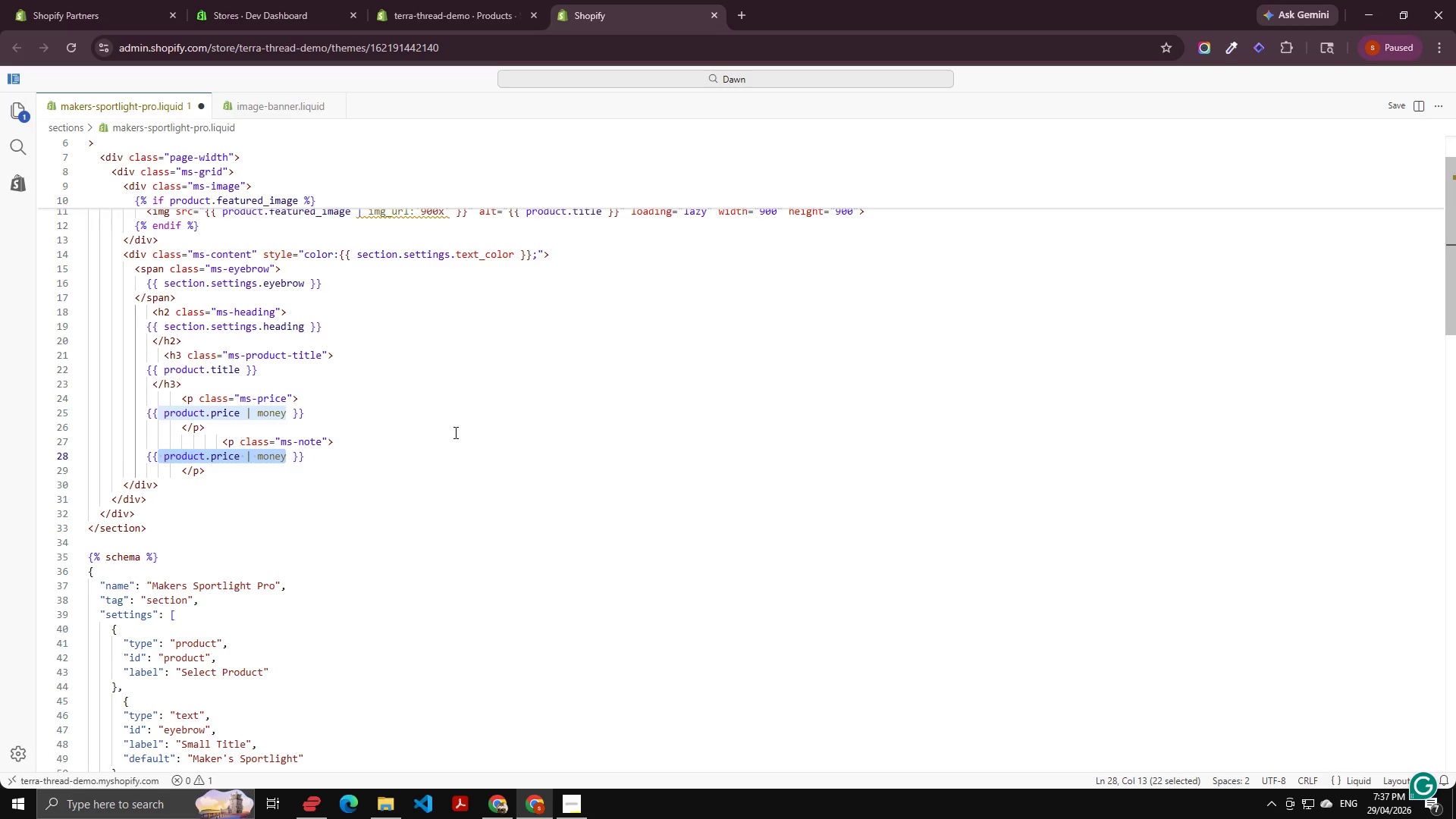 
key(Control+Shift+ArrowRight)
 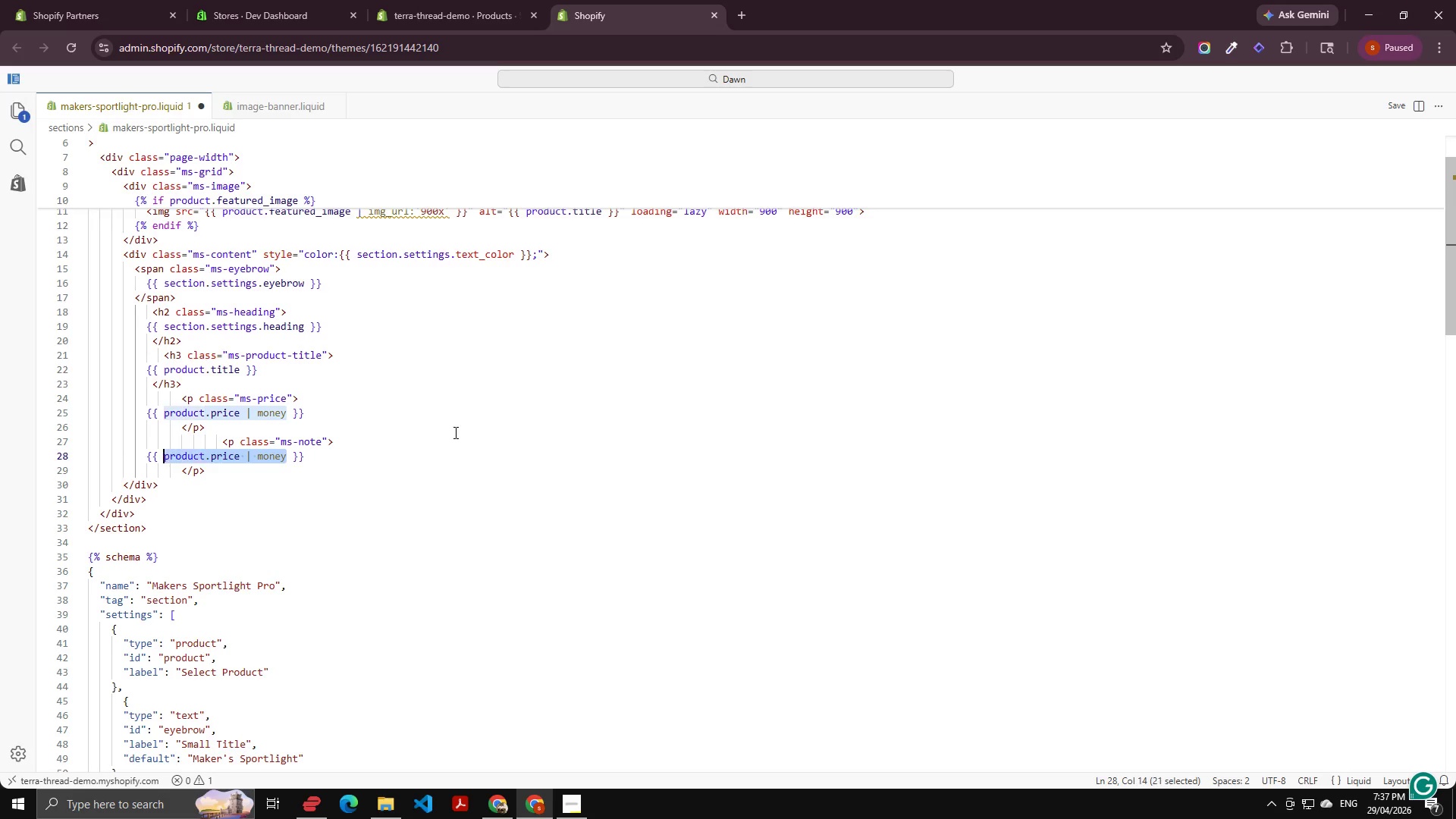 
key(Control+Shift+ArrowLeft)
 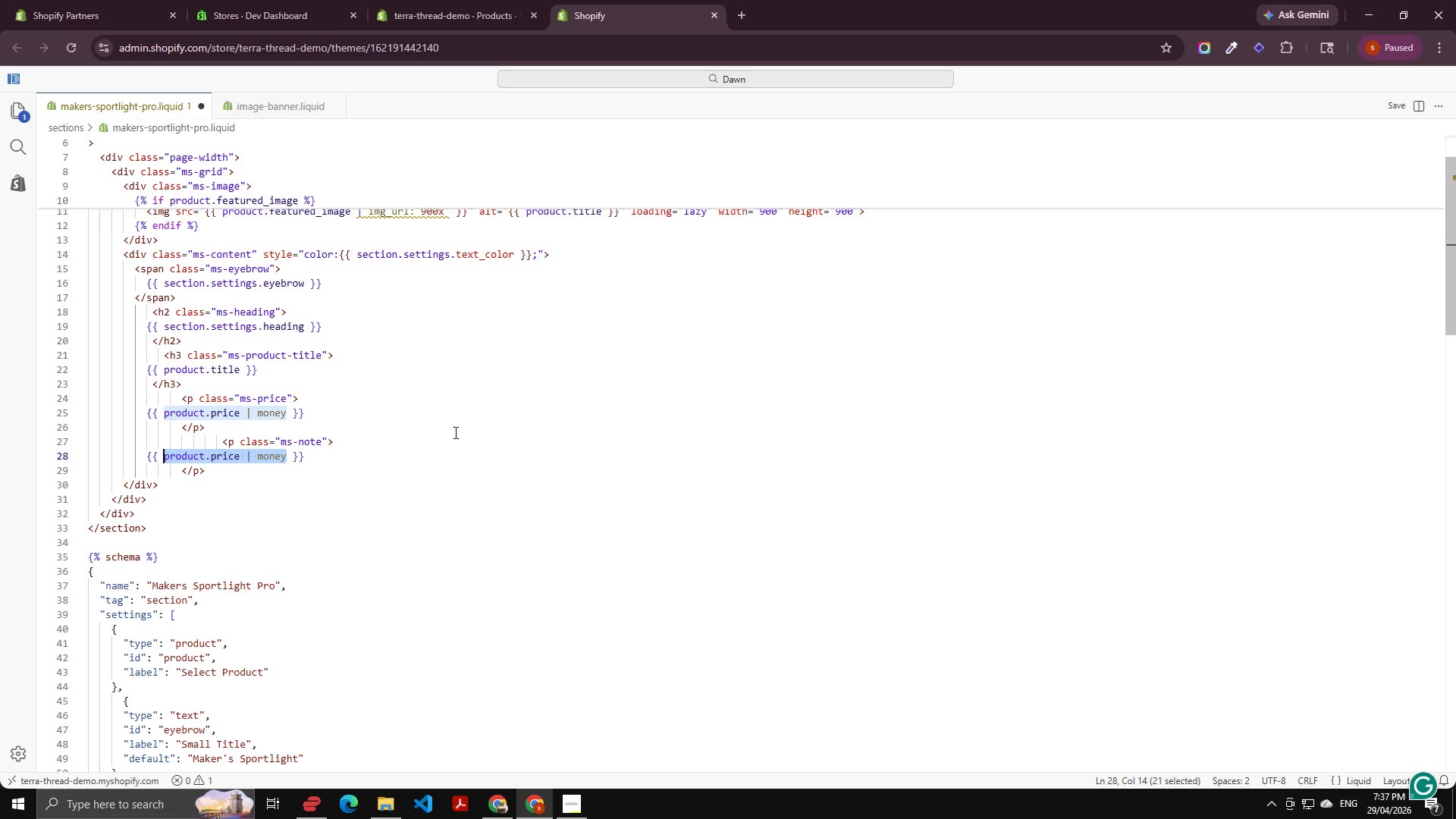 
type(SEC)
 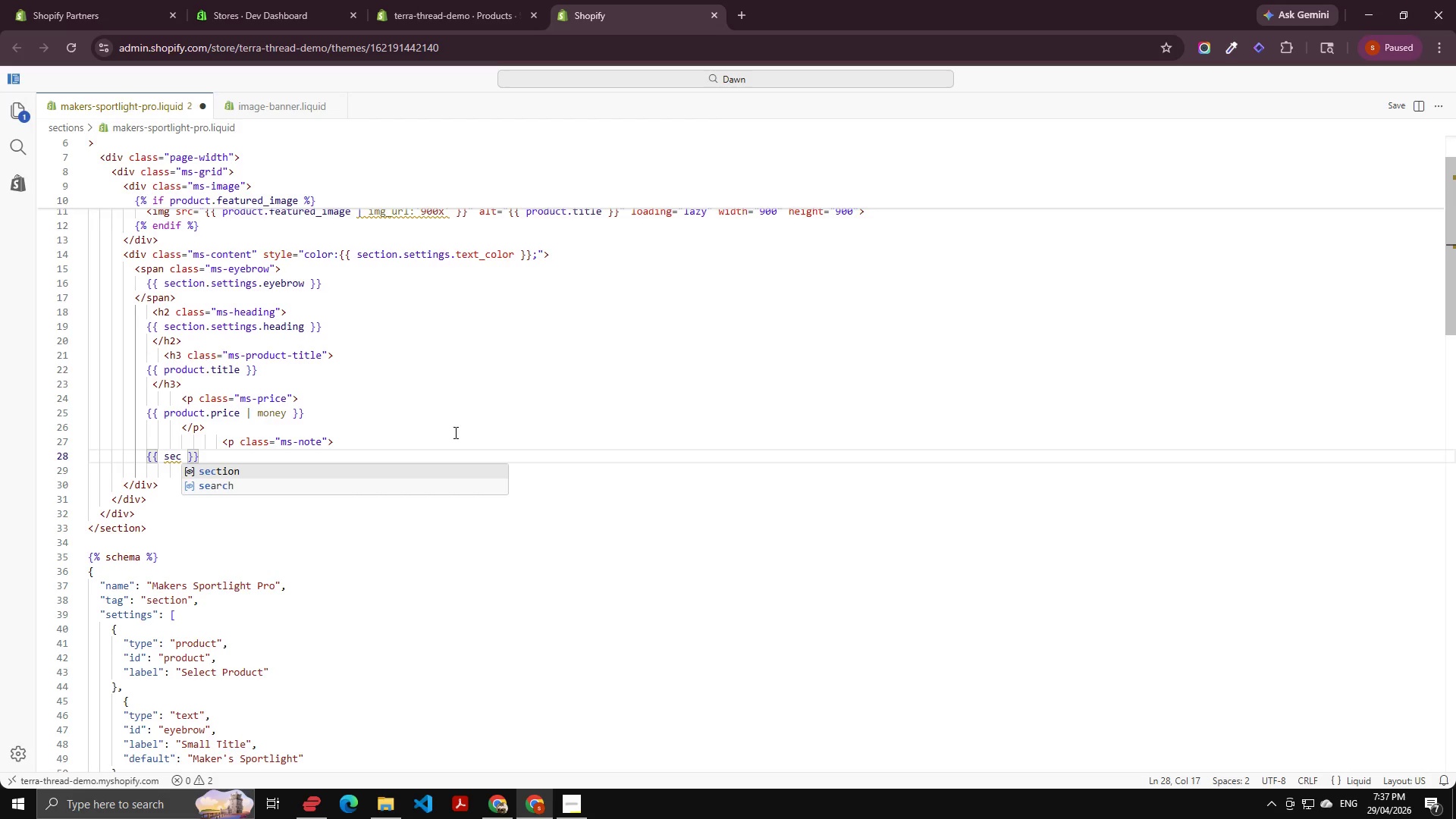 
key(Enter)
 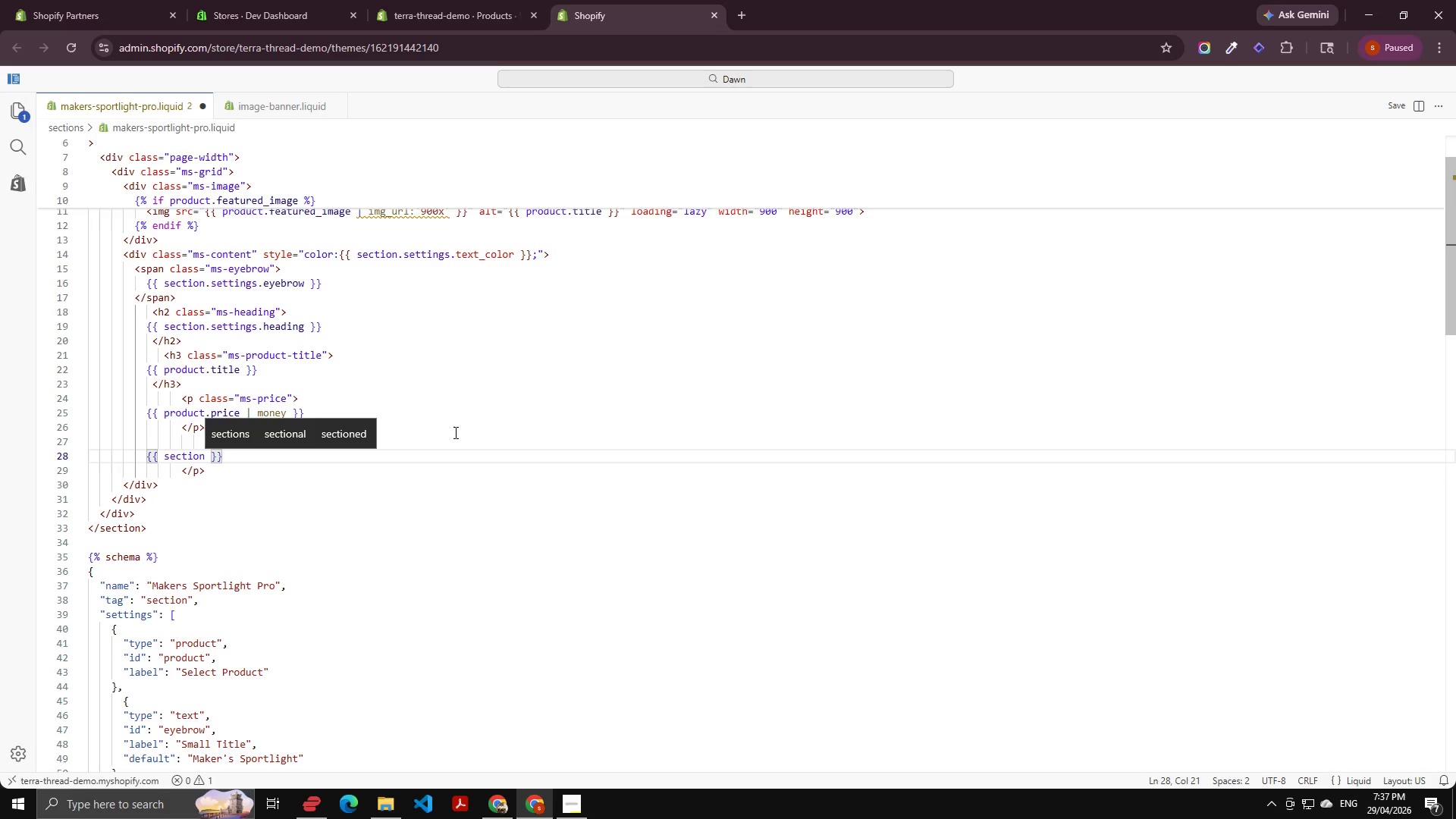 
key(Period)
 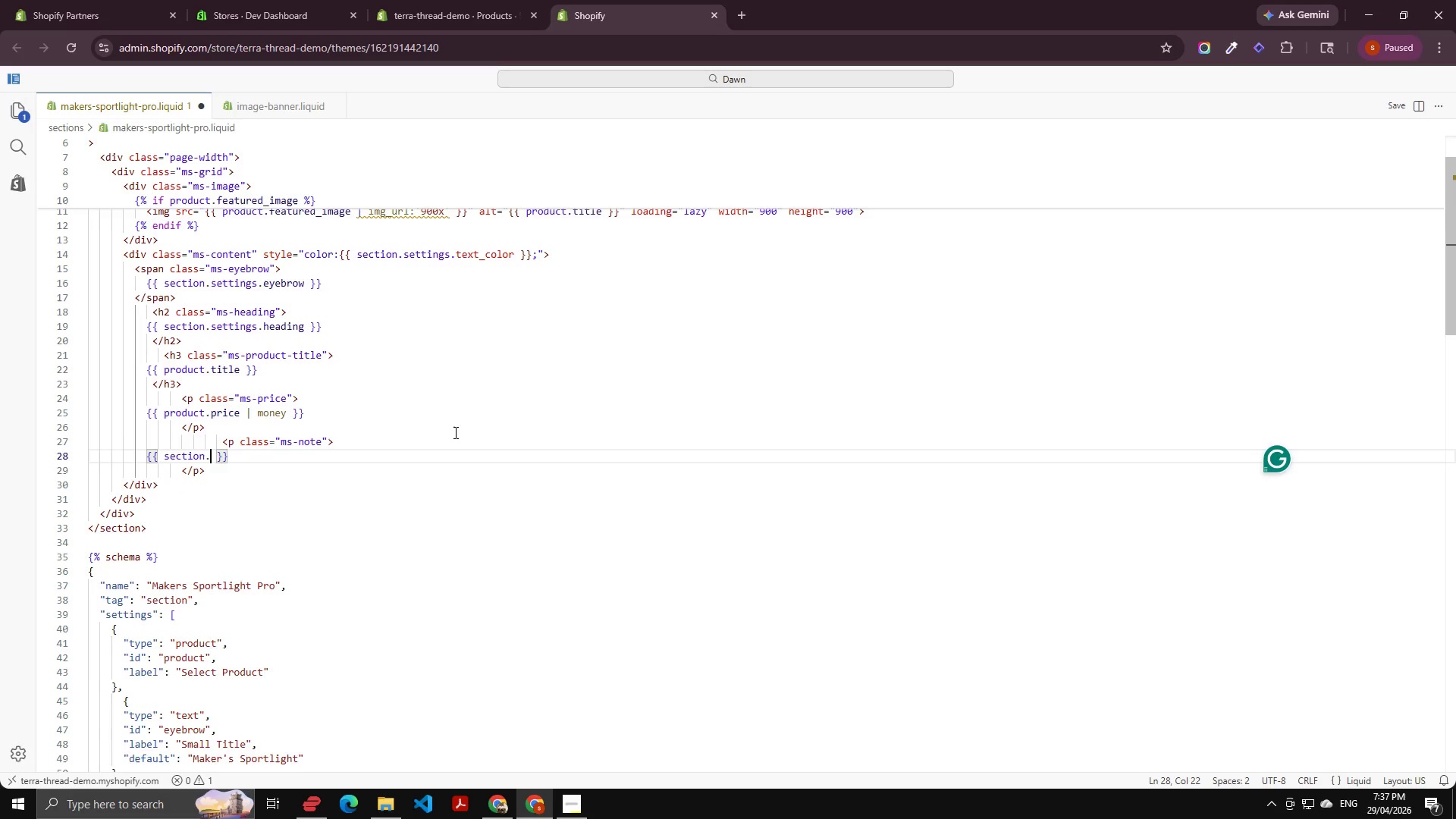 
key(Enter)
 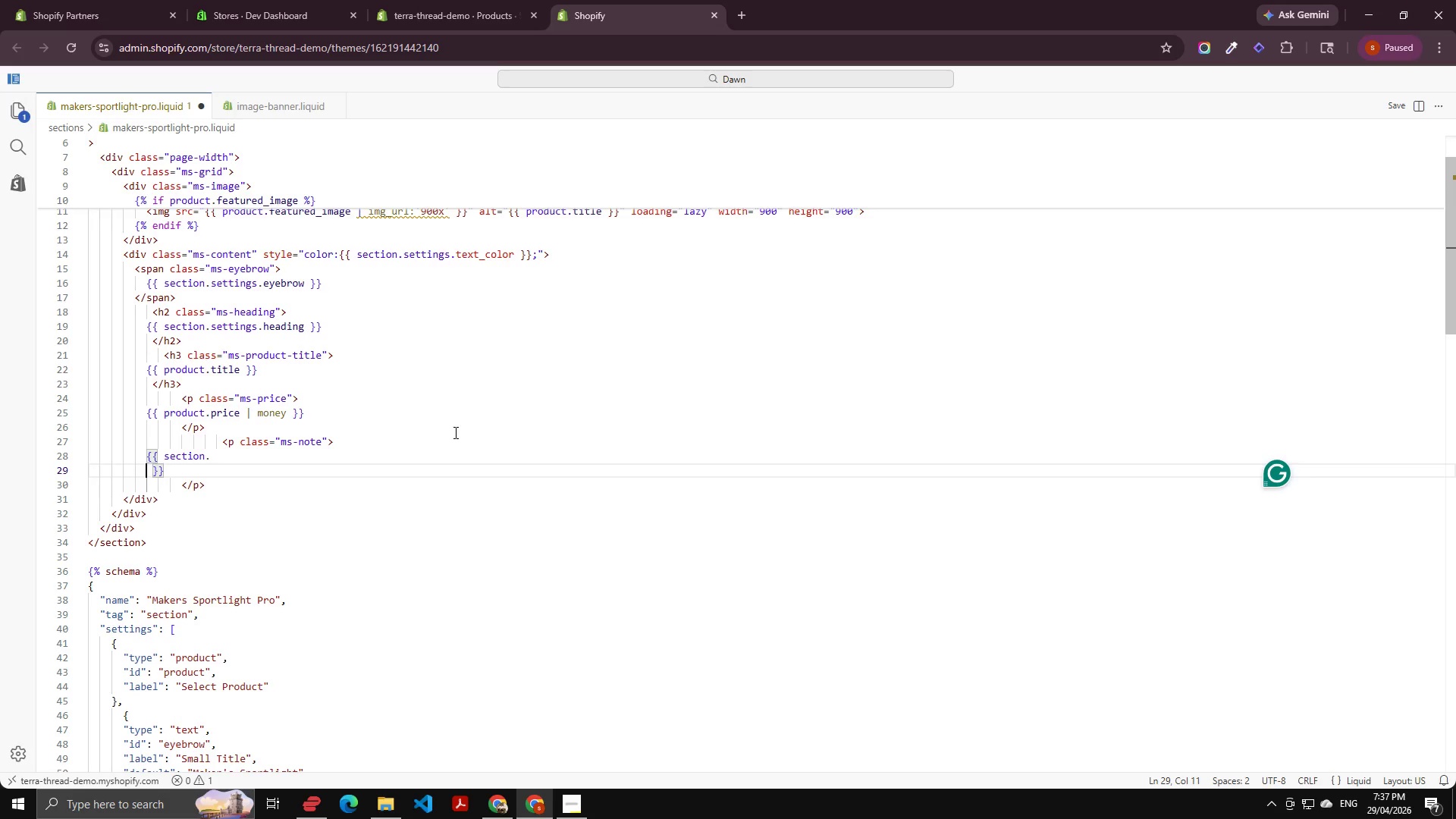 
key(Control+Z)
 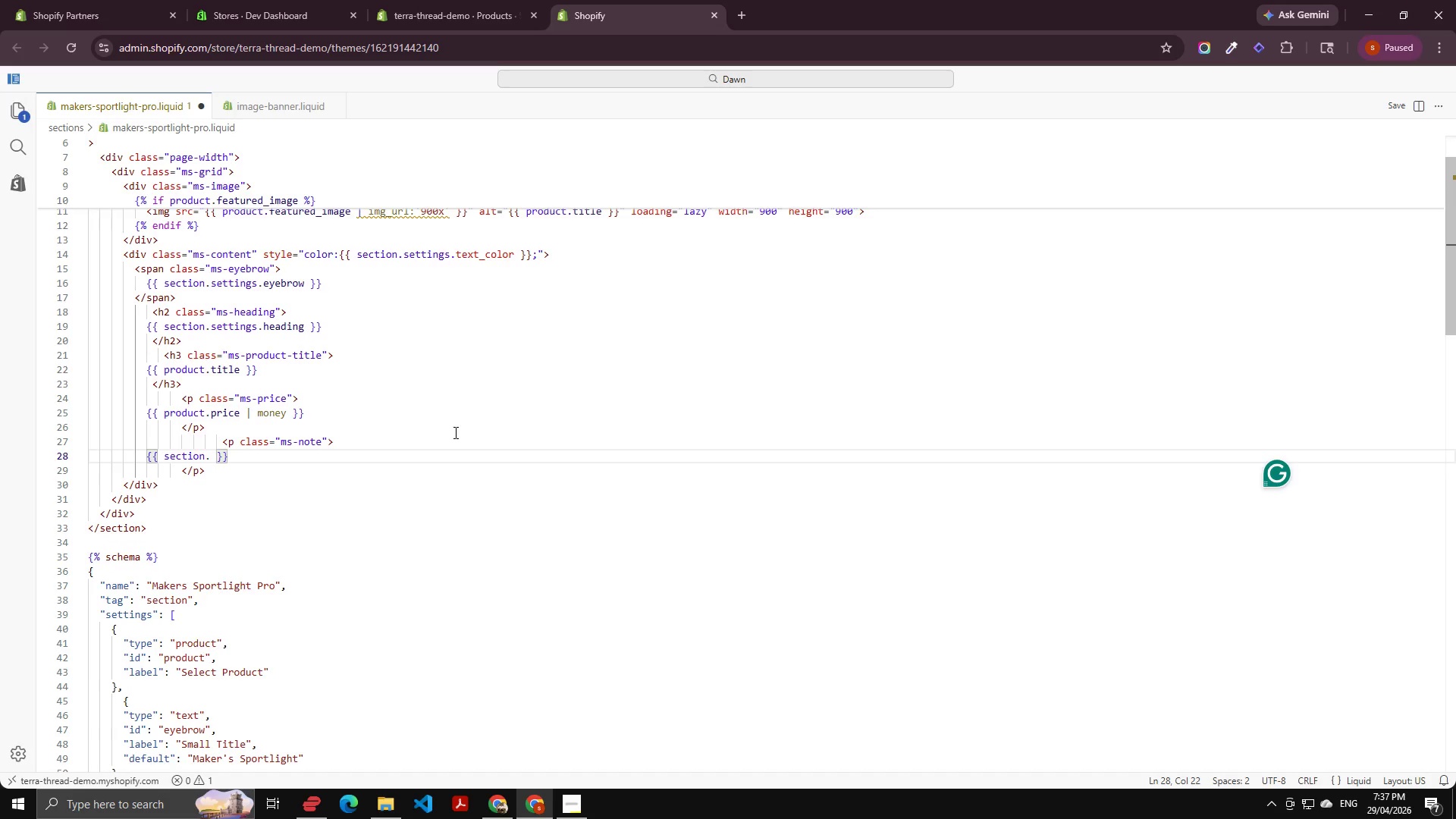 
type(SA)
key(Backspace)
key(Backspace)
type(S)
 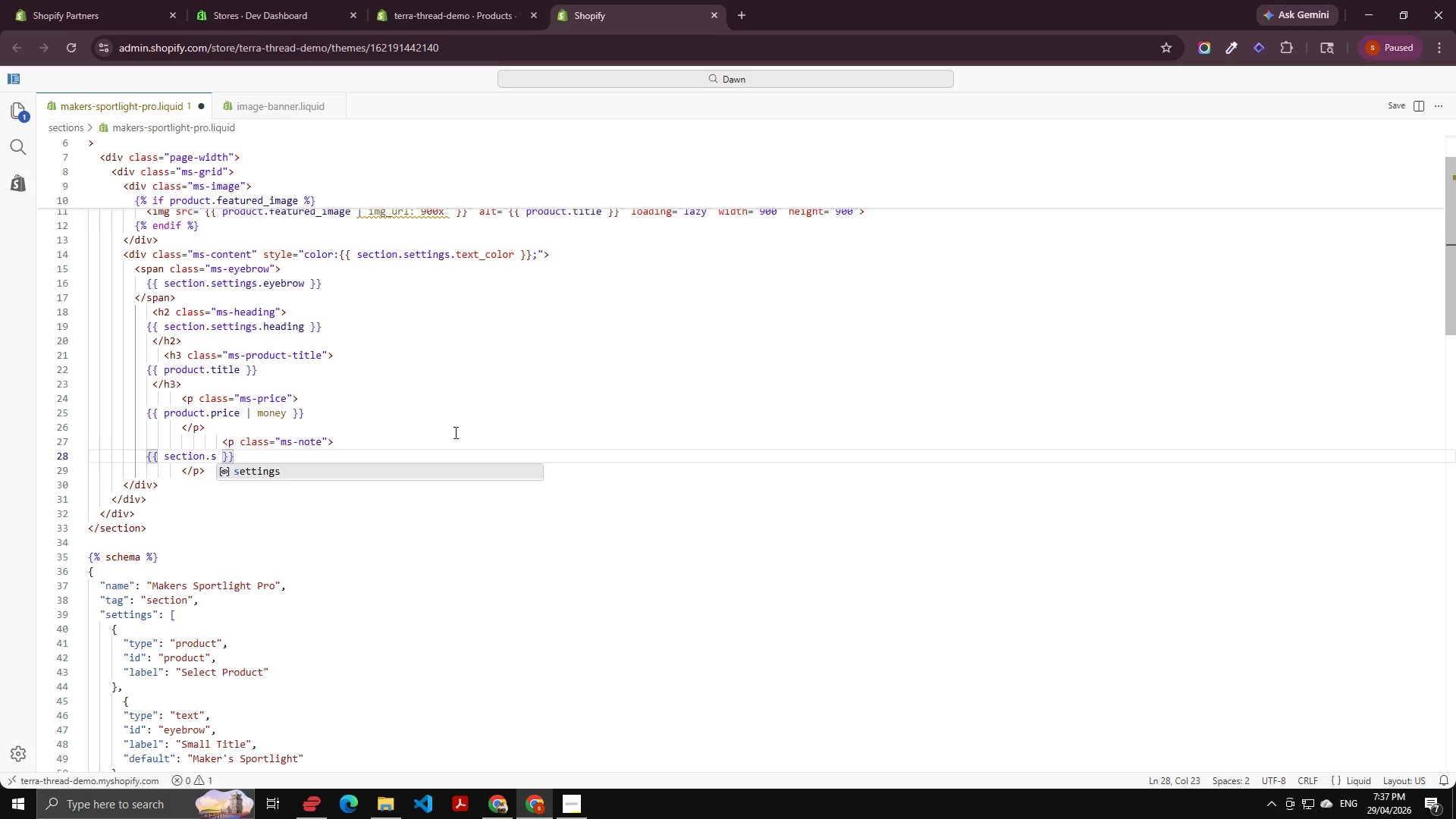 
key(Enter)
 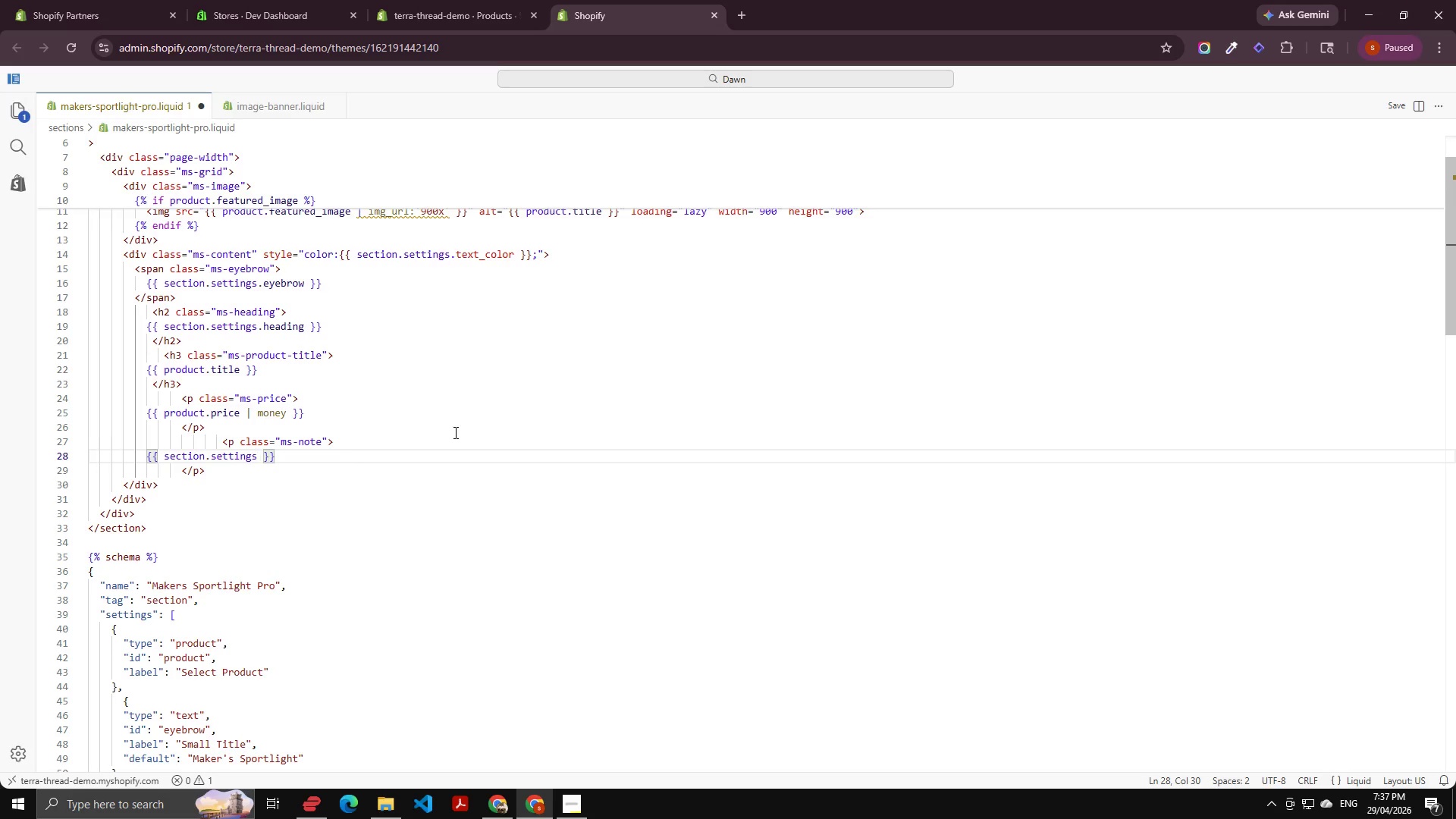 
key(Period)
 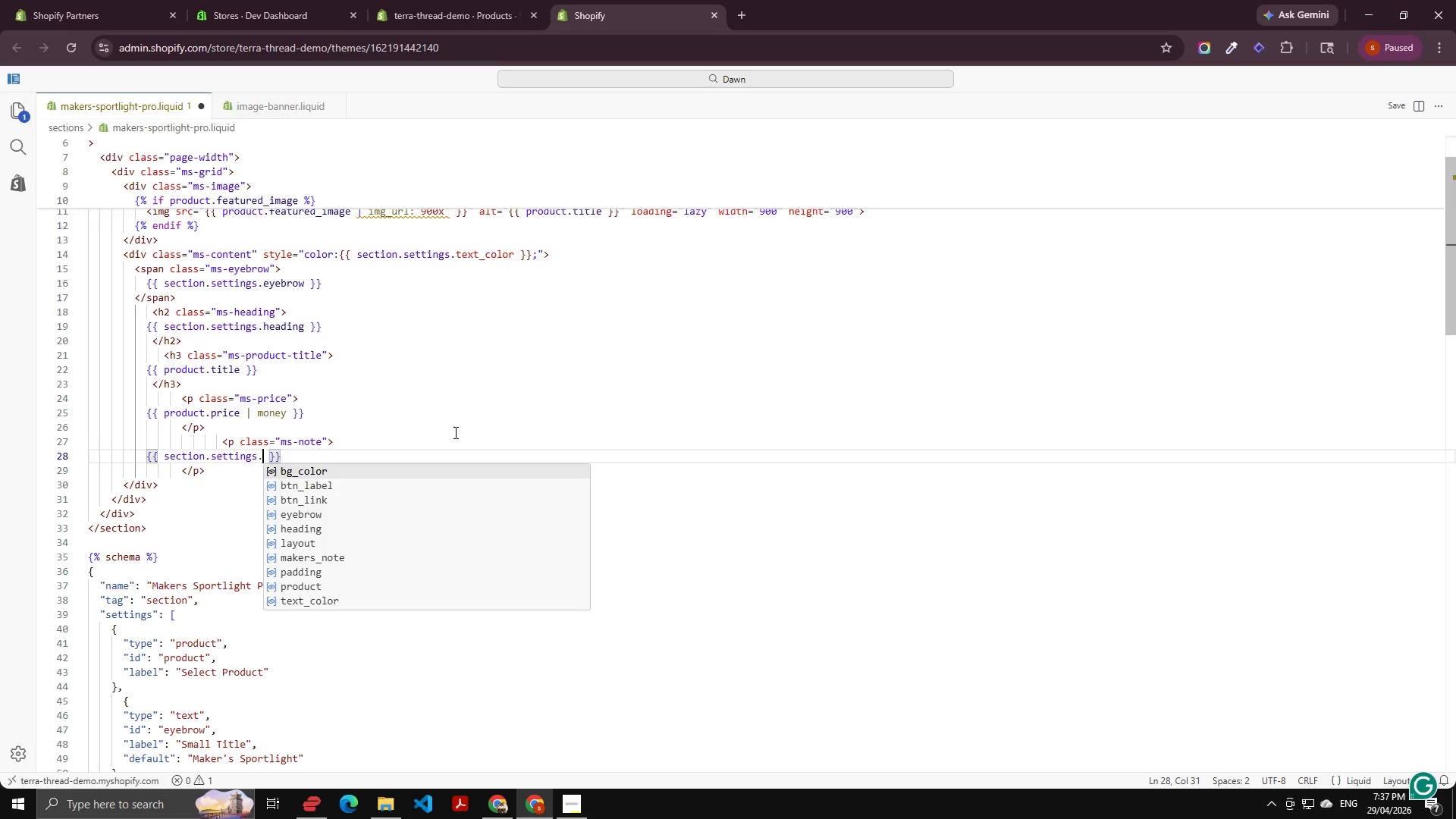 
key(ArrowDown)
 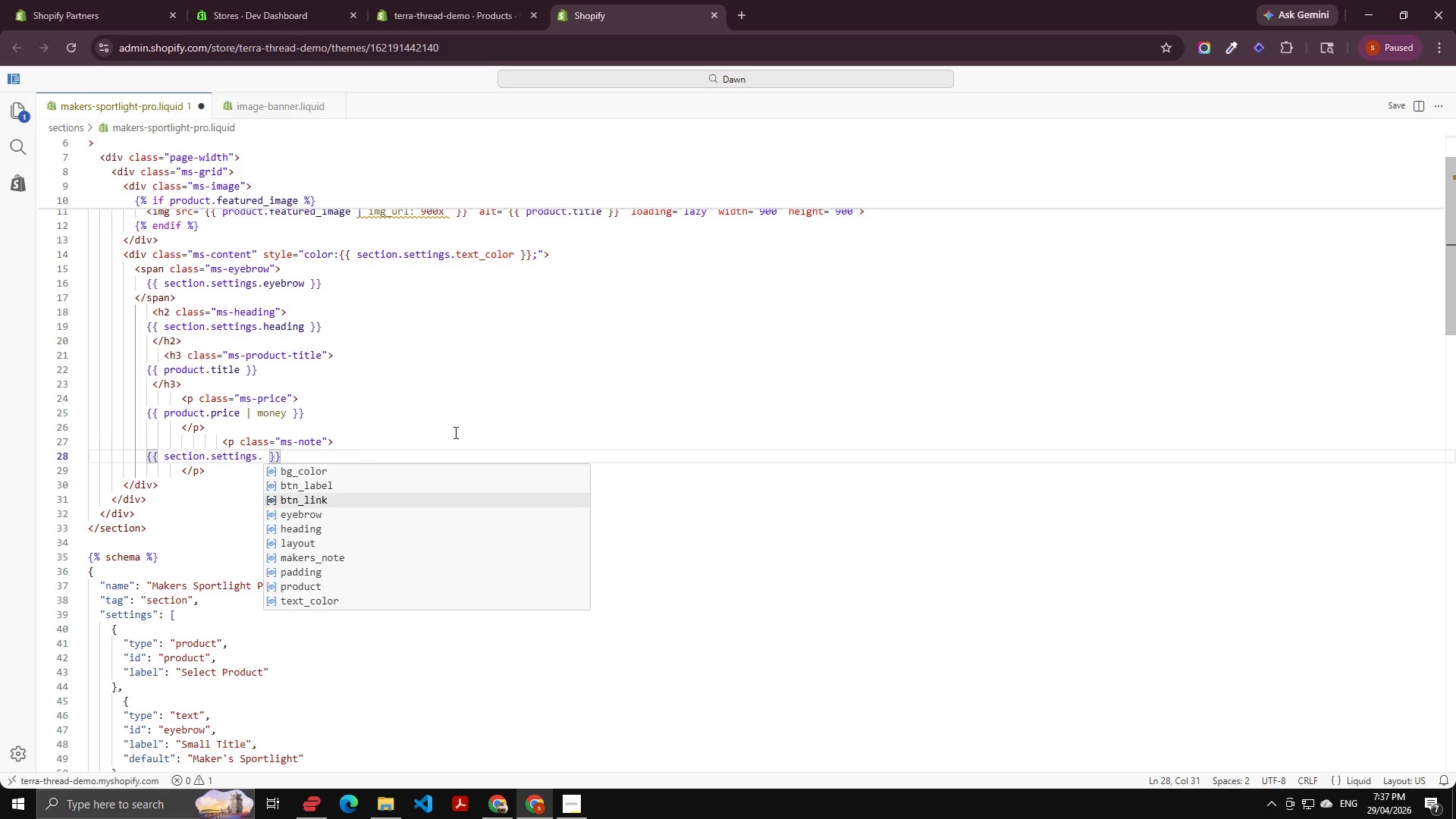 
key(ArrowDown)
 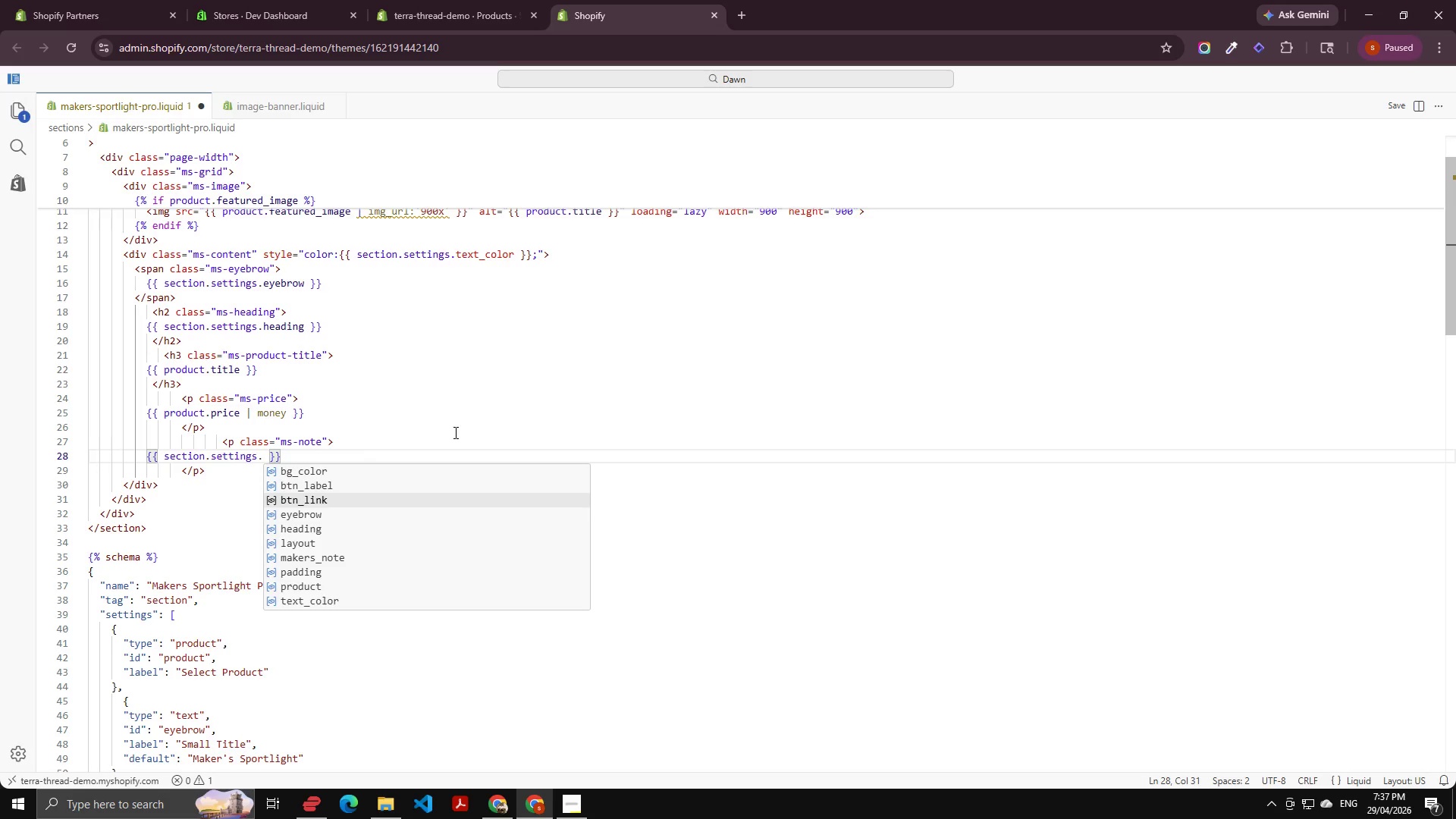 
key(ArrowDown)
 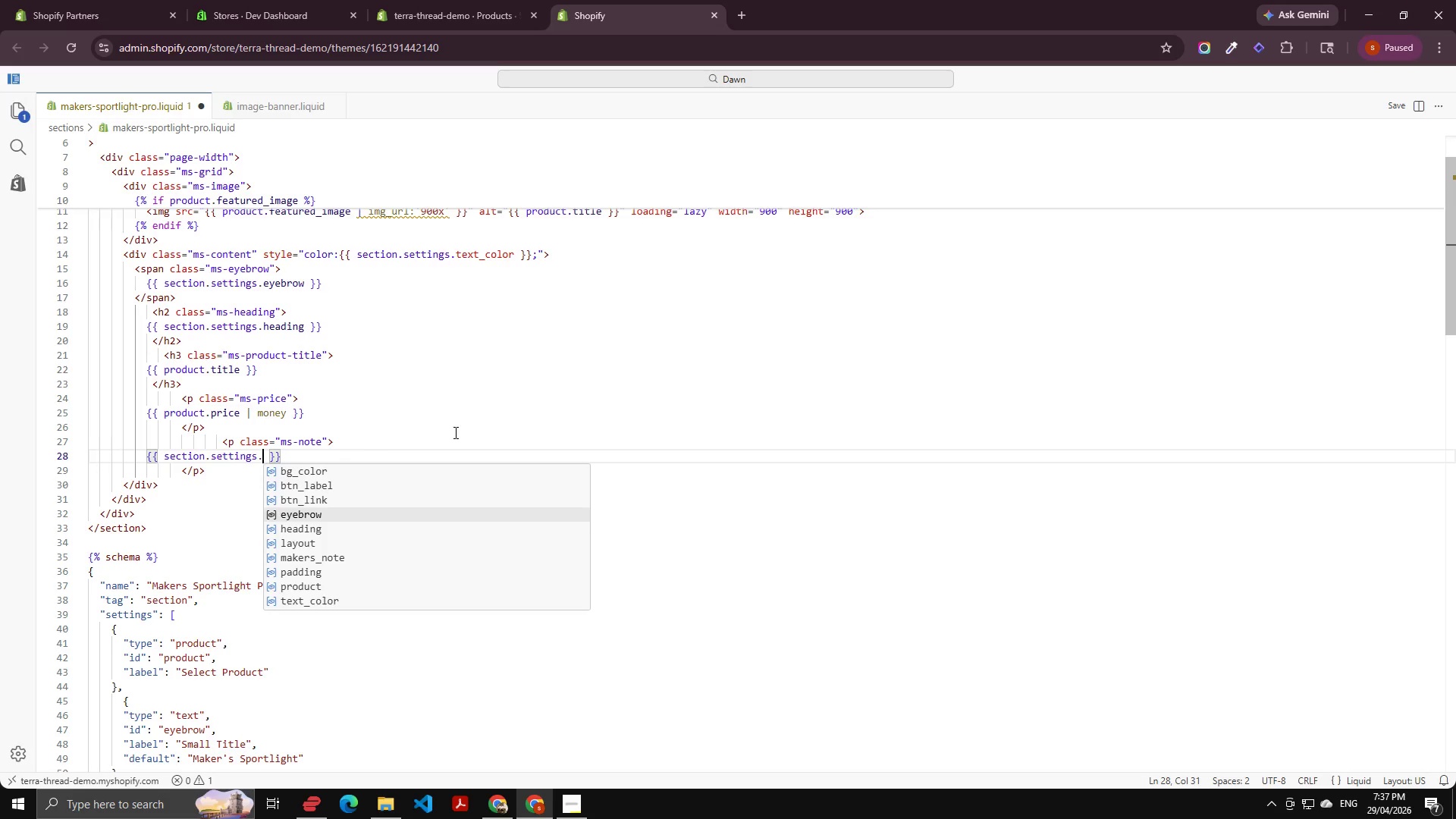 
key(ArrowDown)
 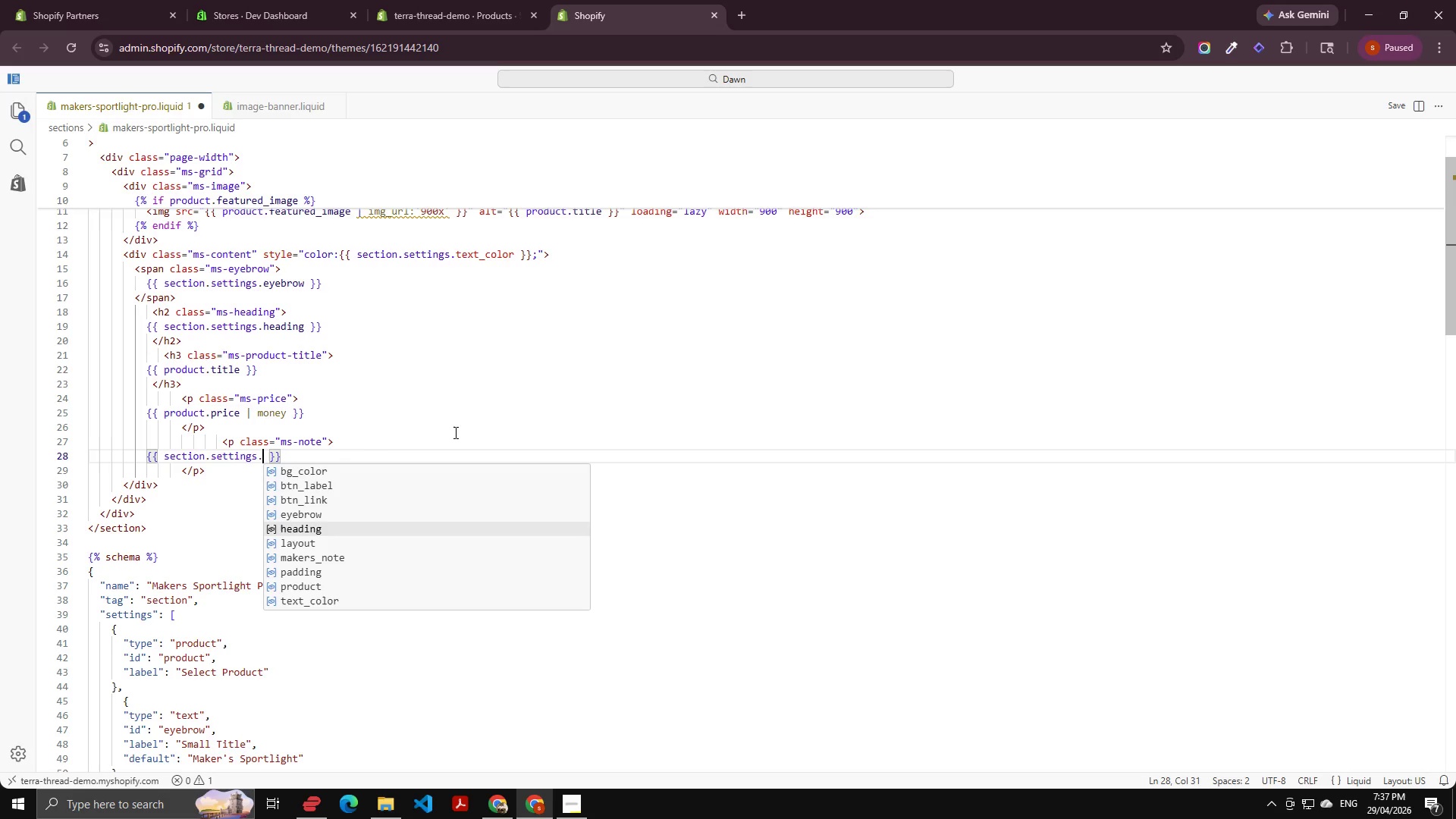 
key(ArrowDown)
 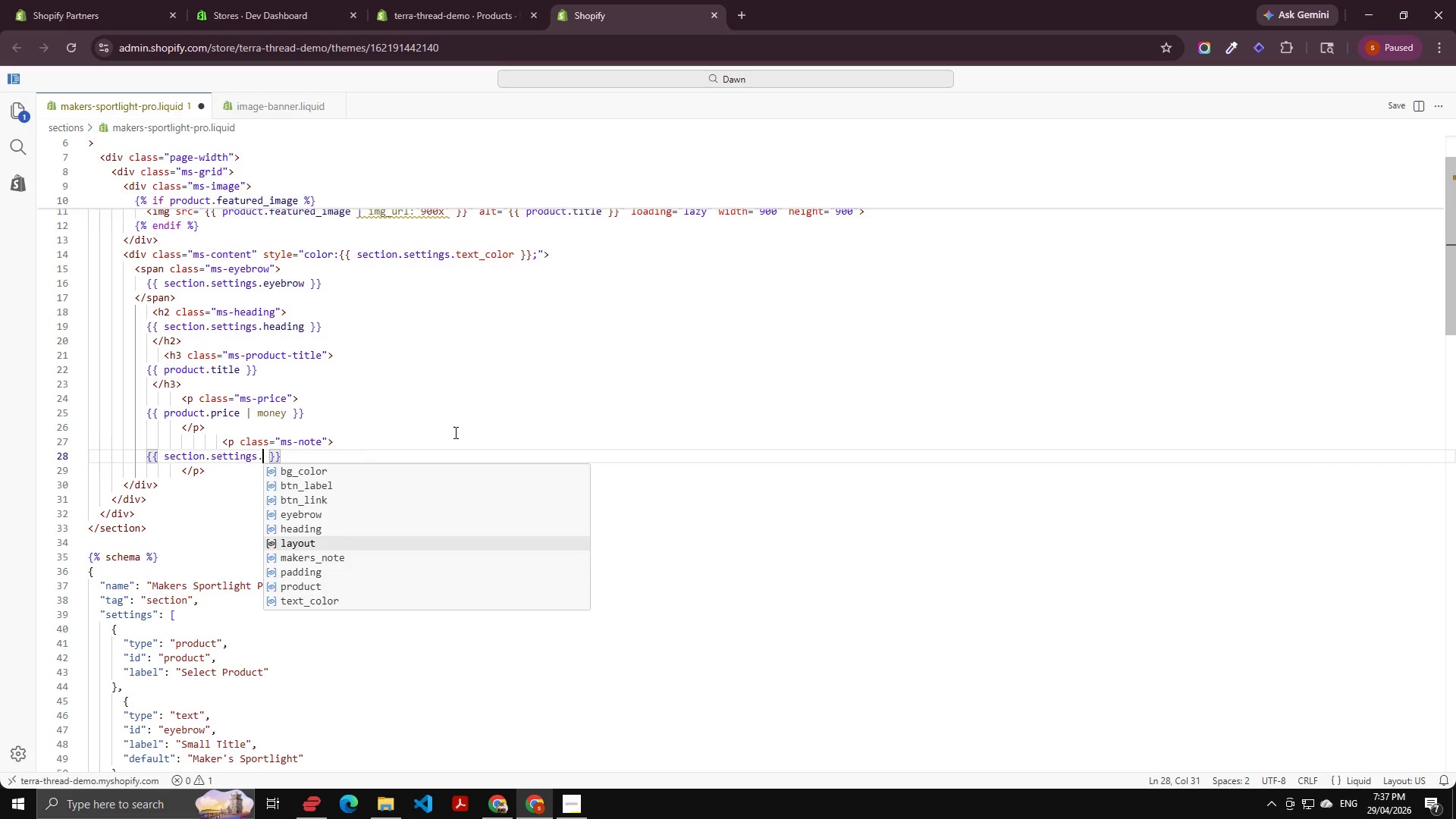 
key(ArrowDown)
 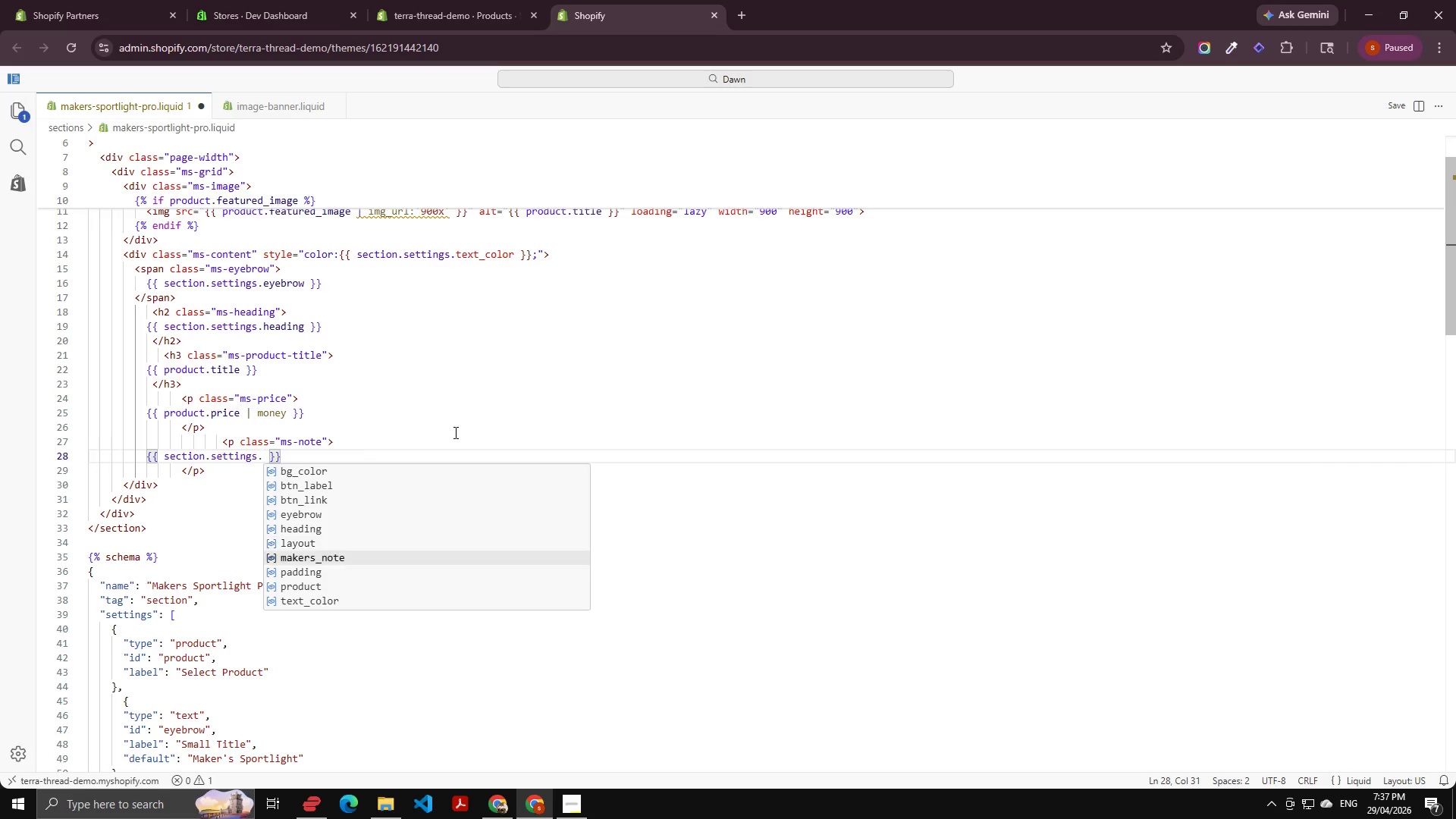 
key(ArrowDown)
 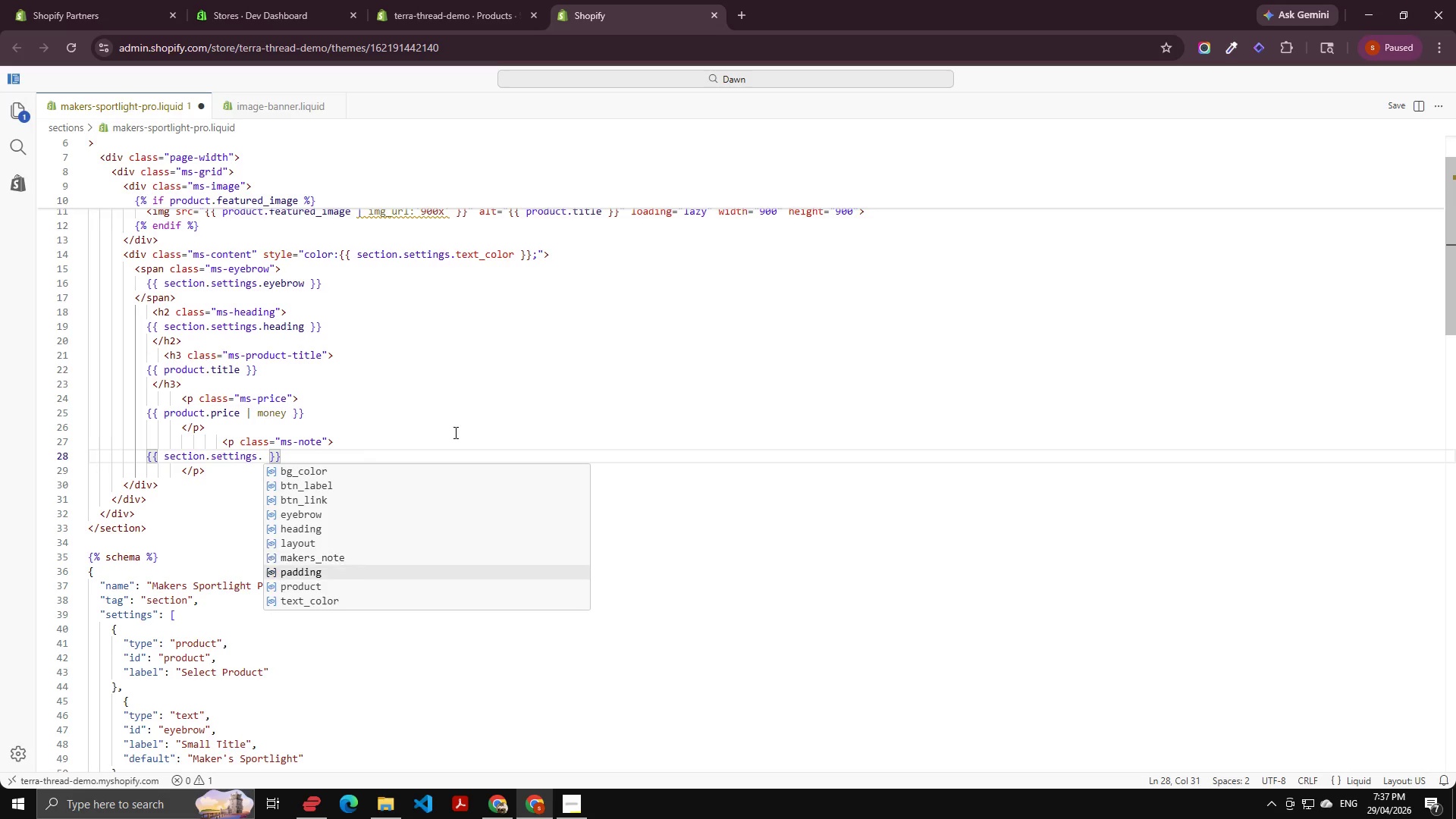 
key(ArrowDown)
 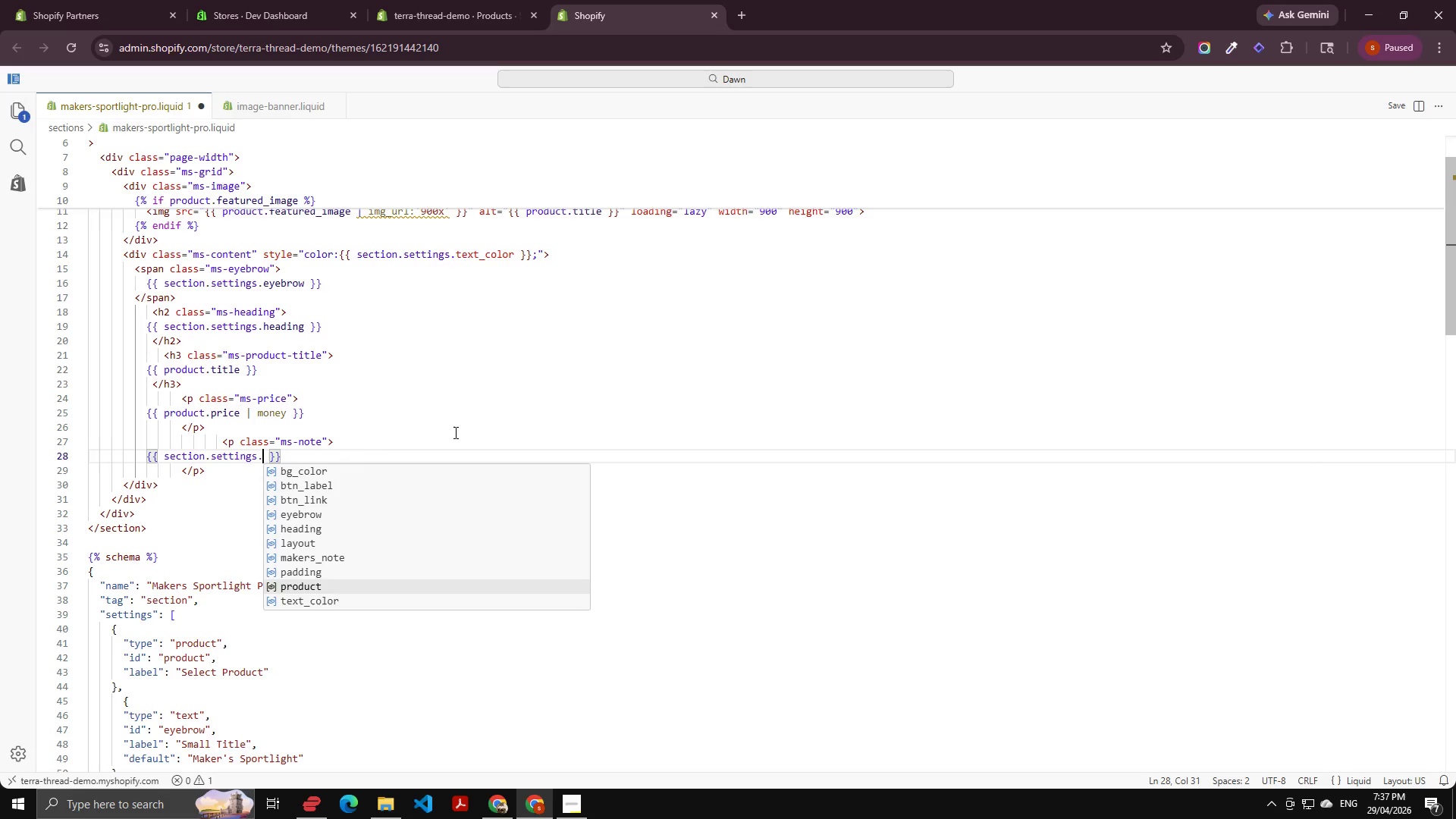 
key(ArrowUp)
 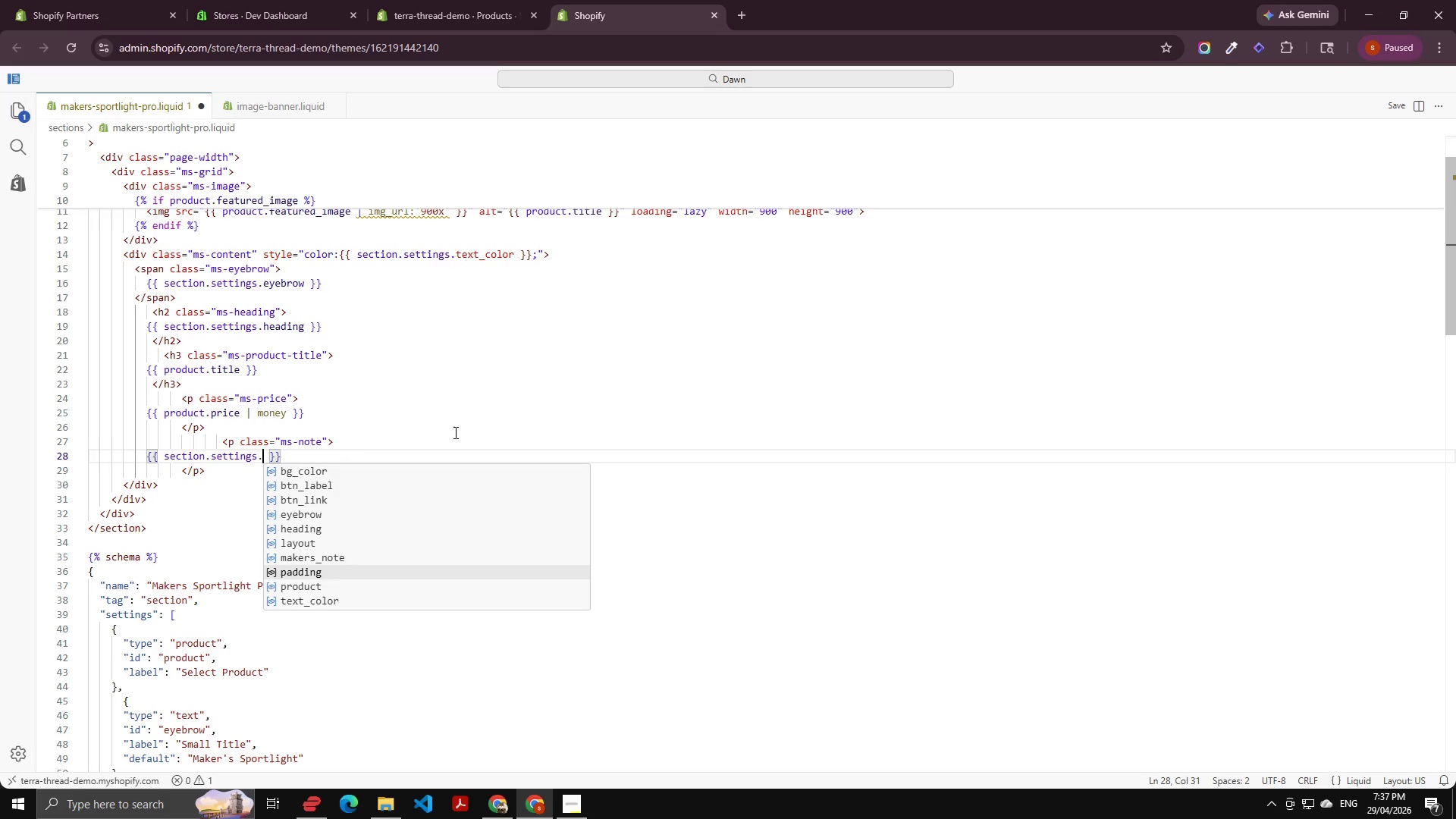 
key(ArrowUp)
 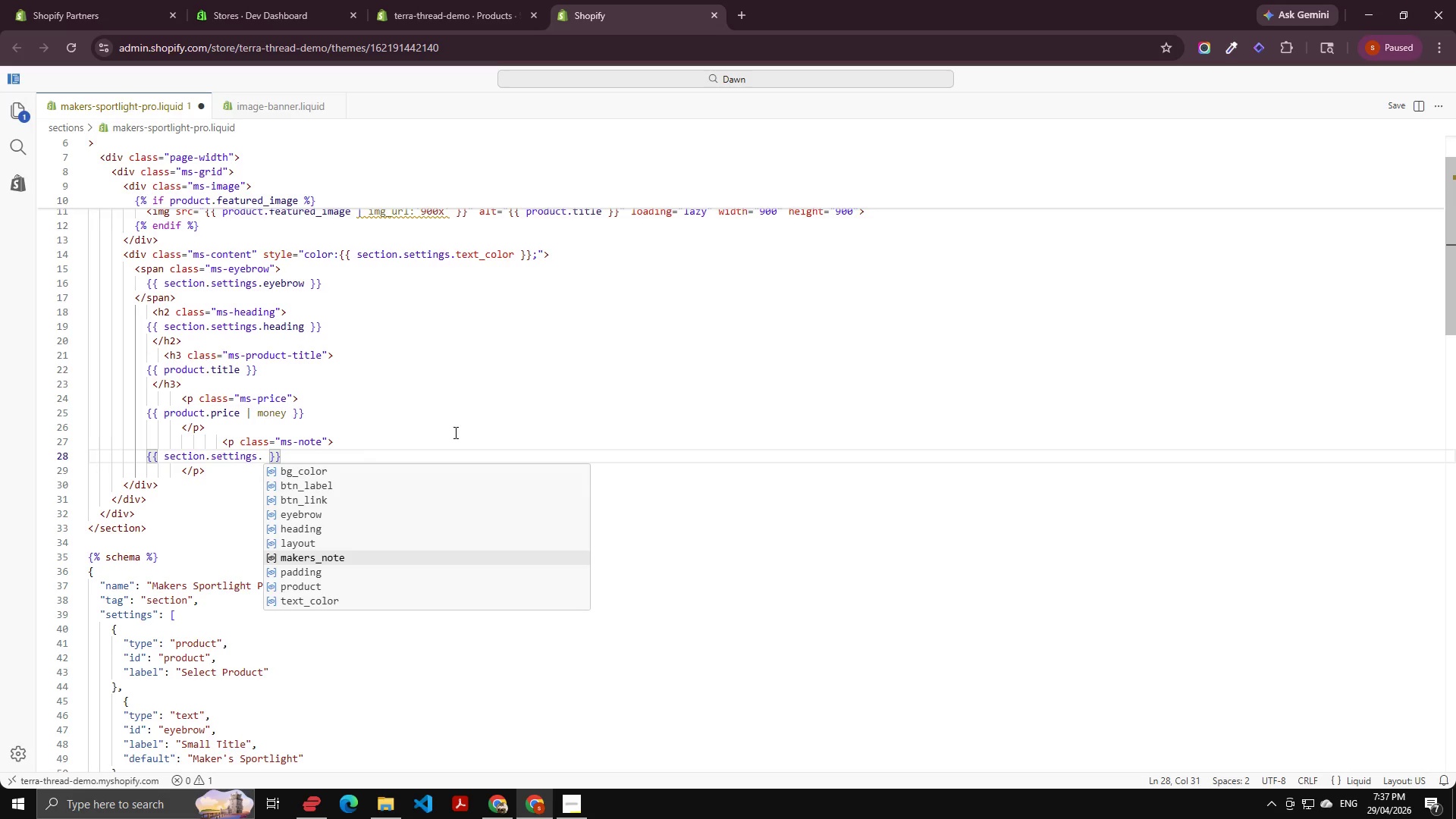 
key(ArrowUp)
 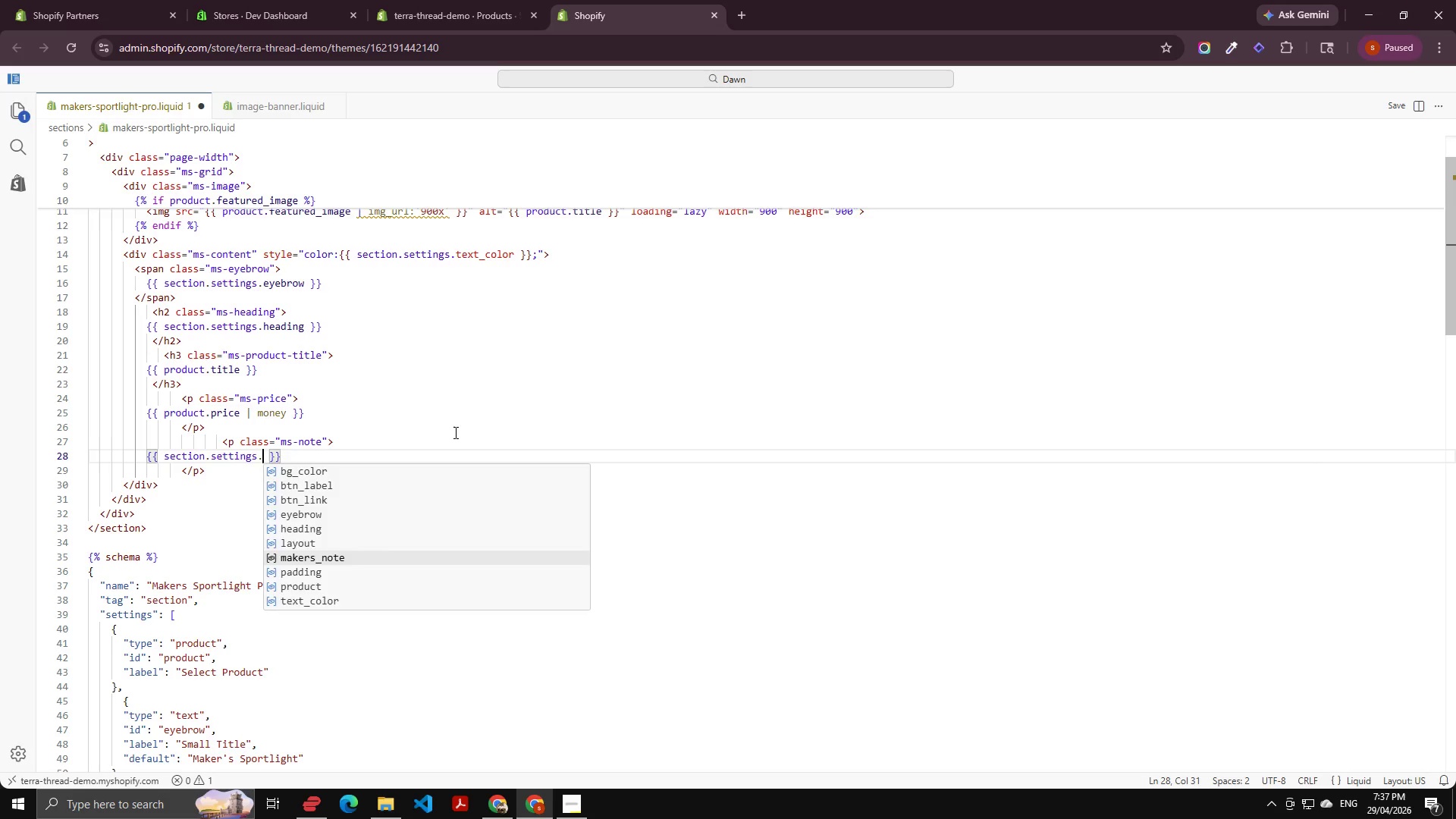 
key(ArrowDown)
 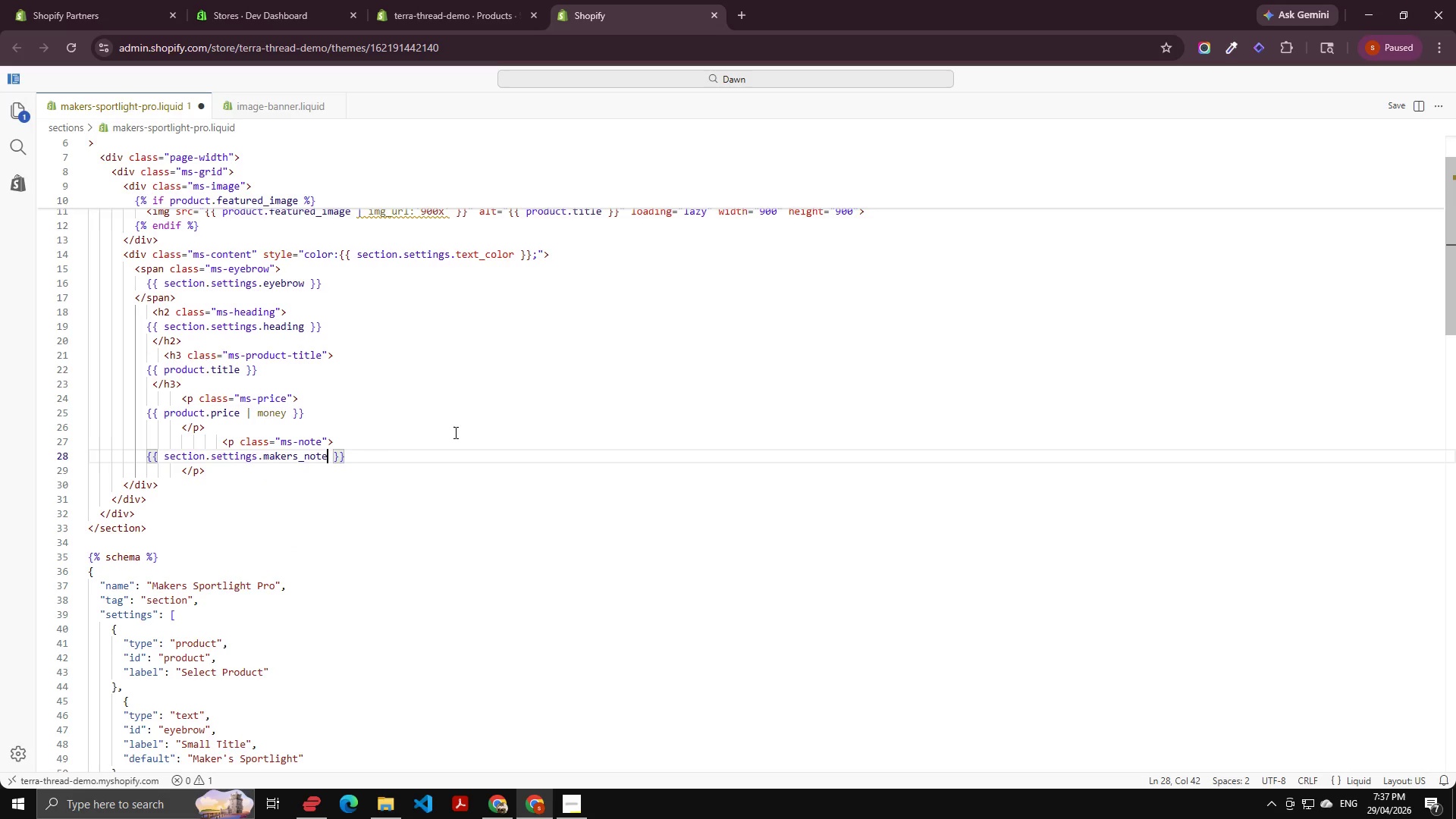 
key(Enter)
 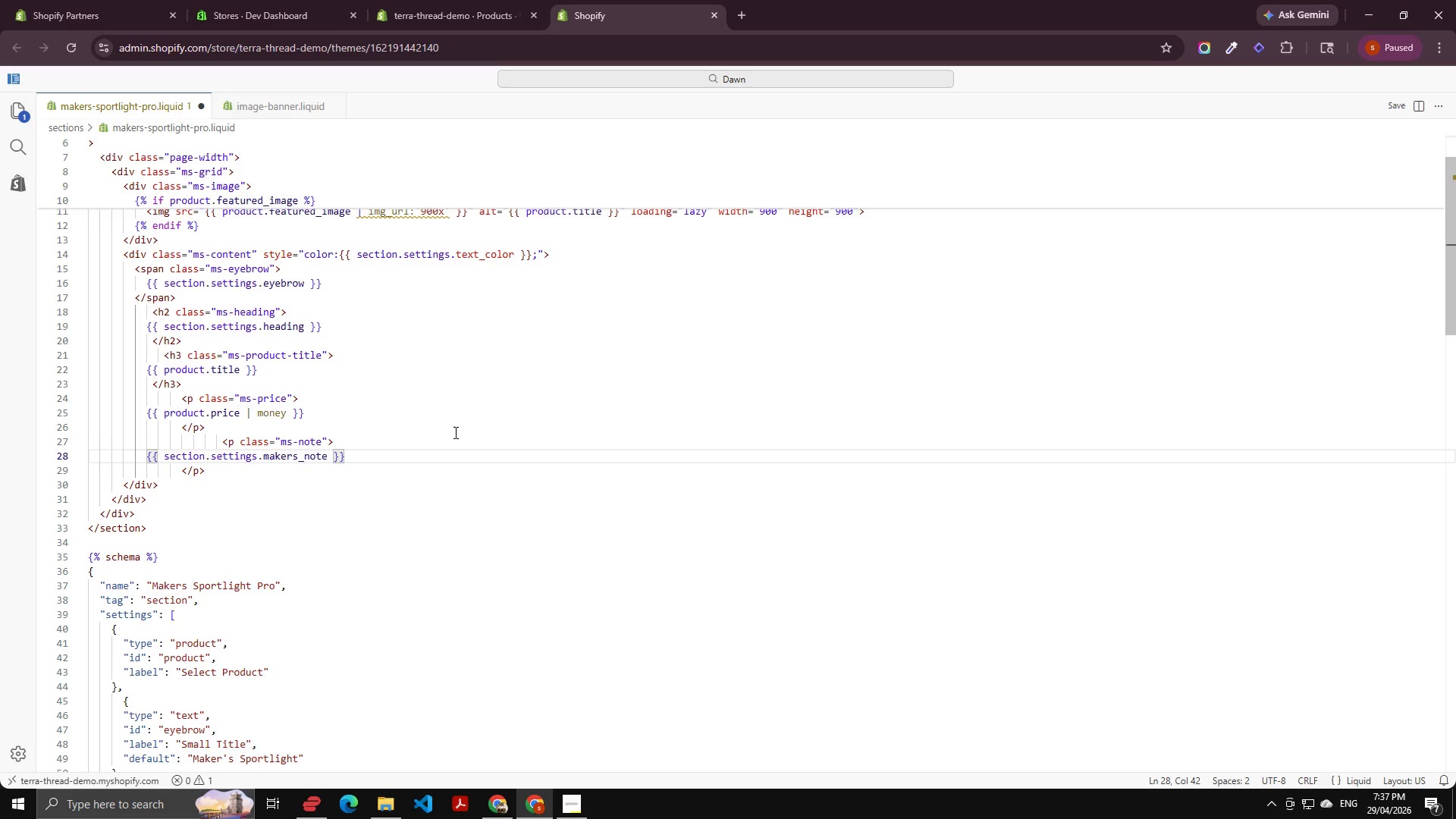 
key(ArrowUp)
 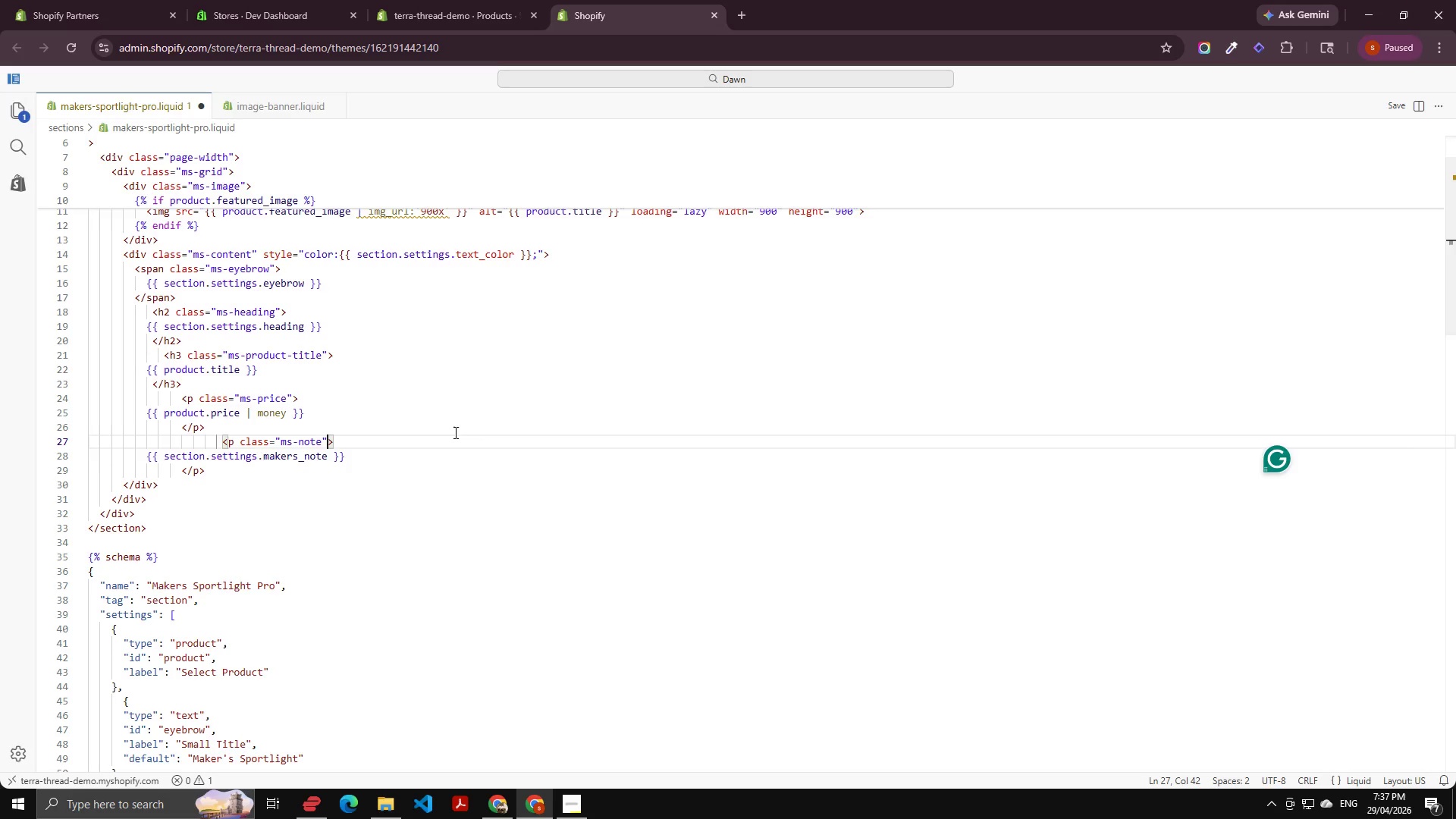 
key(ArrowLeft)
 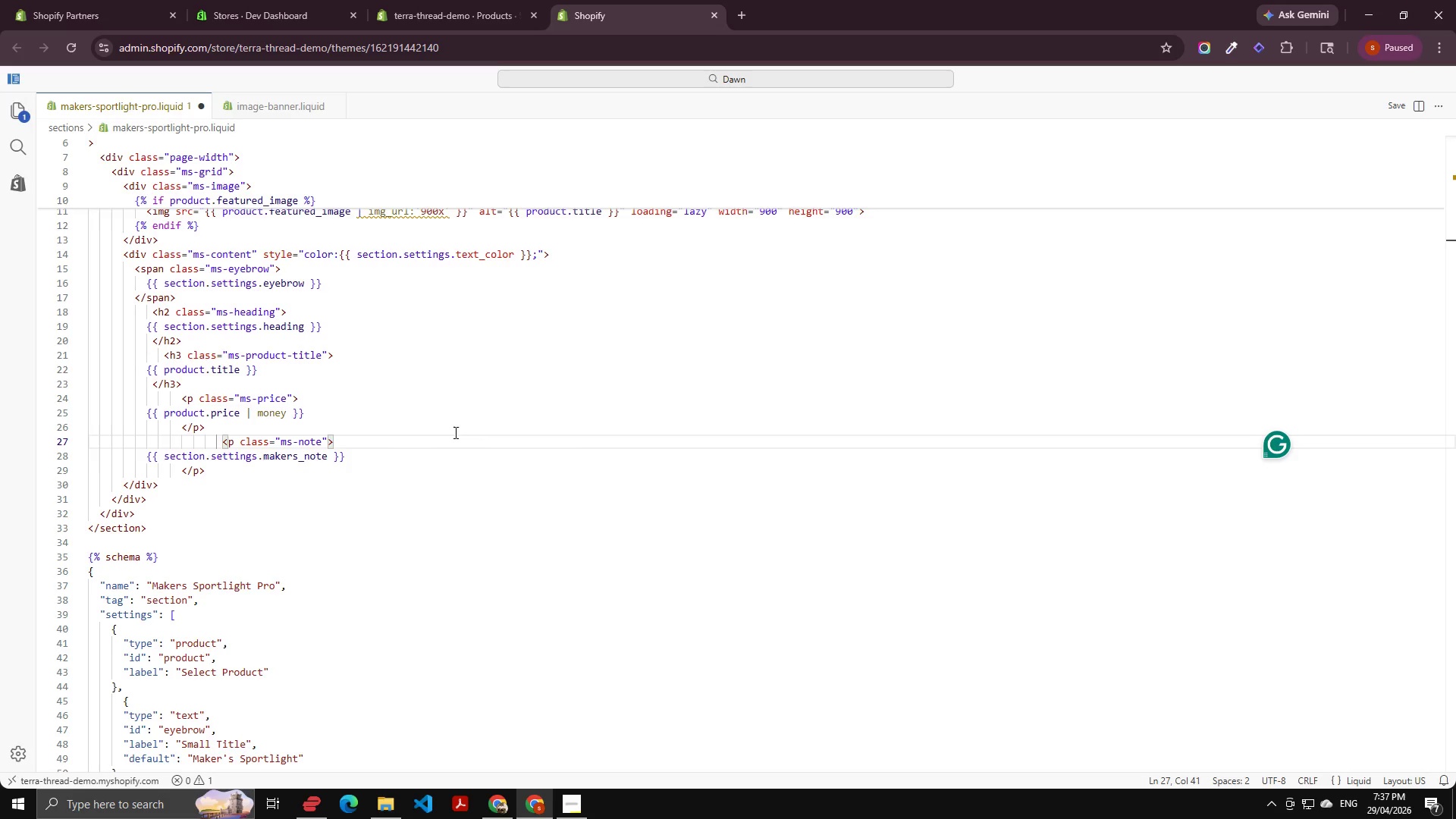 
key(Control+ArrowLeft)
 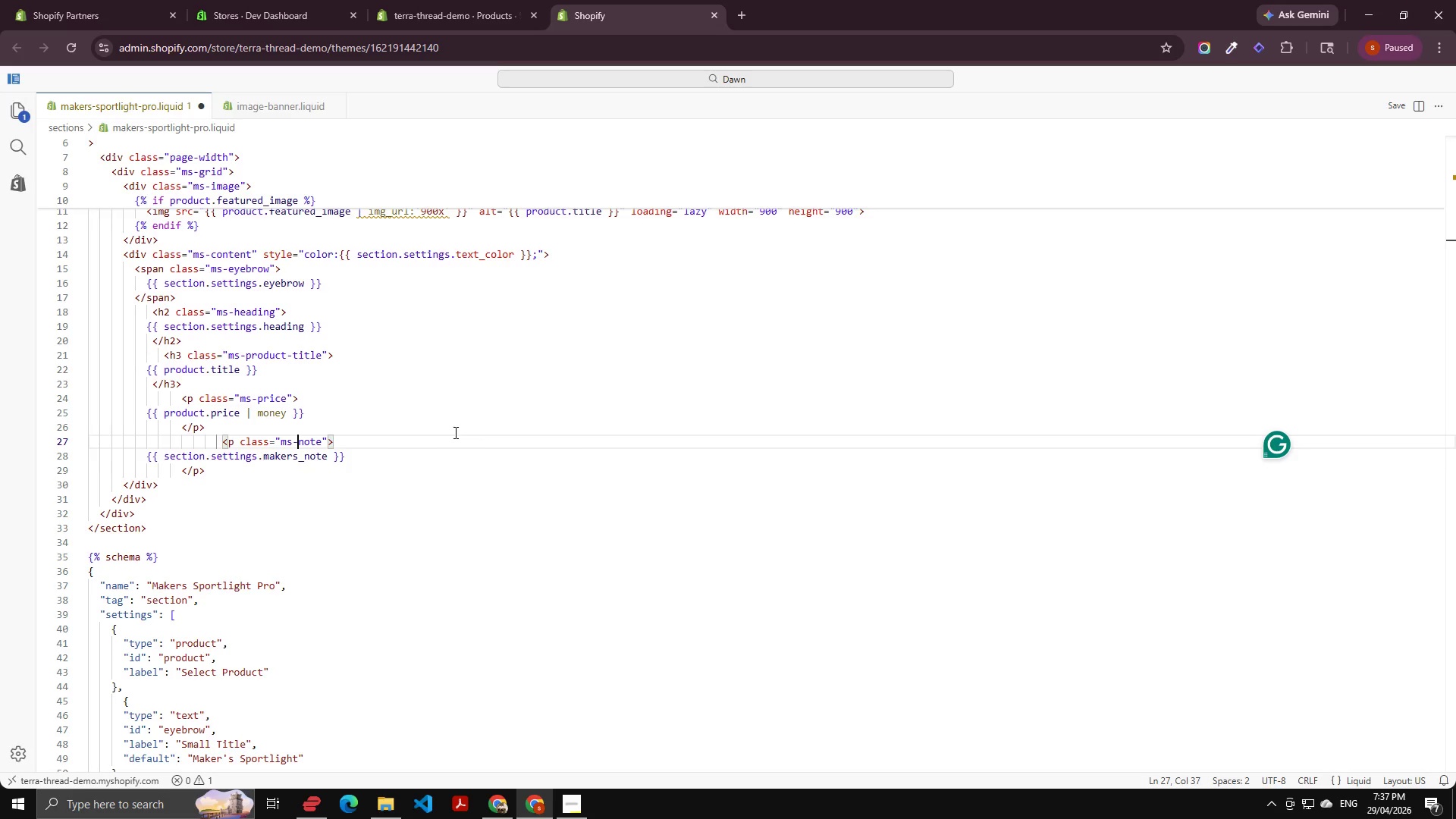 
key(Control+ArrowLeft)
 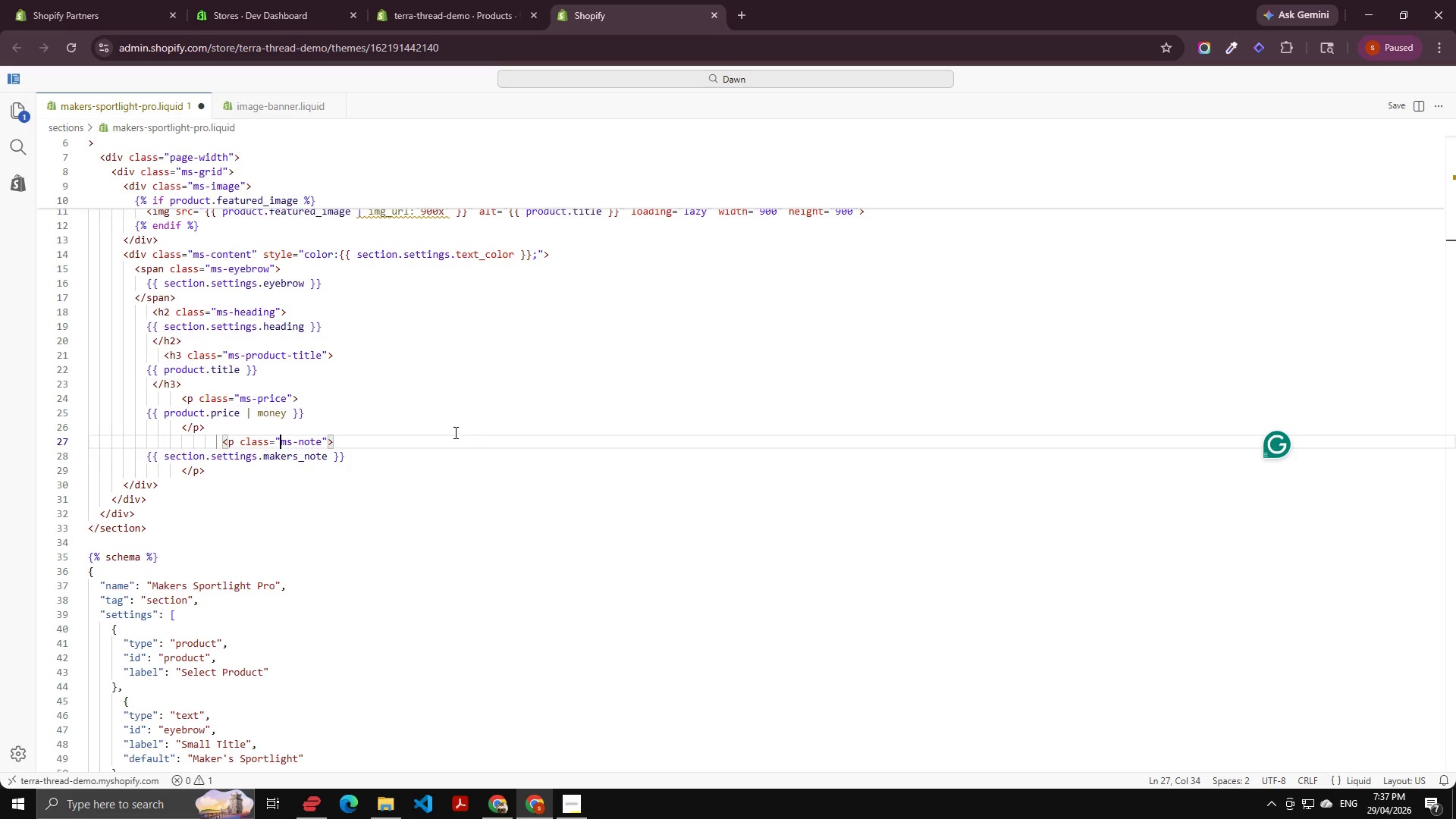 
key(Control+ArrowLeft)
 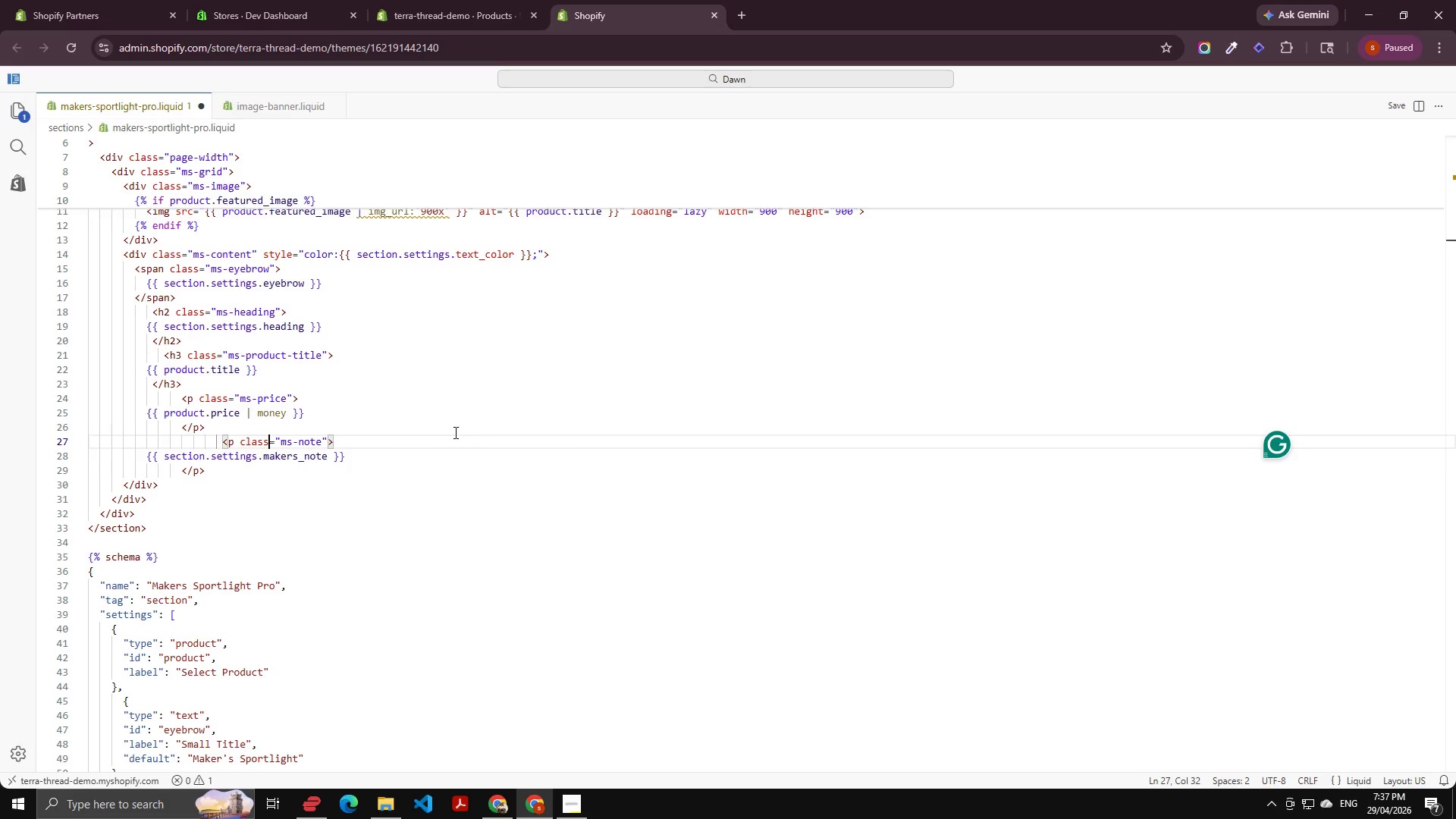 
key(Control+ArrowLeft)
 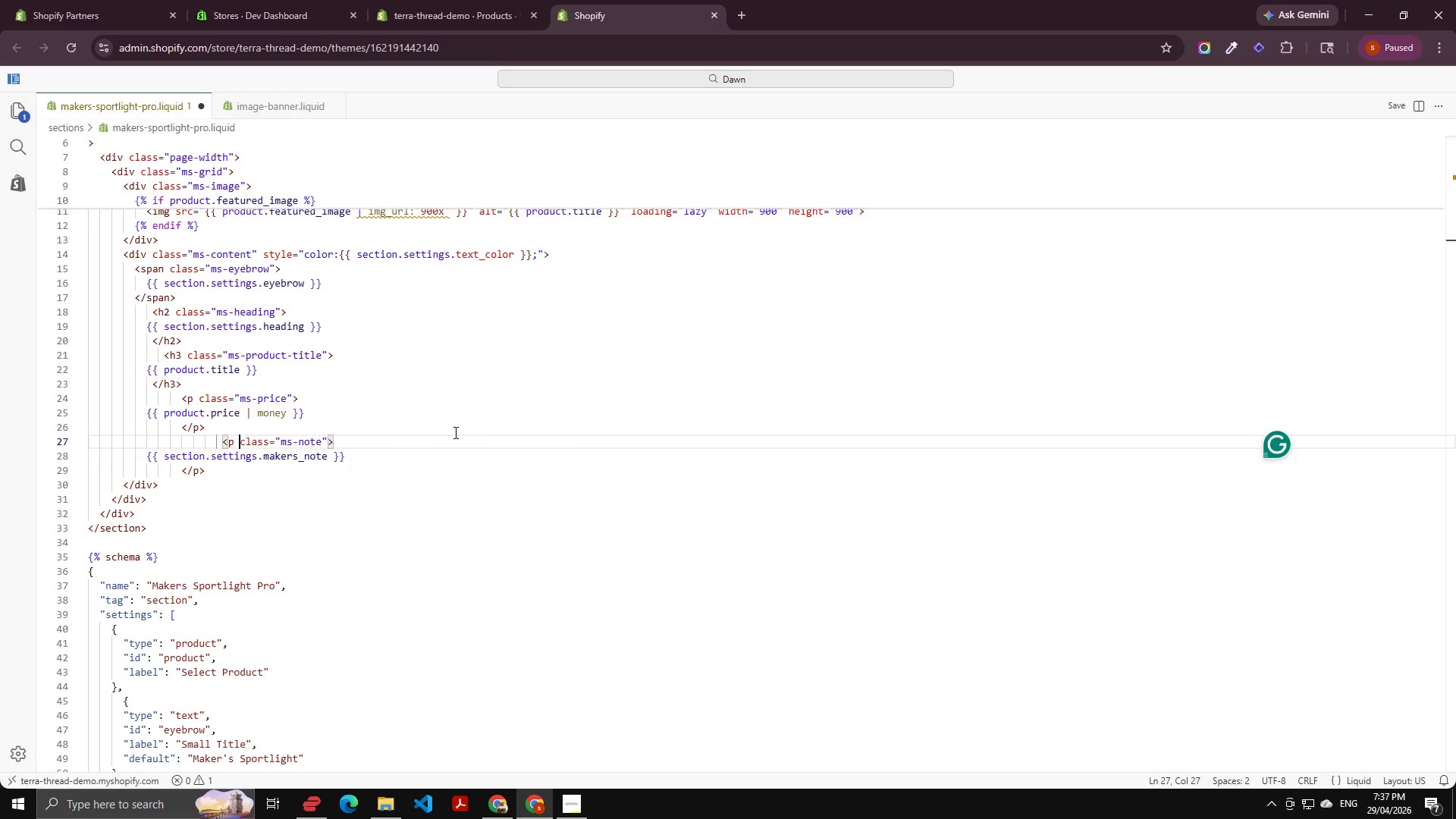 
key(Control+ArrowLeft)
 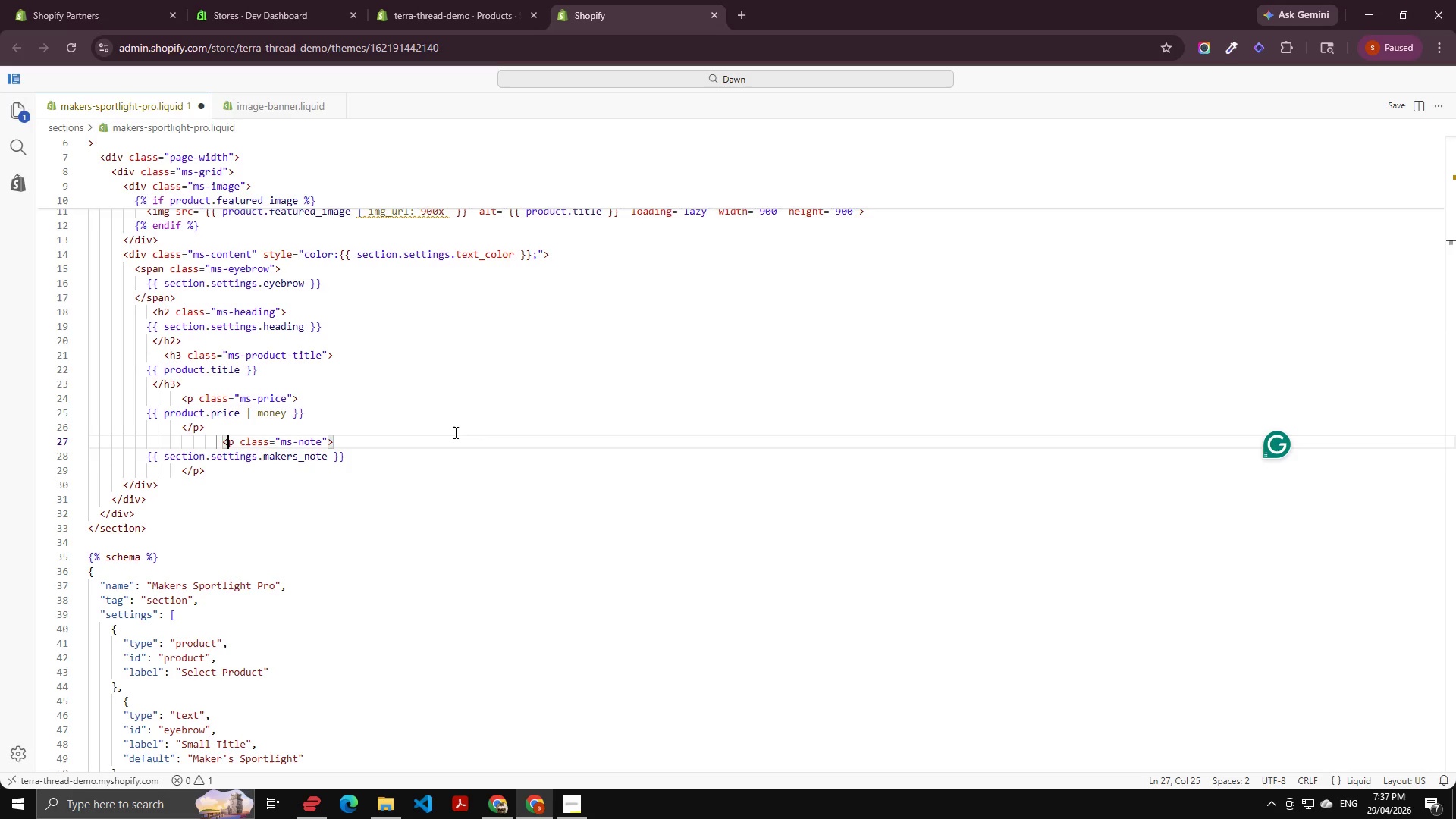 
key(Shift+ArrowRight)
 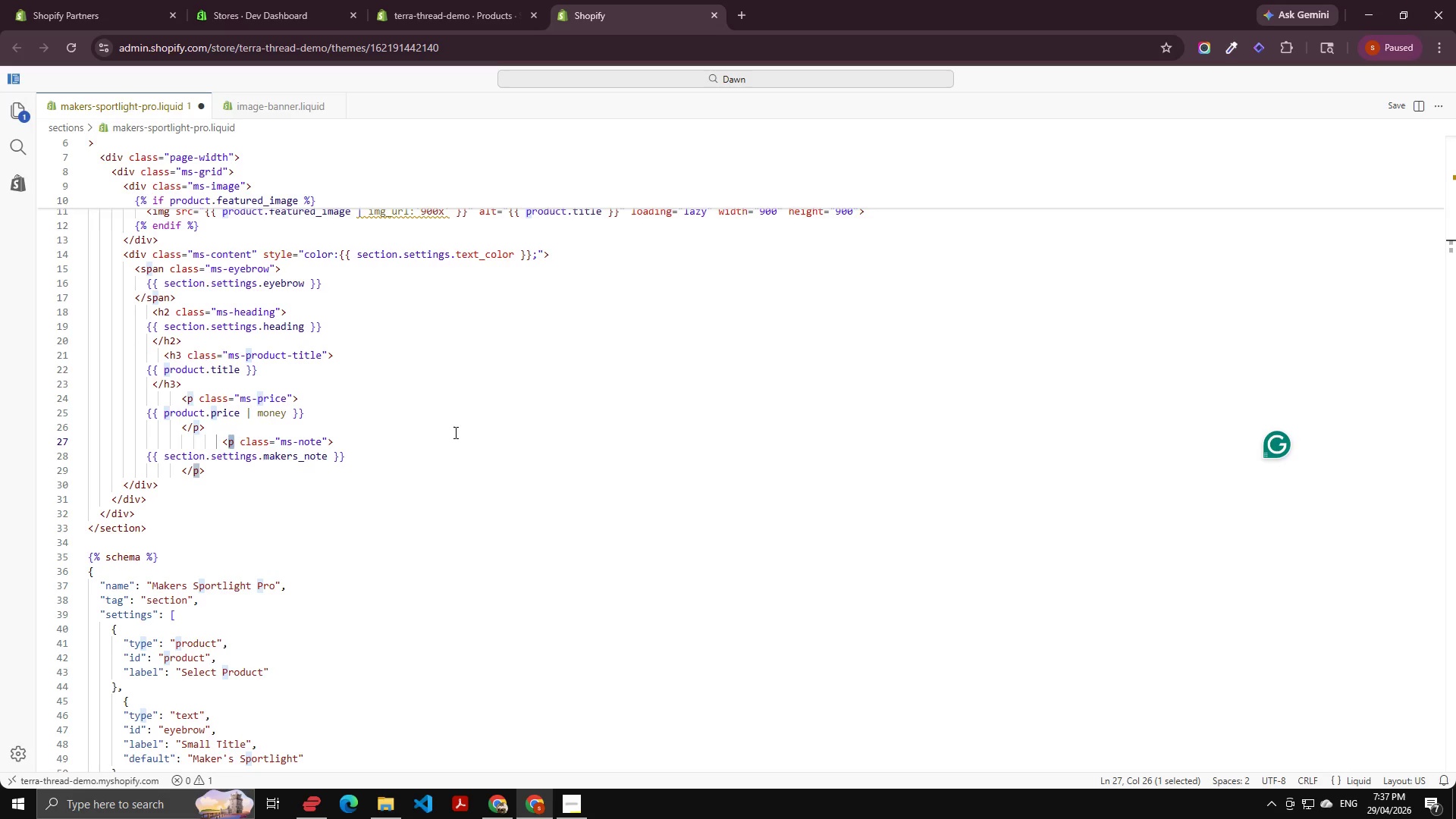 
key(Control+D)
 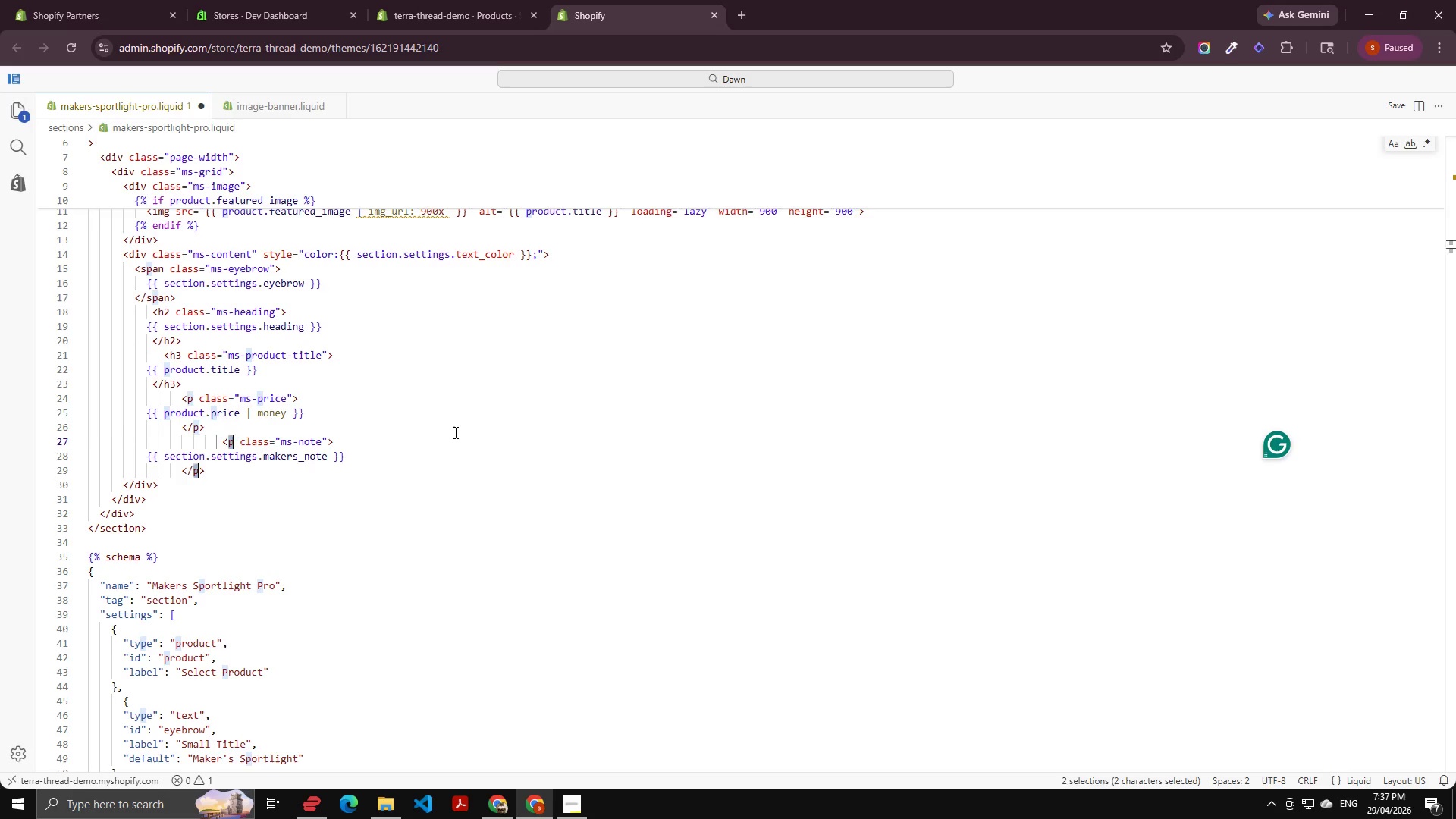 
key(Control+D)
 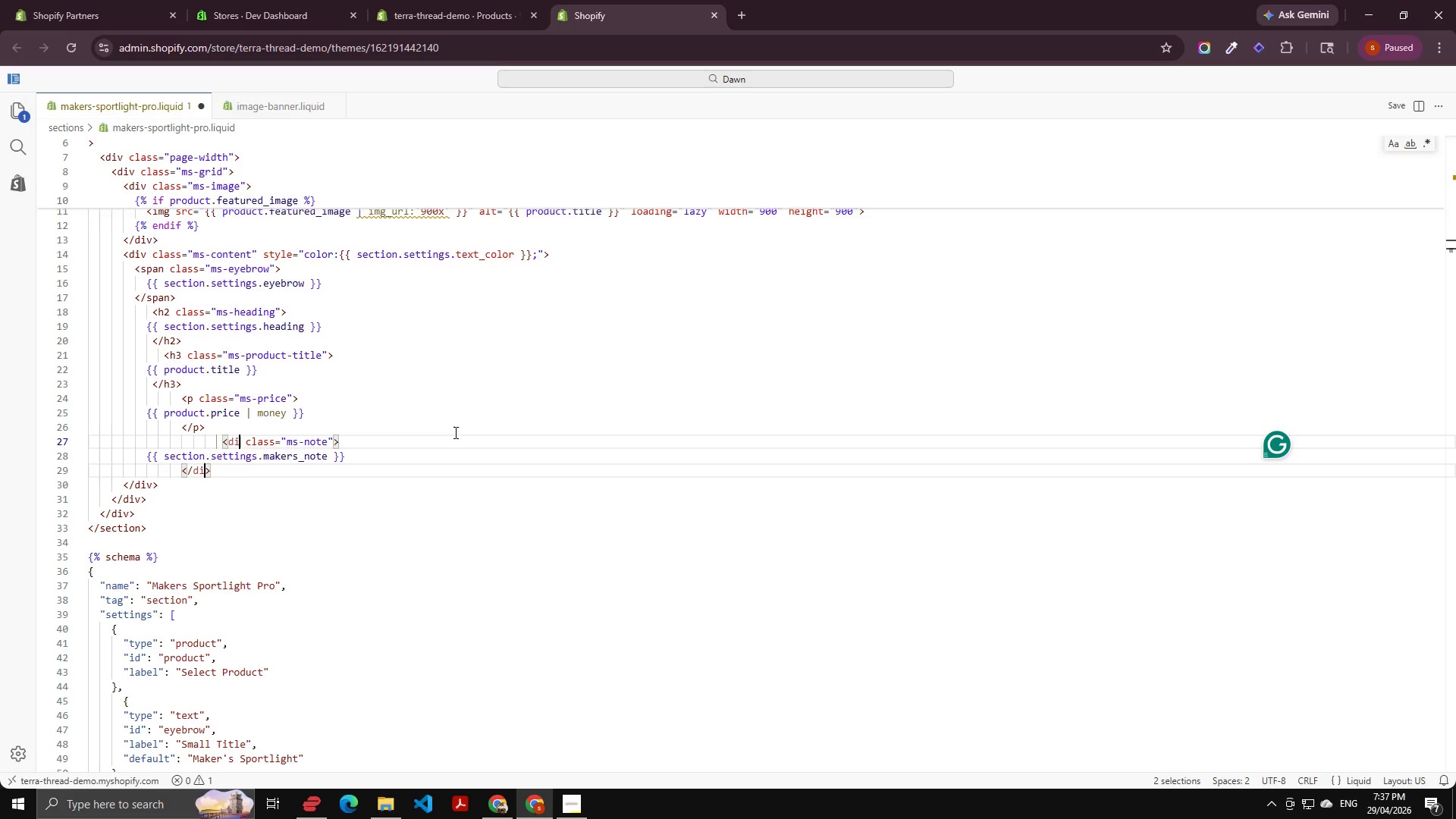 
key(Control+I)
 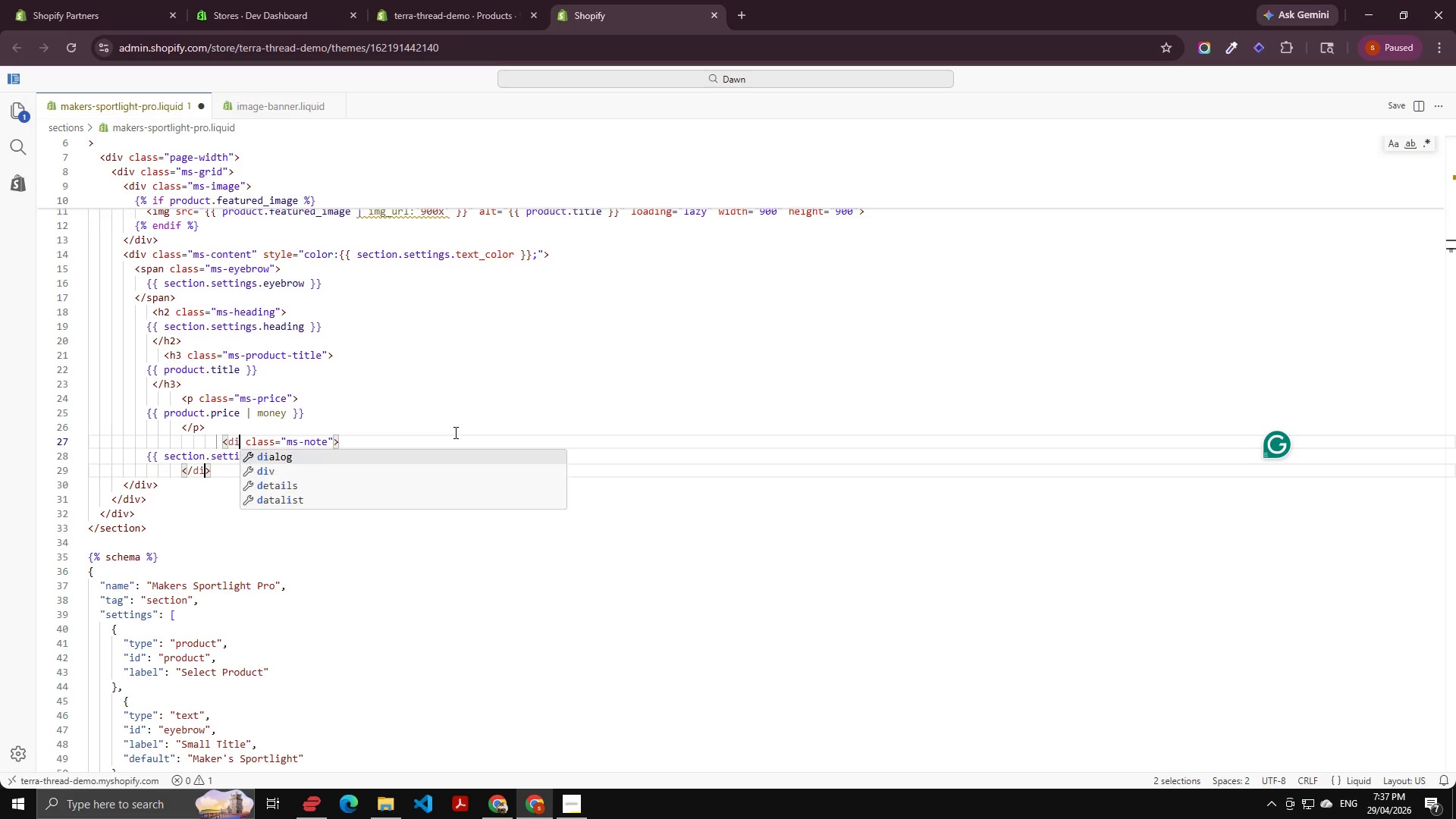 
key(V)
 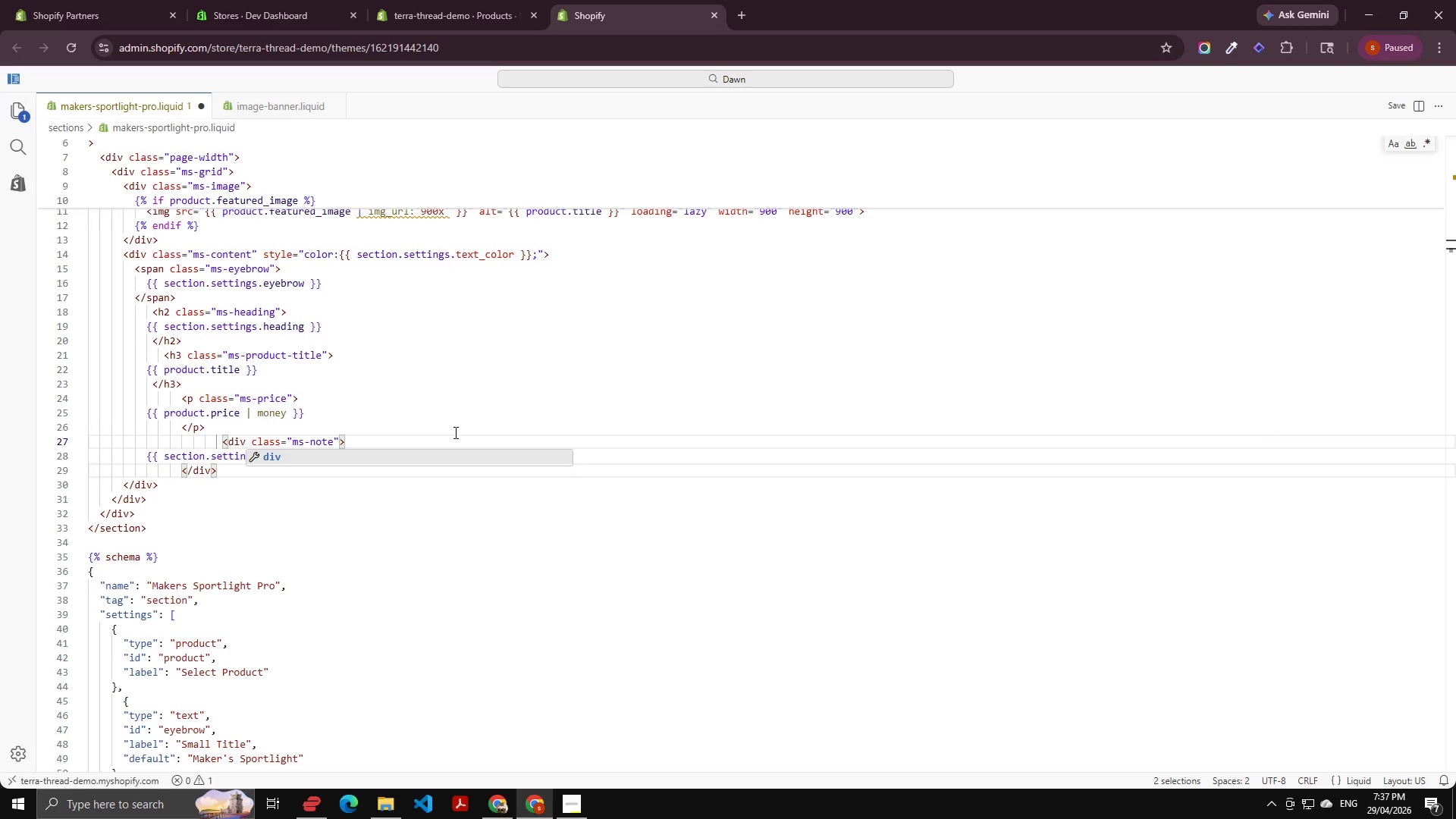 
key(Control+S)
 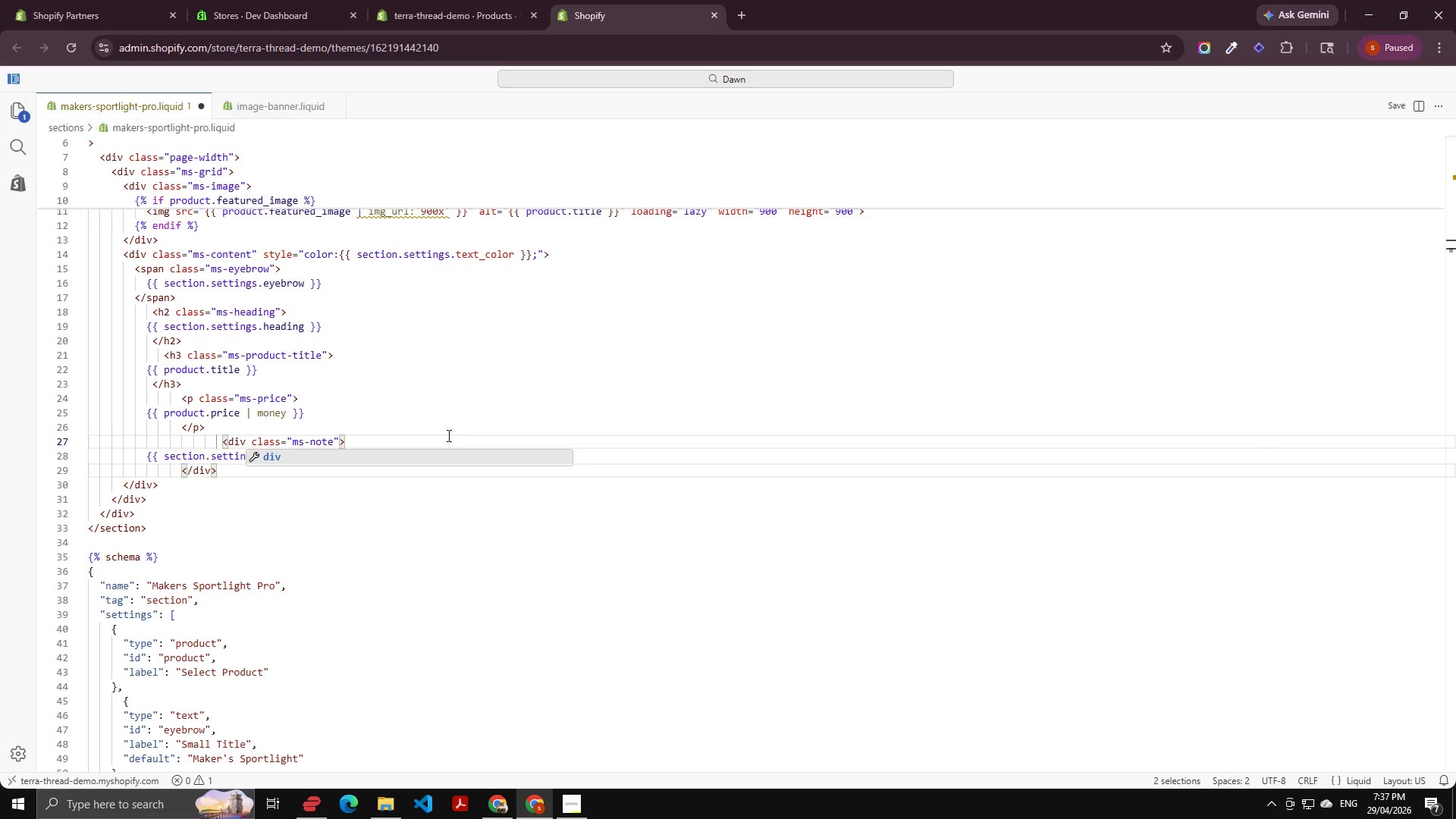 
left_click([379, 521])
 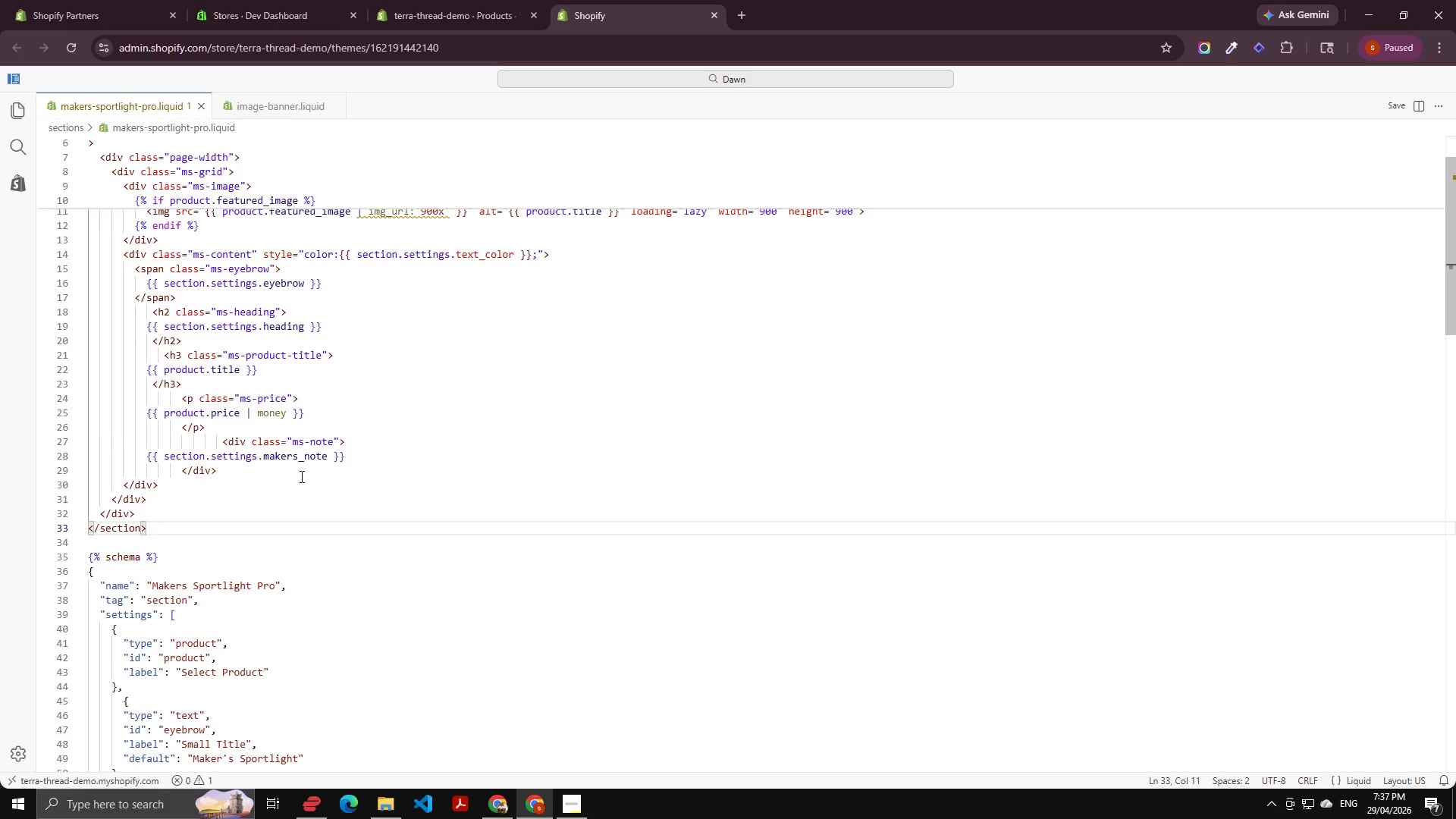 
left_click([283, 466])
 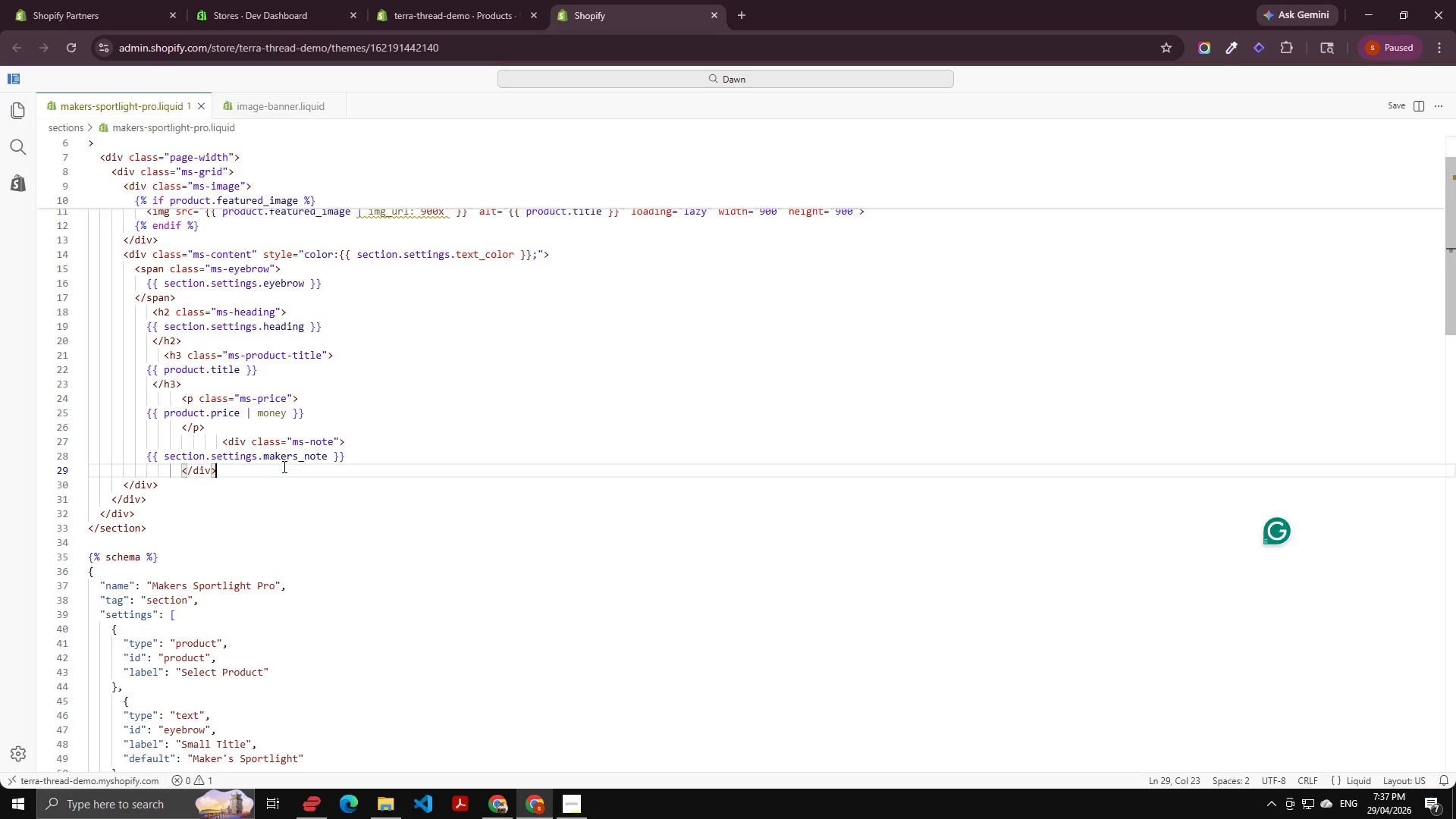 
key(Enter)
 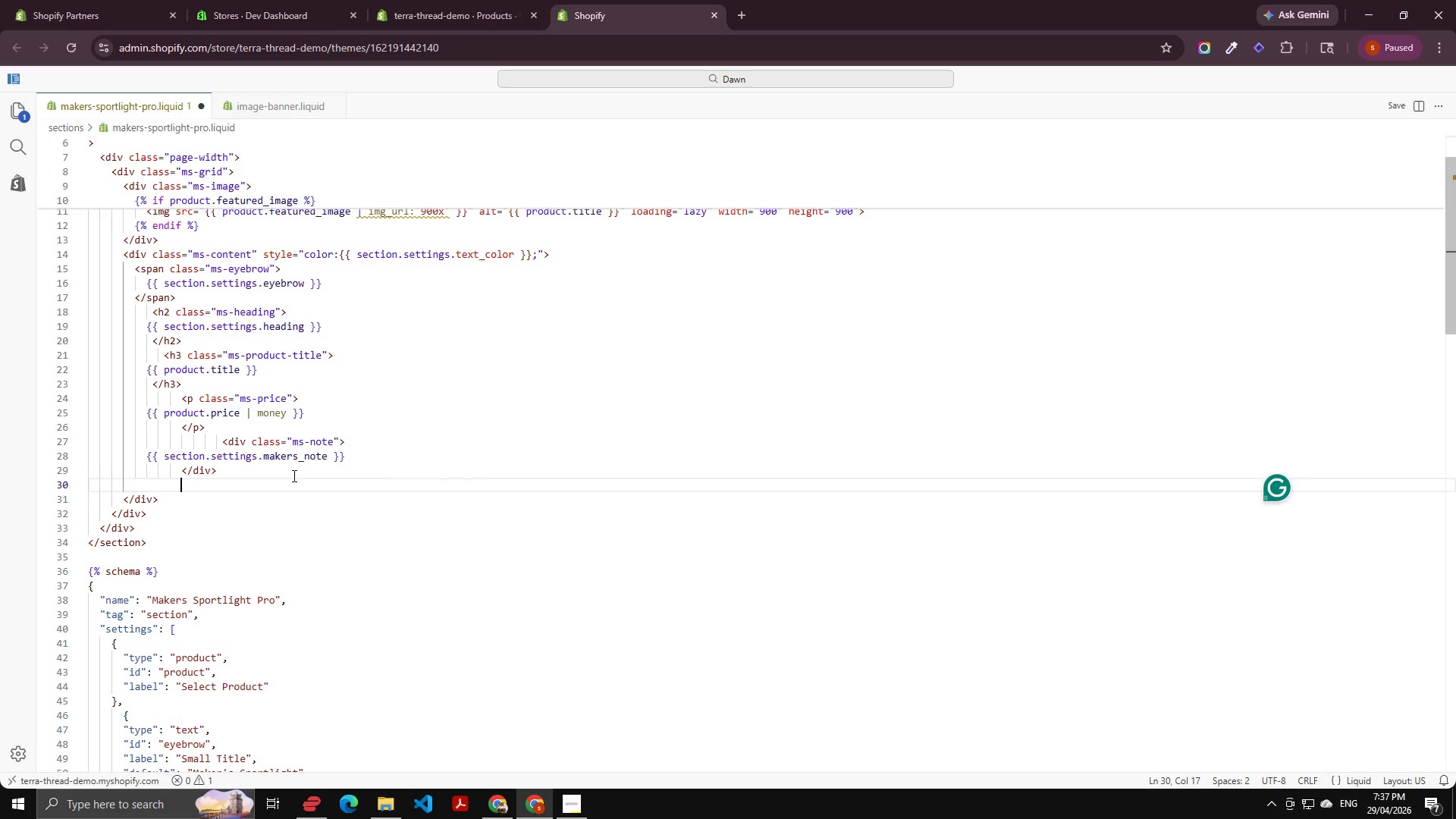 
wait(6.72)
 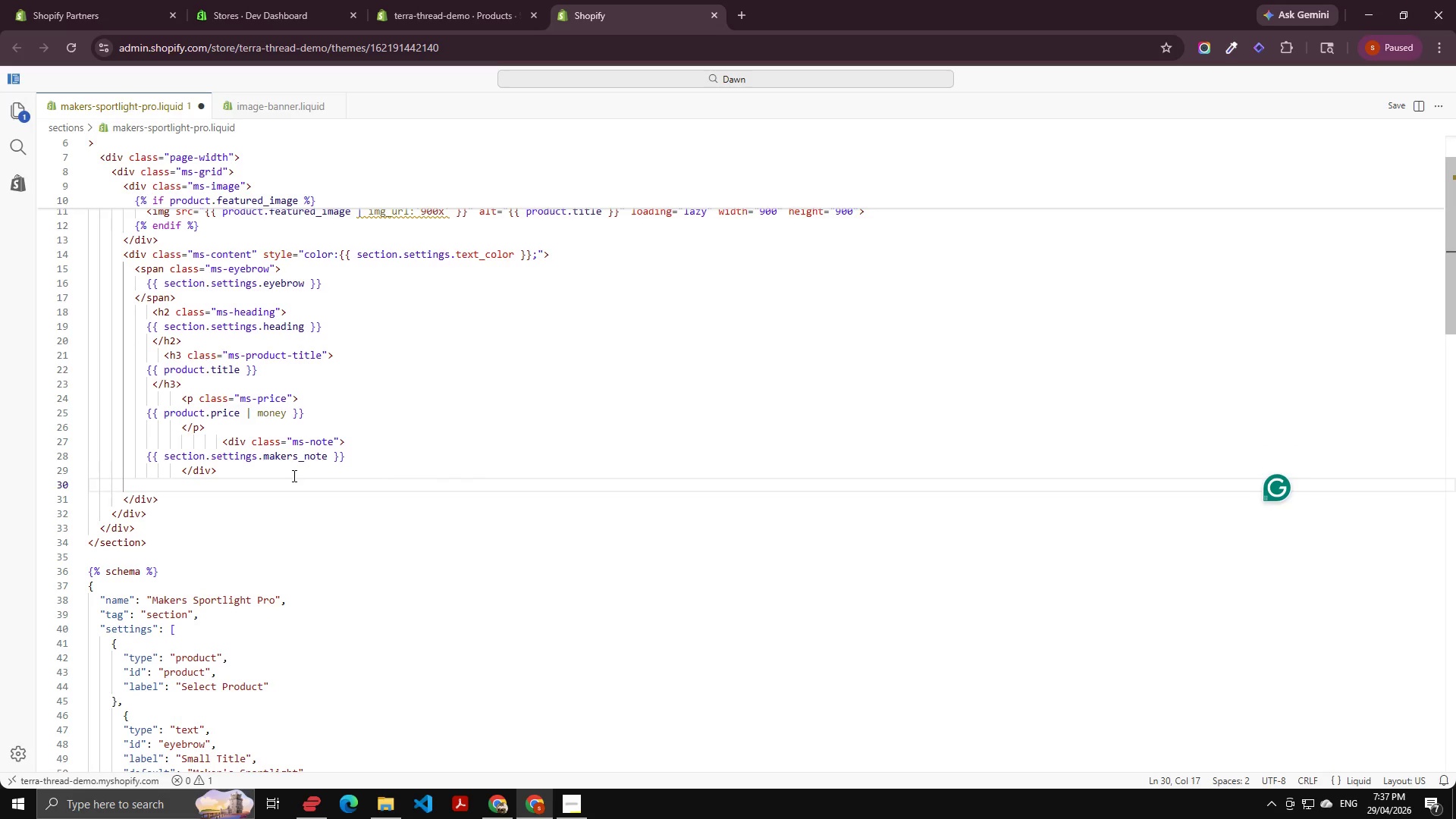 
key(ArrowLeft)
 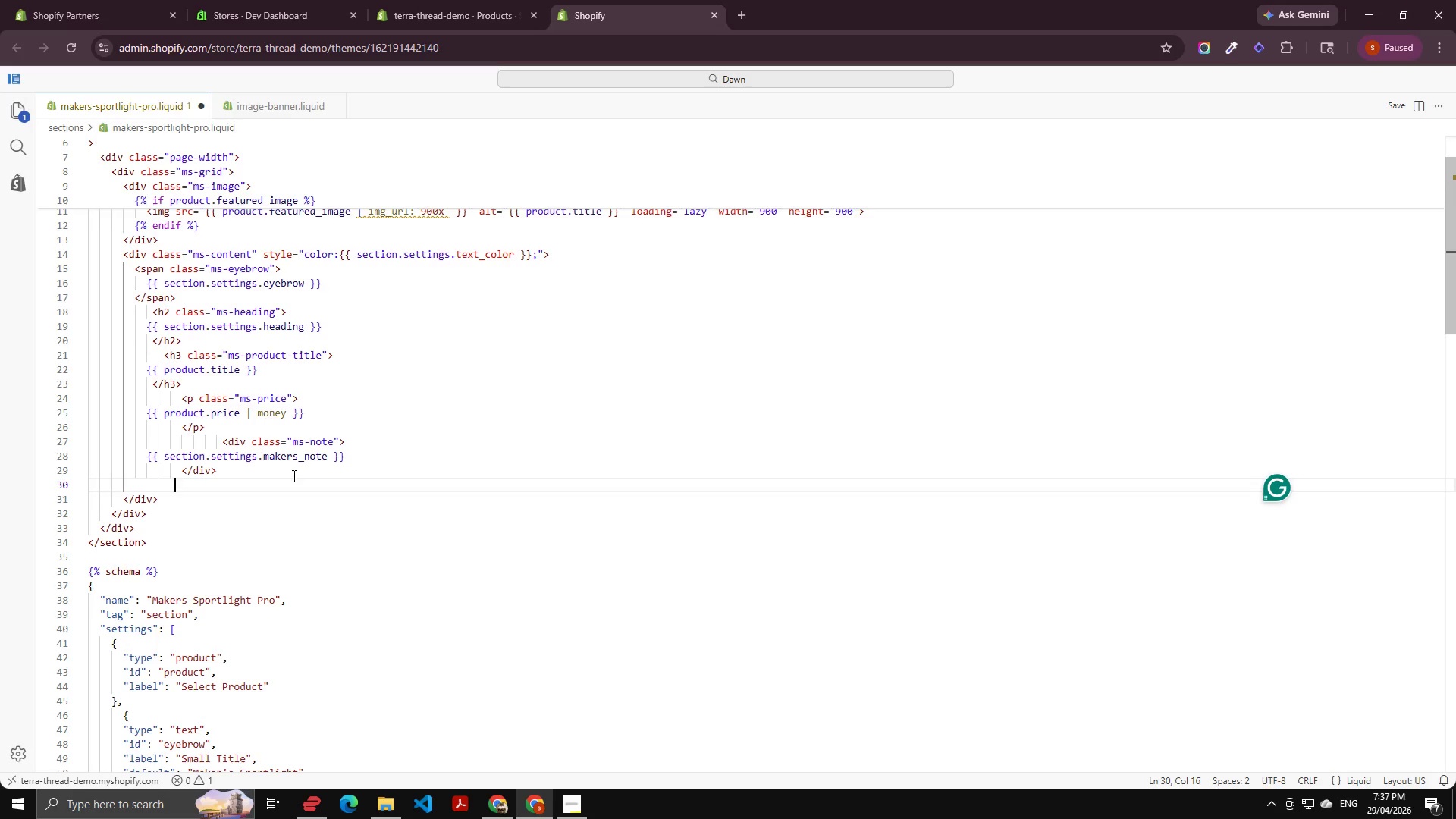 
key(ArrowLeft)
 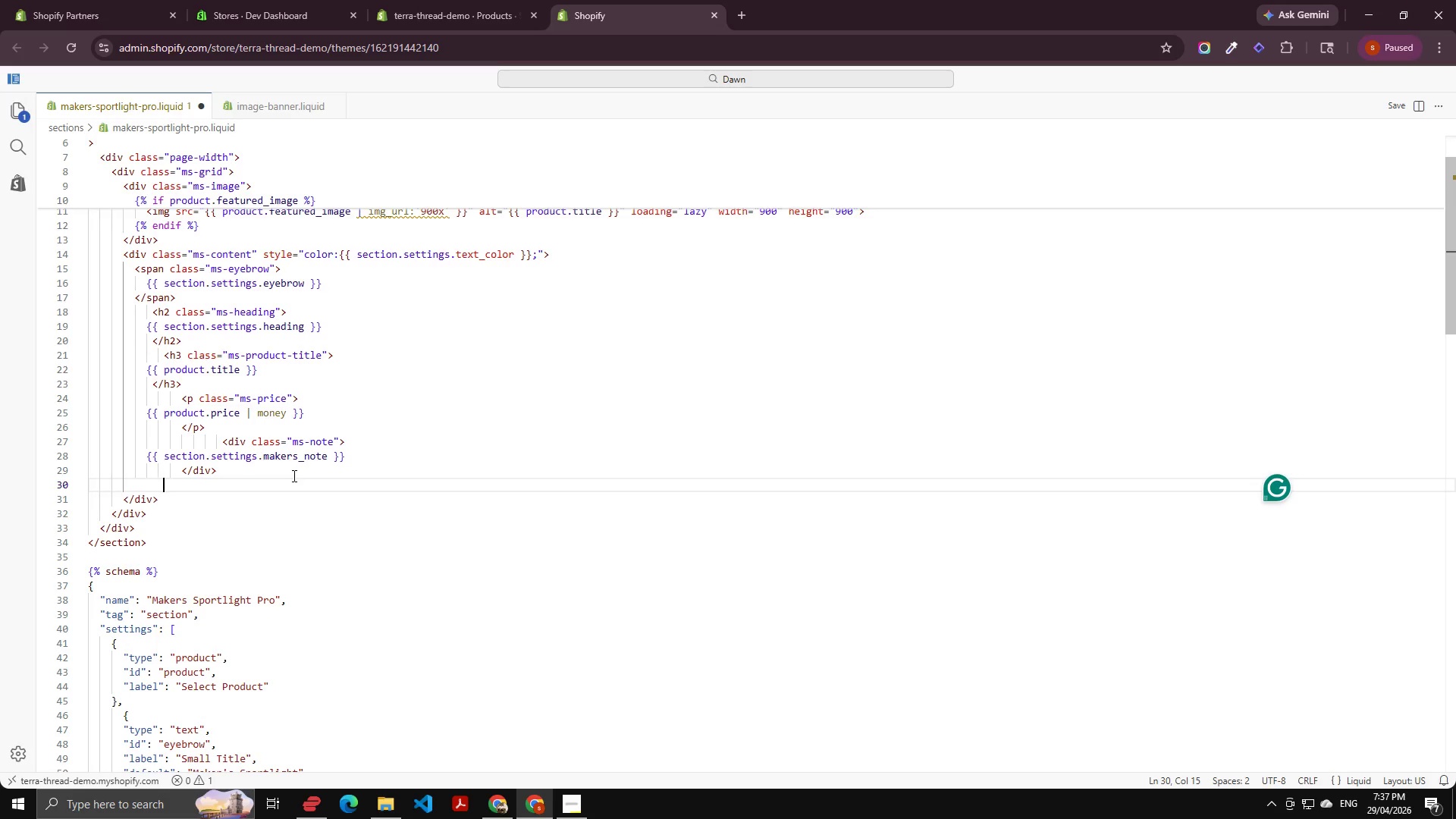 
key(ArrowLeft)
 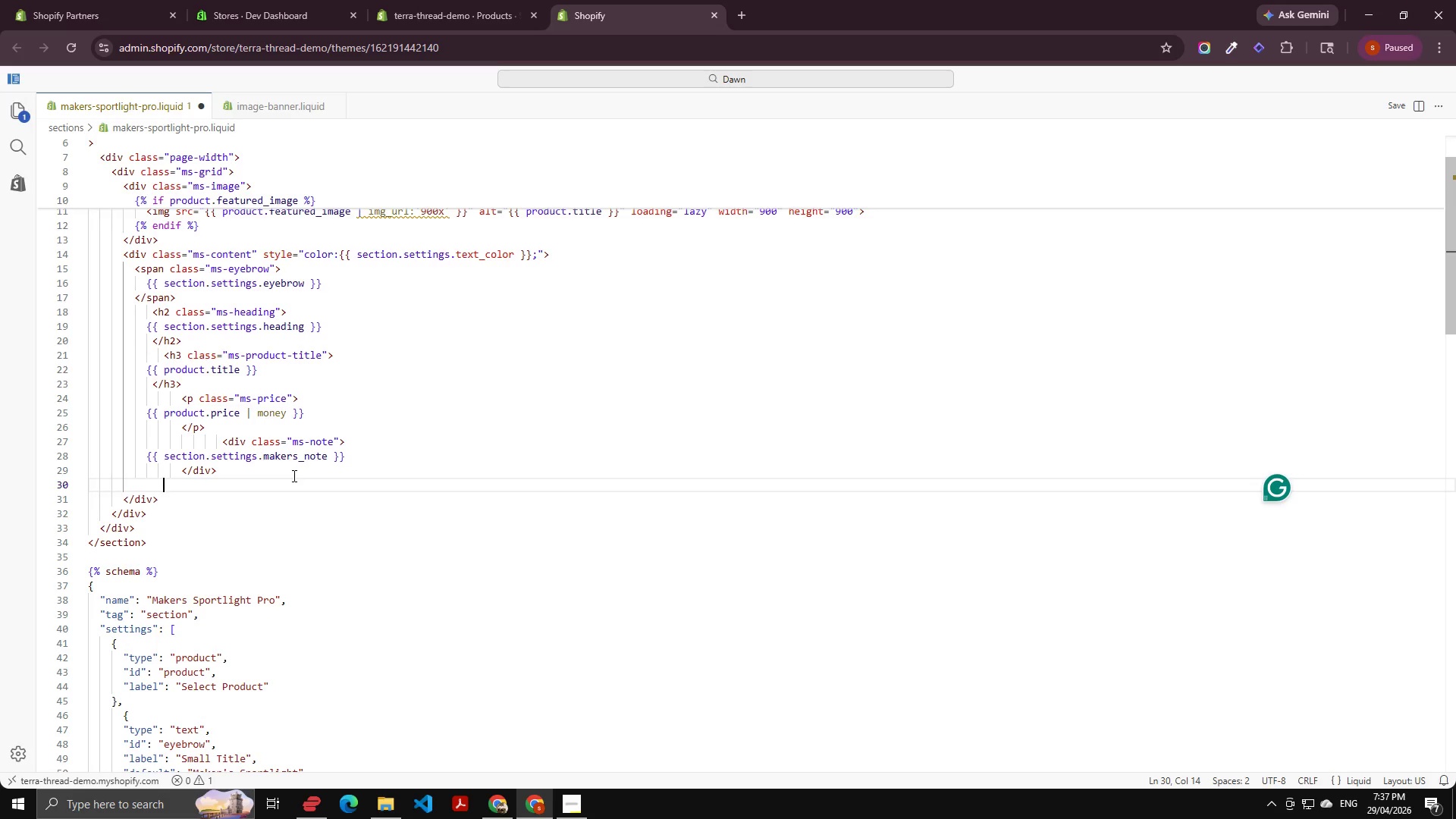 
key(ArrowLeft)
 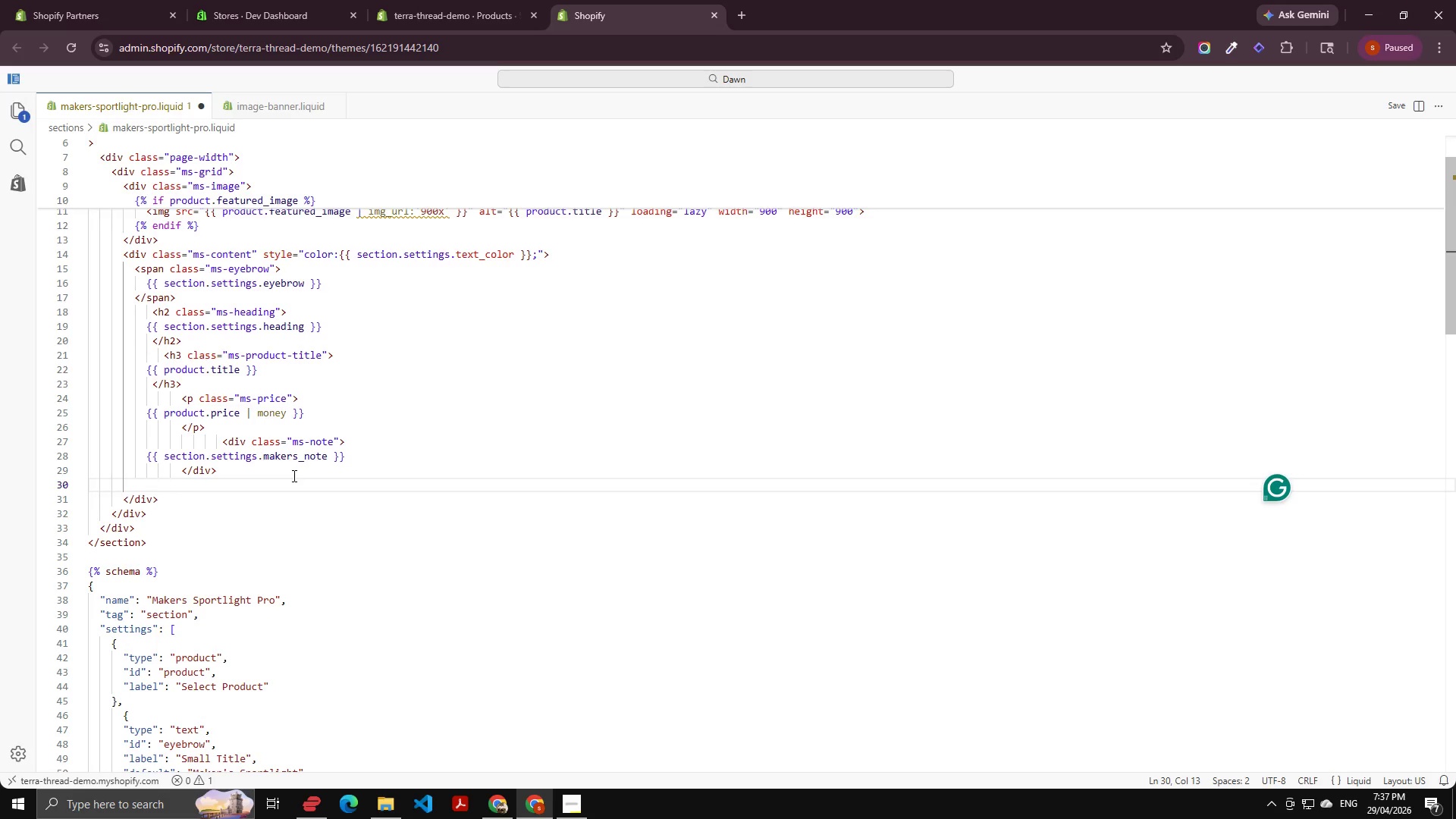 
type(<A href='{{Section.se)
 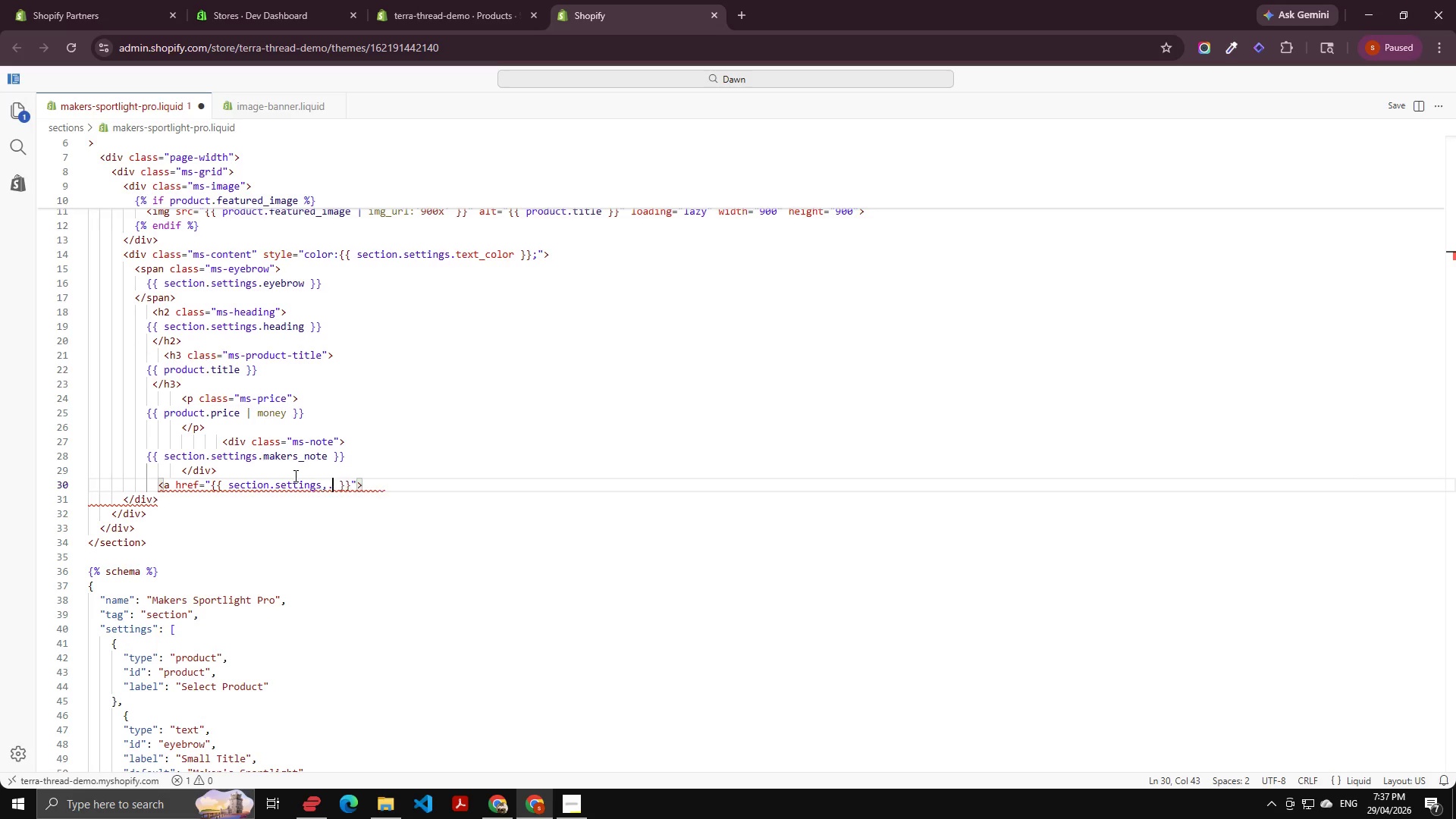 
 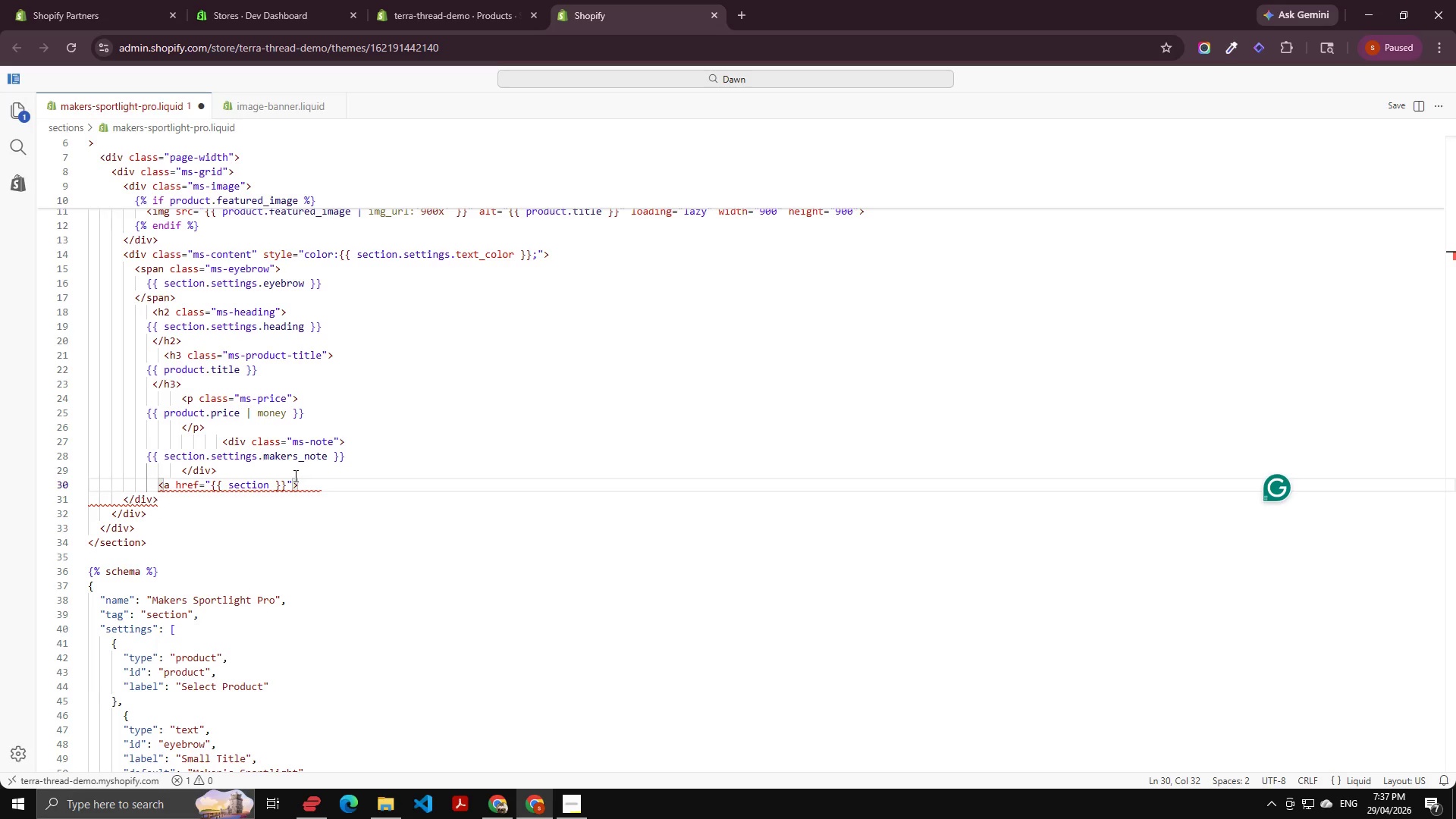 
key(Enter)
 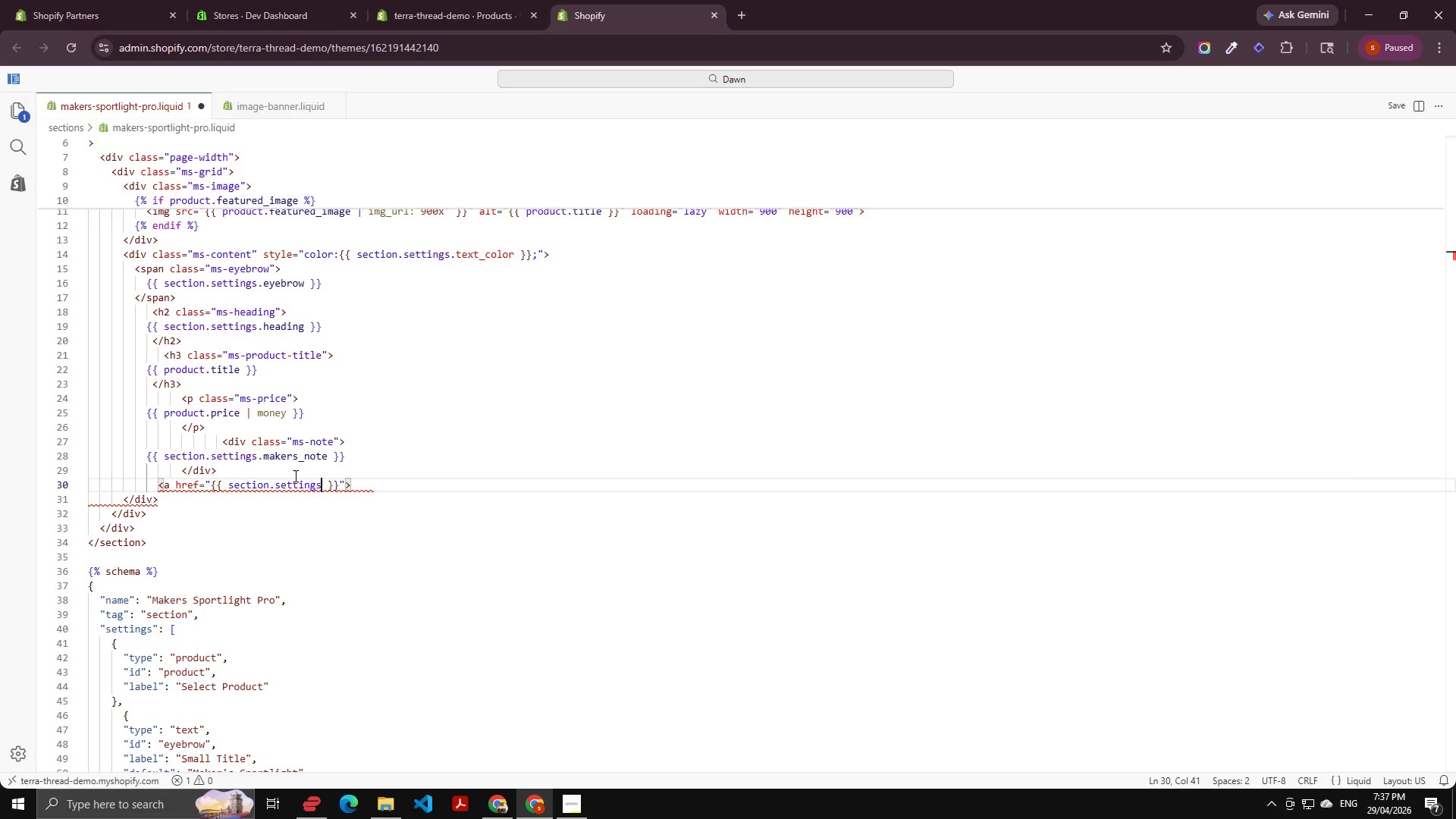 
key(Period)
 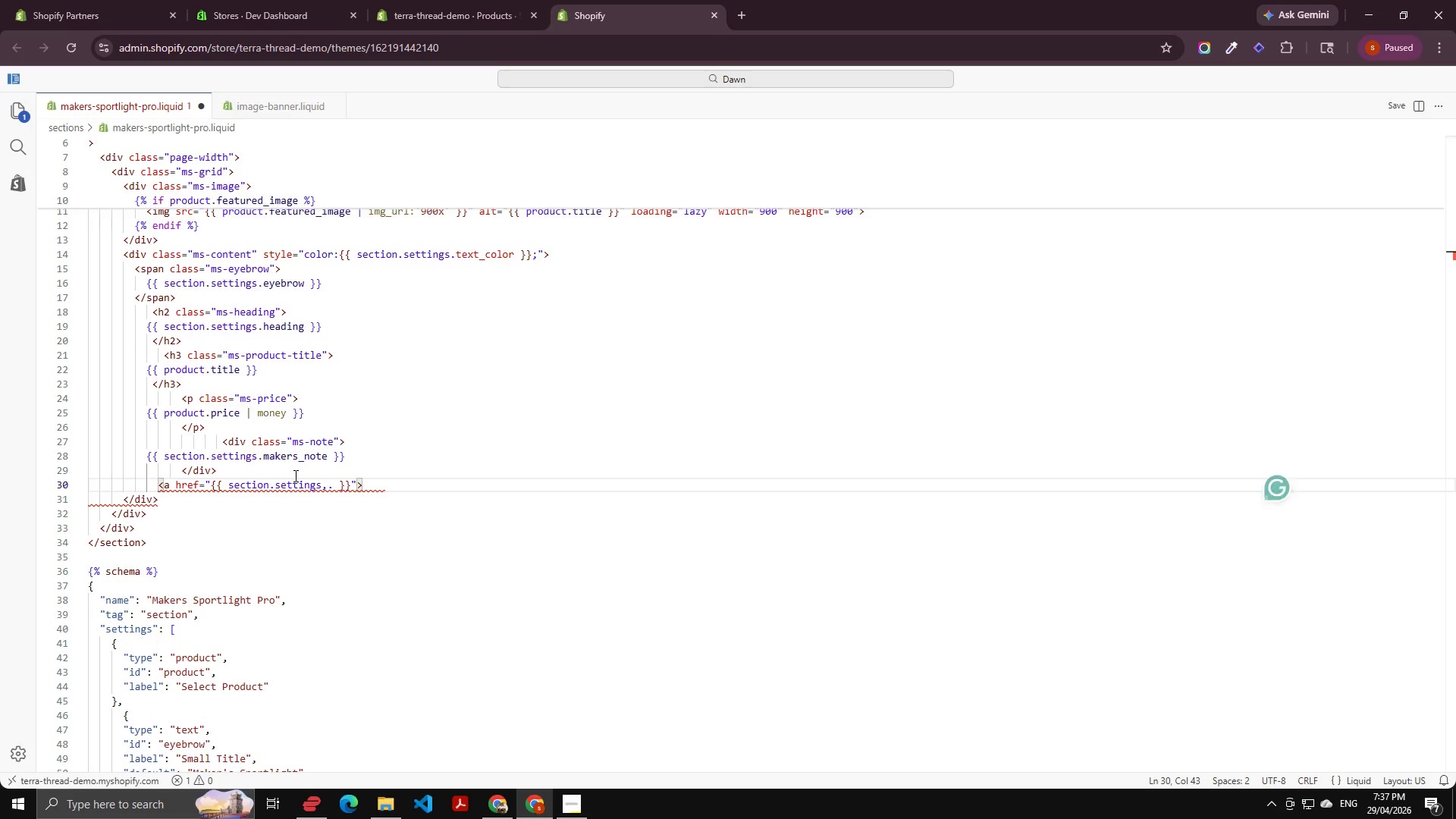 
key(Comma)
 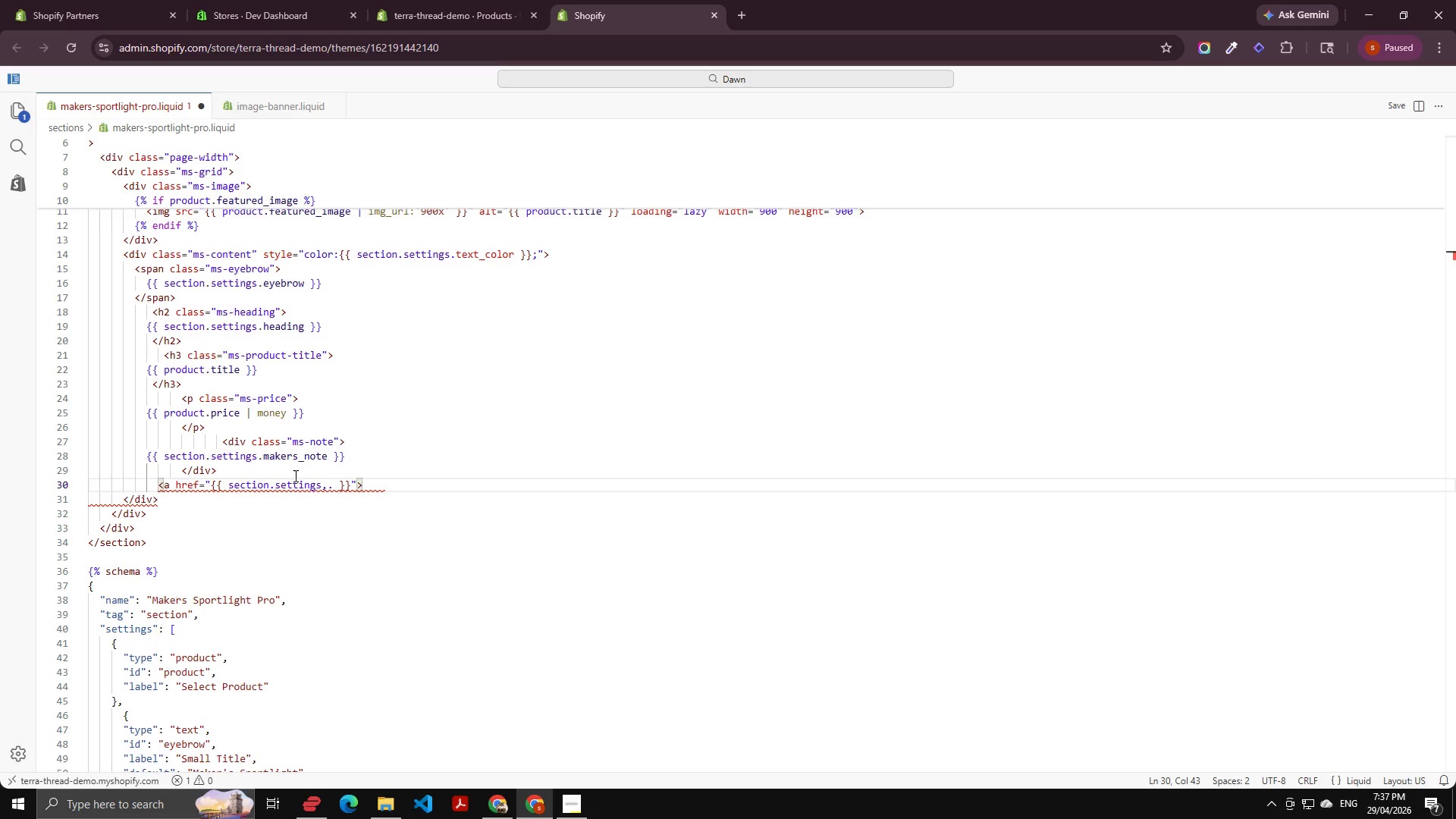 
key(Backspace)
 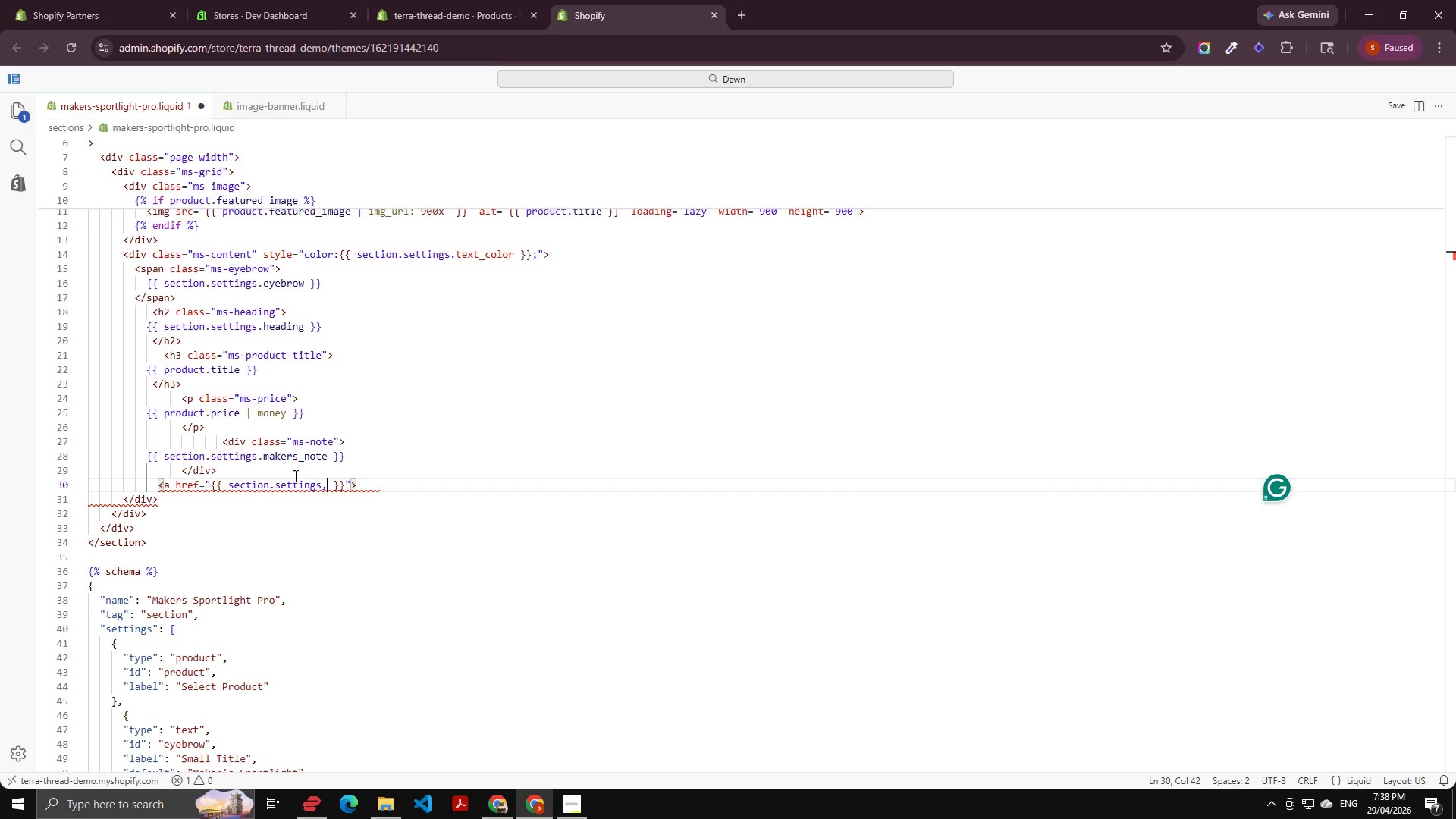 
key(Backspace)
 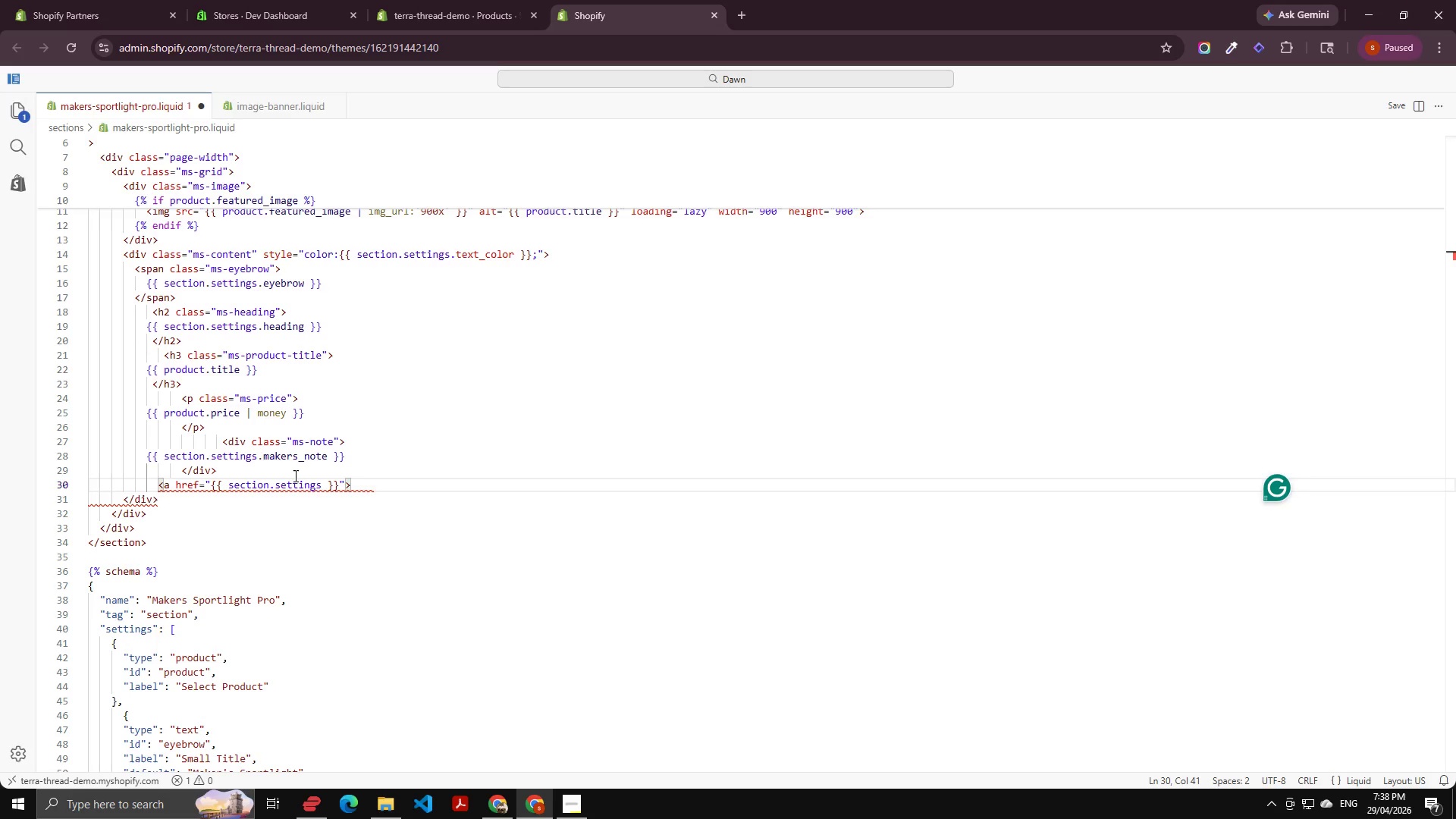 
key(Period)
 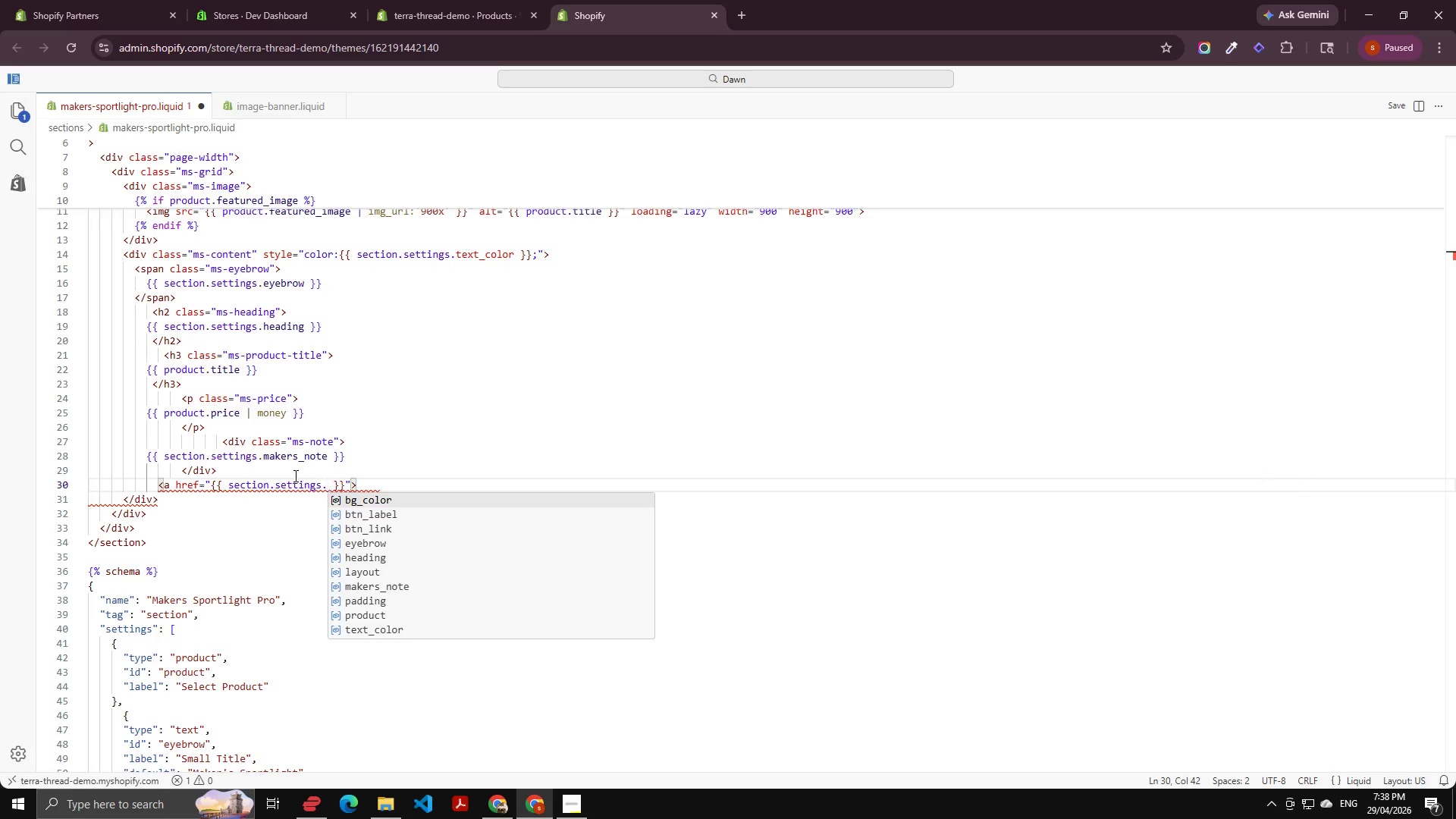 
key(ArrowDown)
 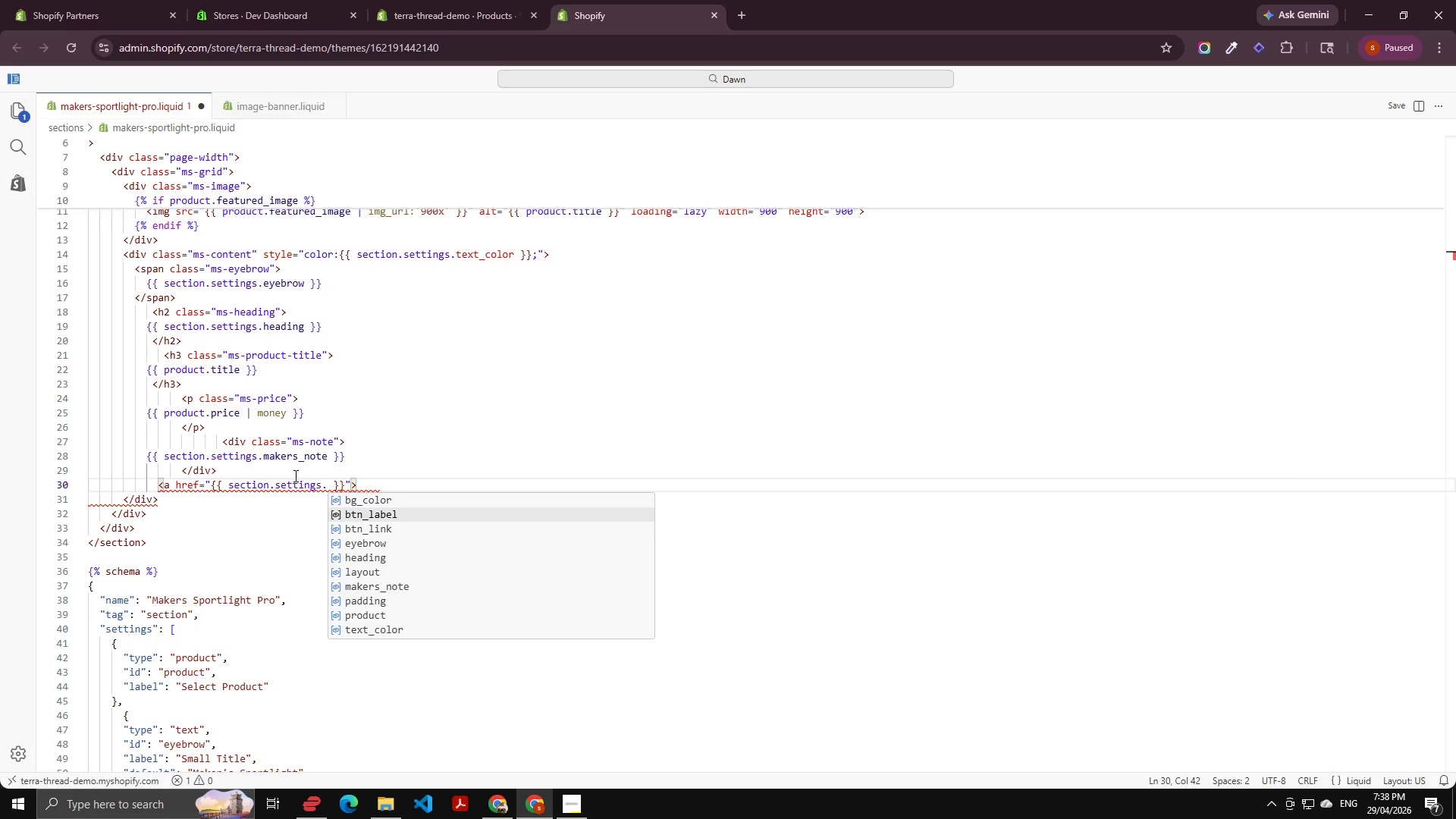 
key(ArrowDown)
 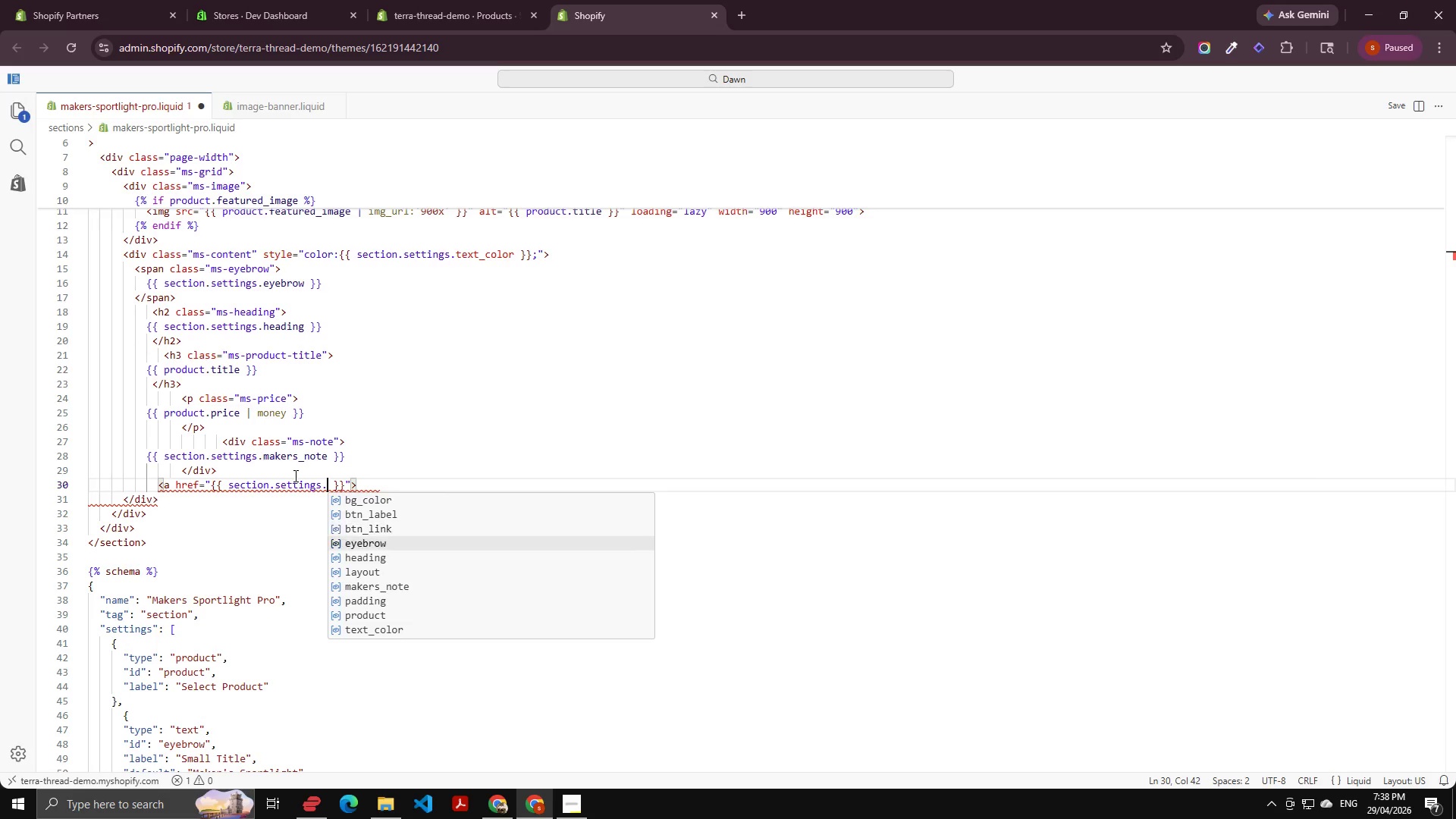 
key(ArrowDown)
 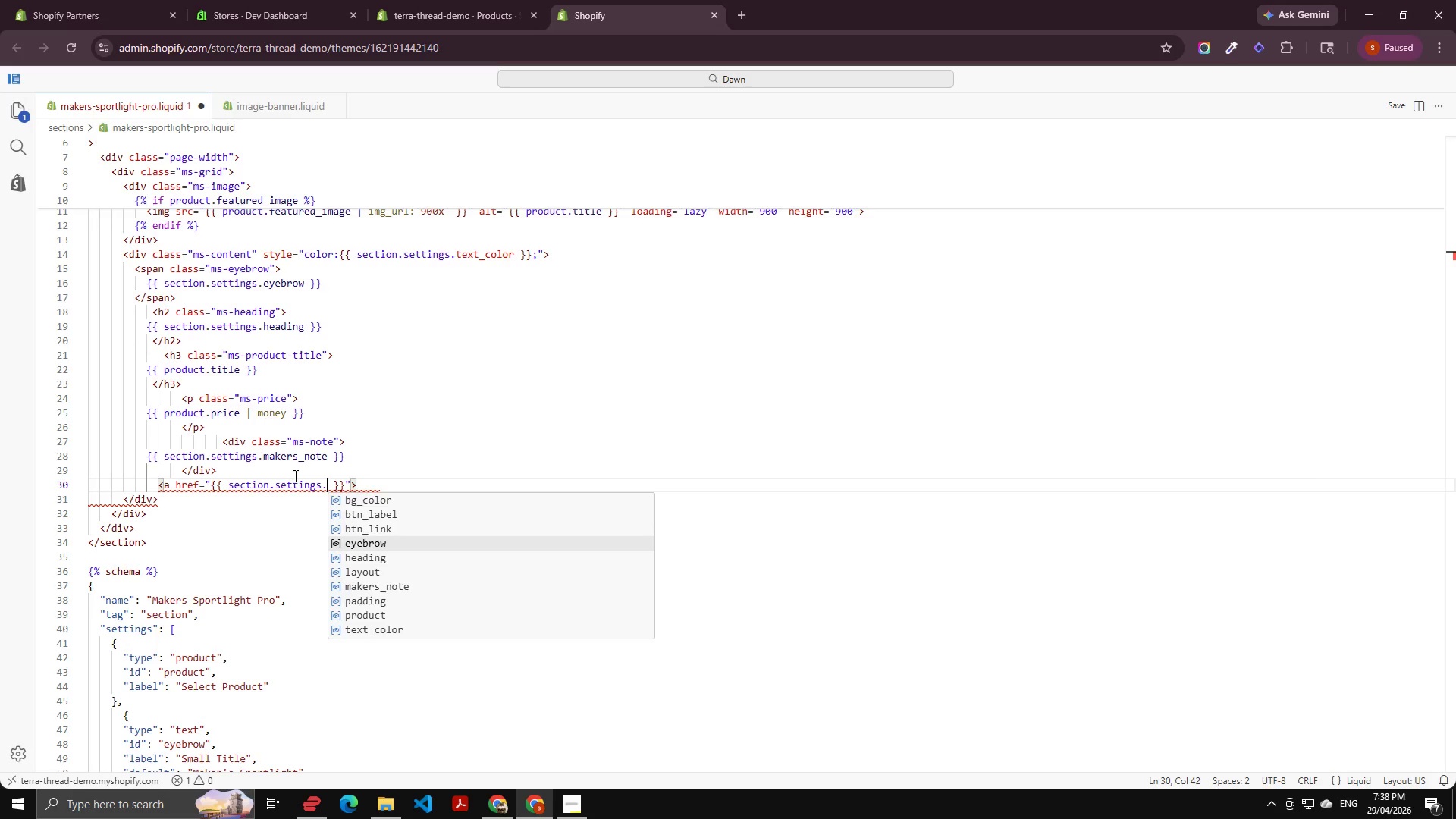 
key(ArrowUp)
 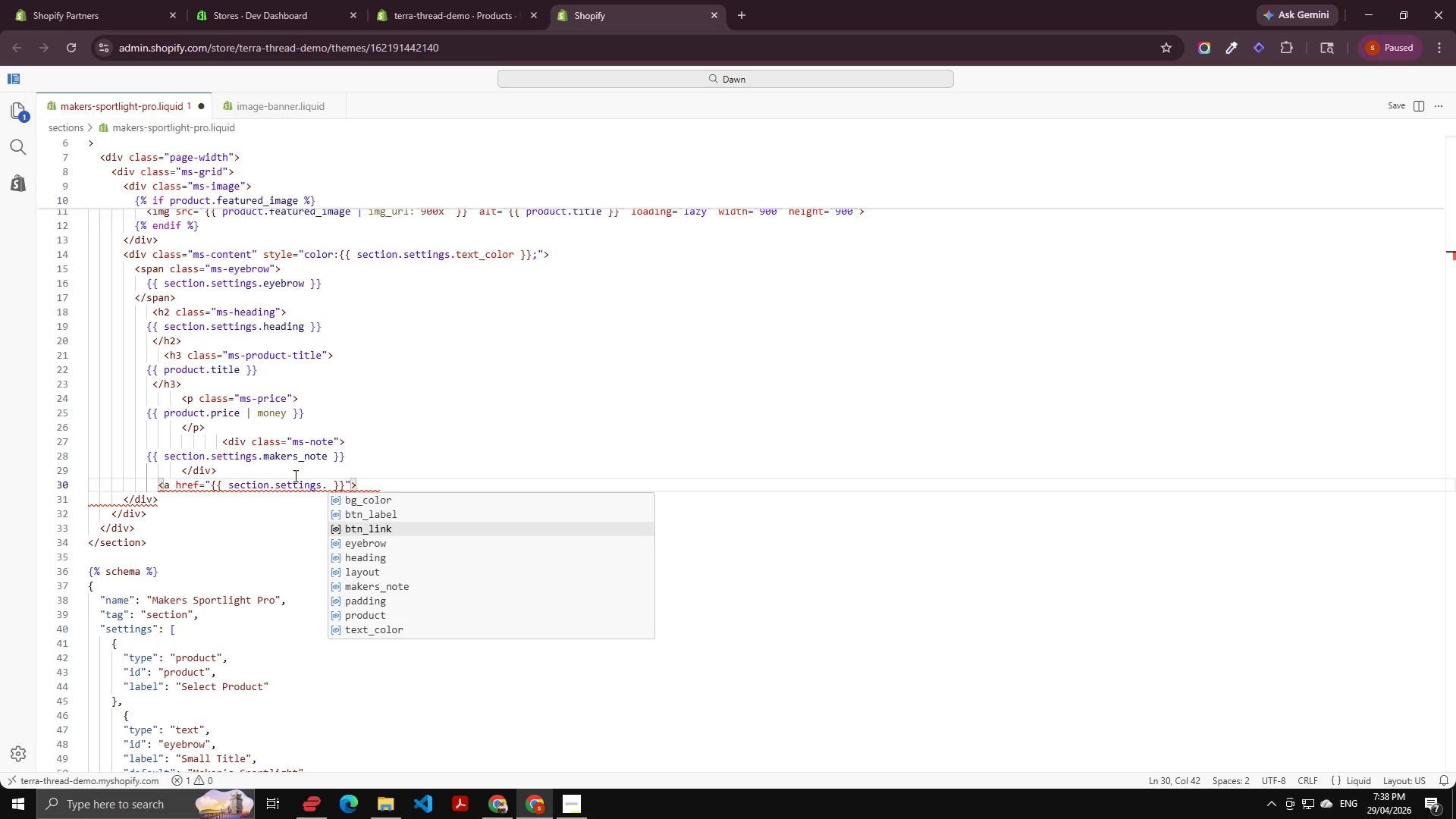 
key(ArrowUp)
 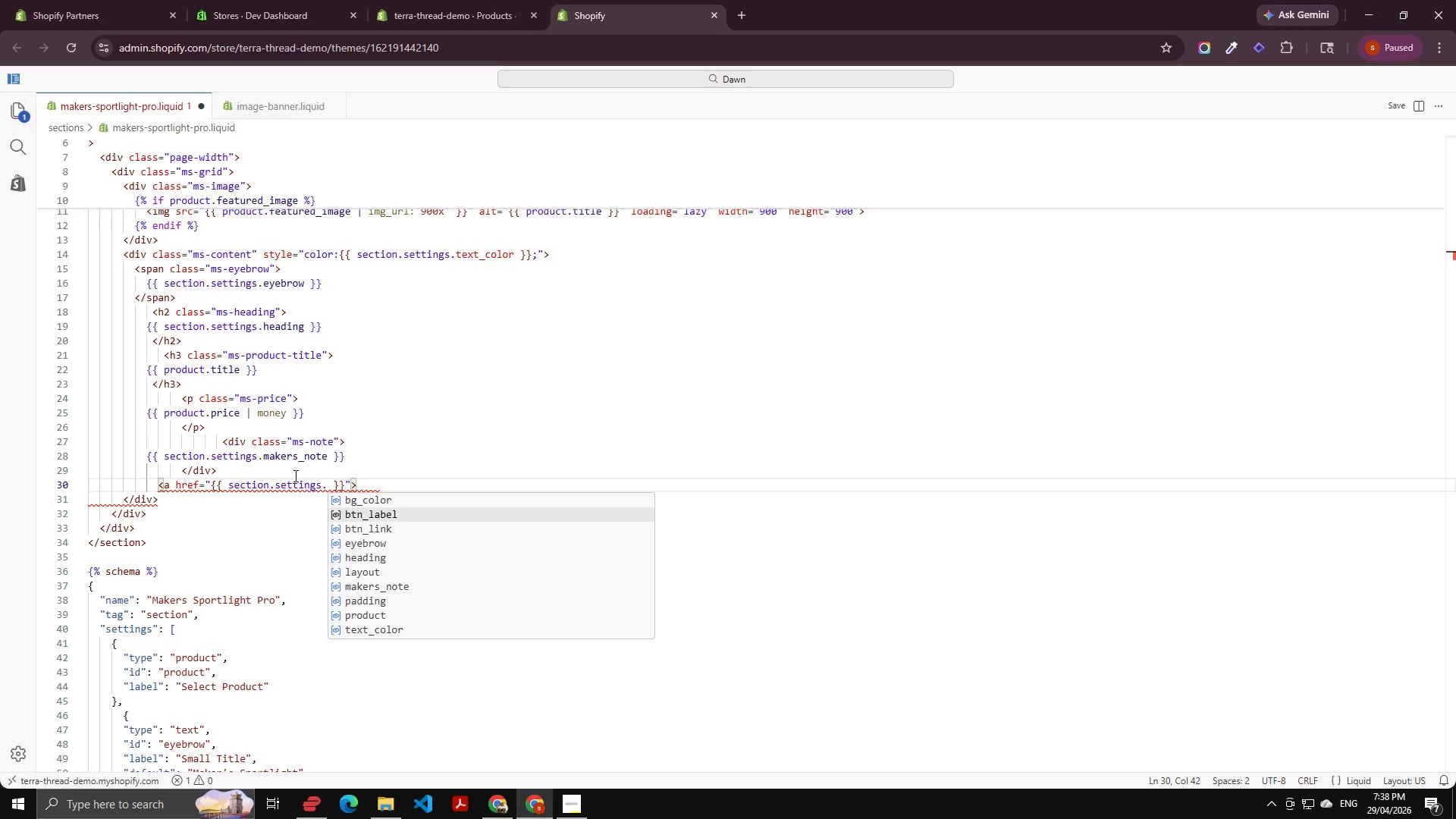 
key(ArrowDown)
 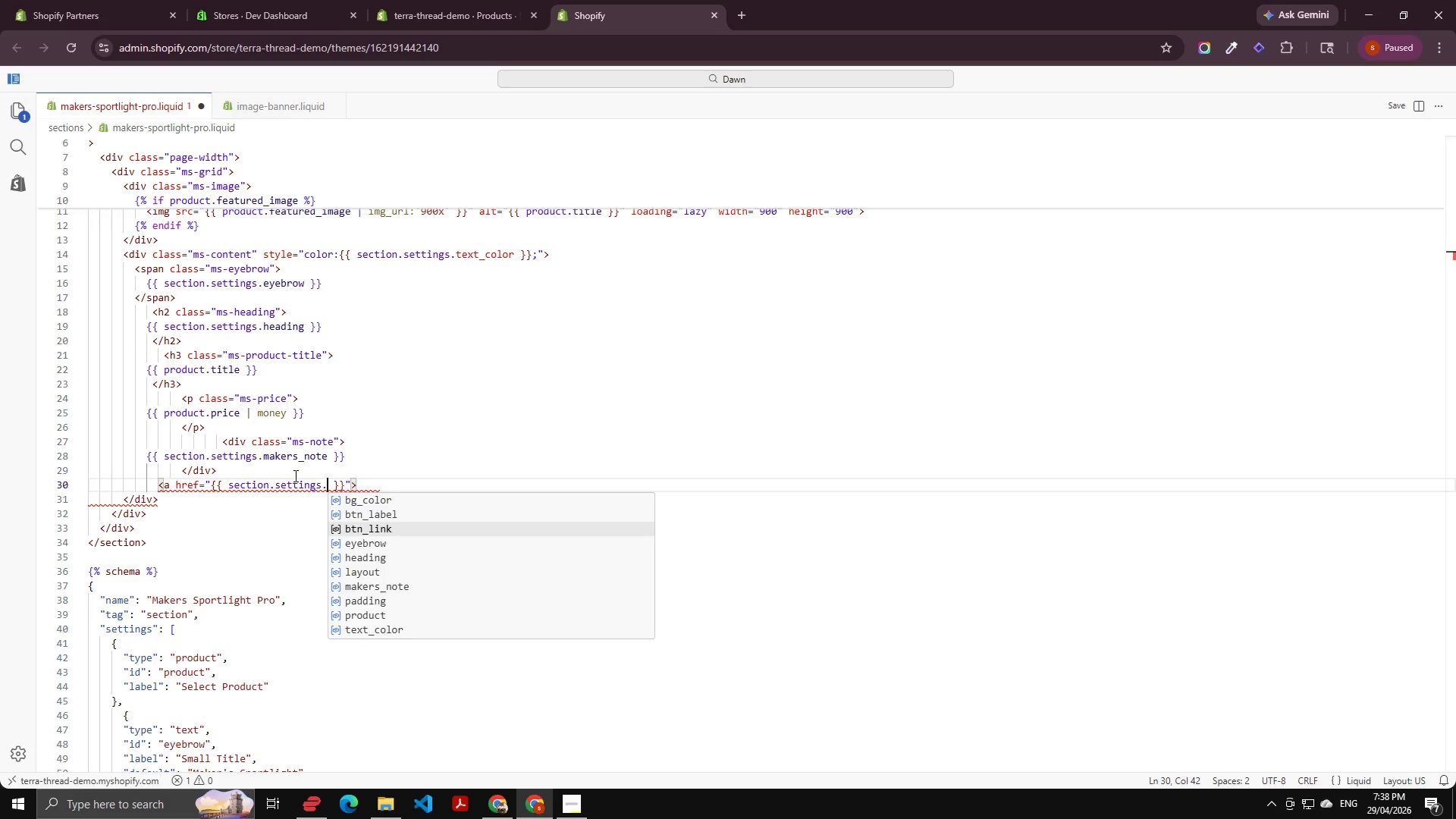 
key(Enter)
 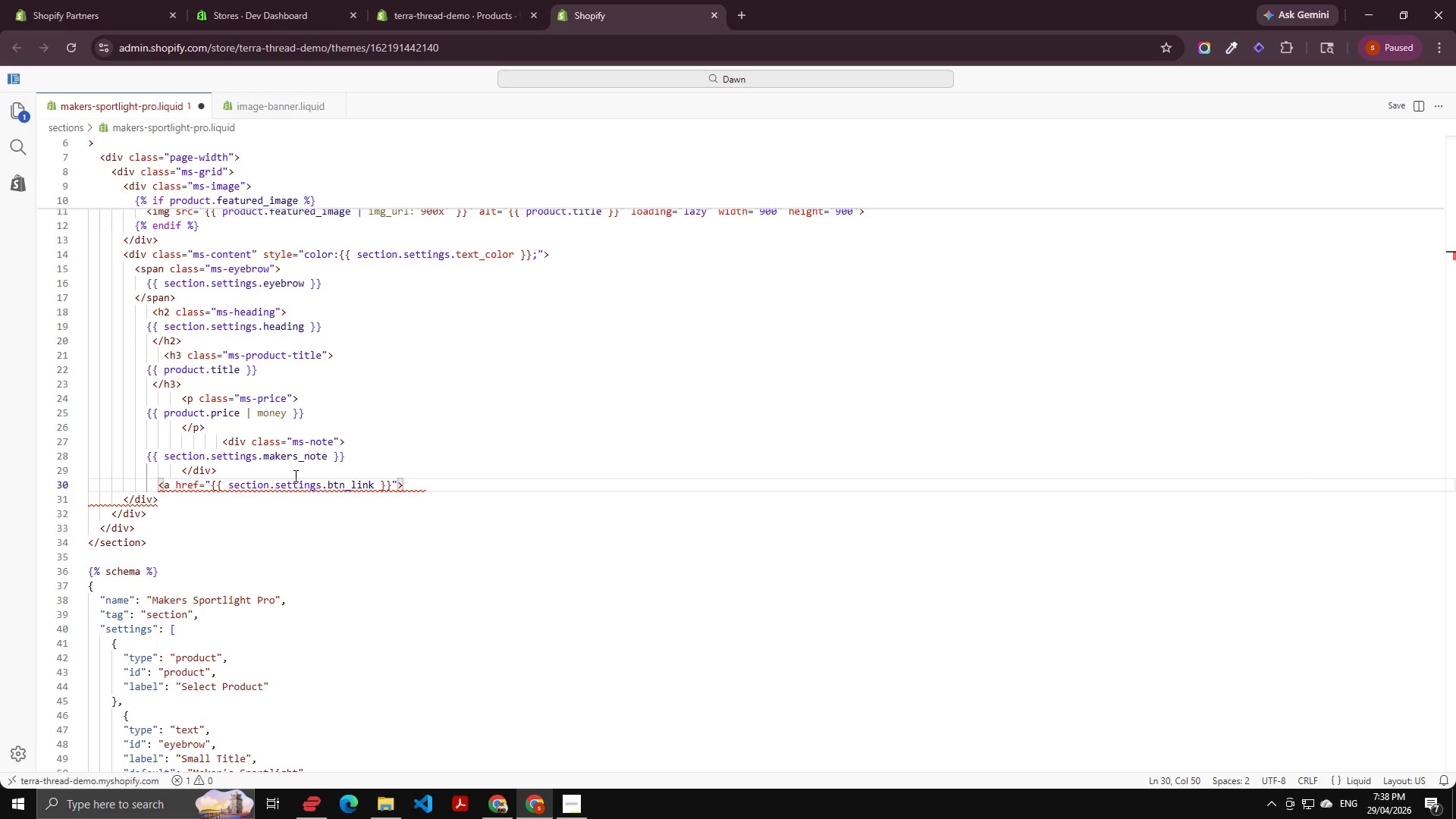 
key(Control+ArrowRight)
 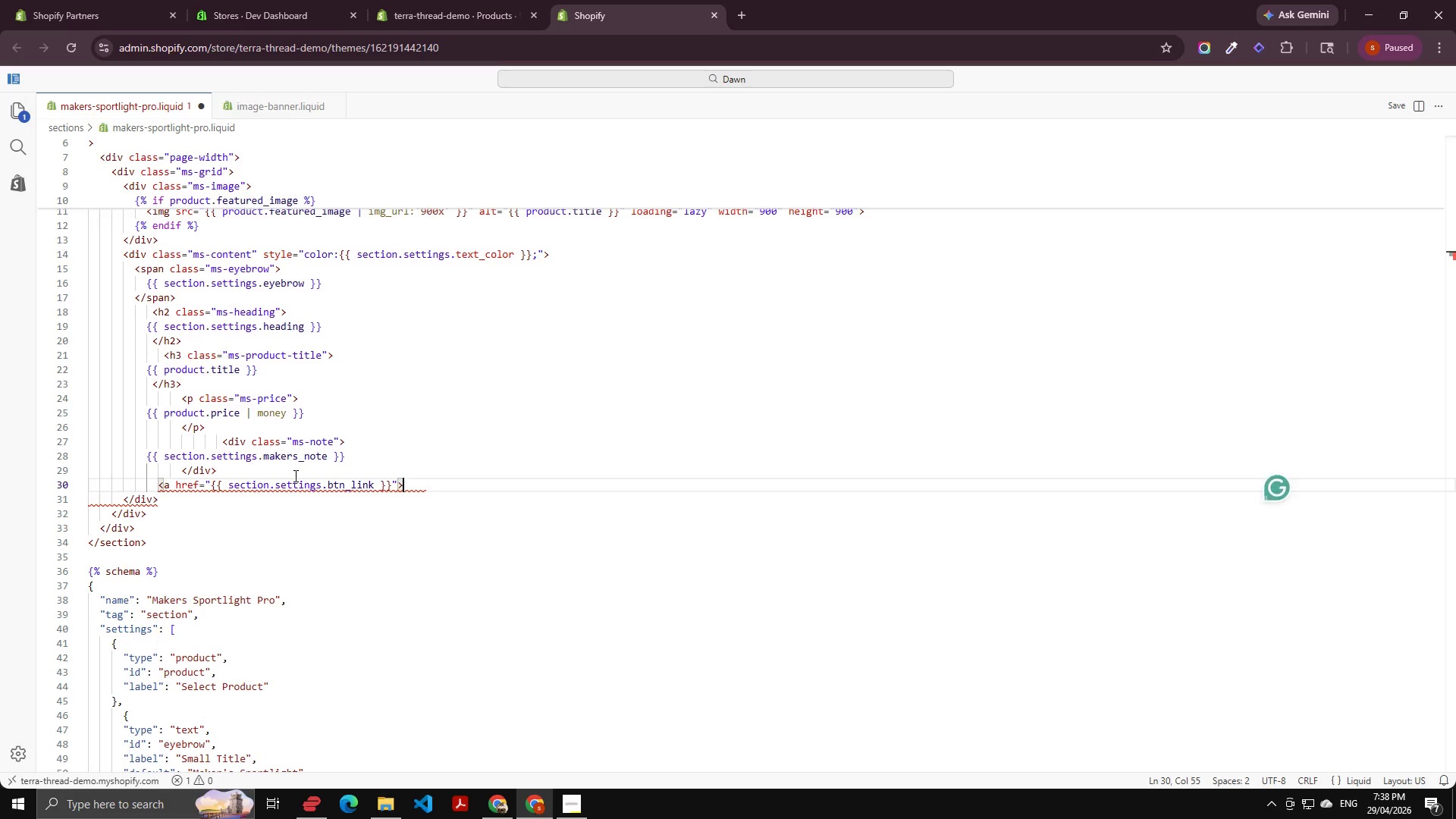 
key(Control+ArrowRight)
 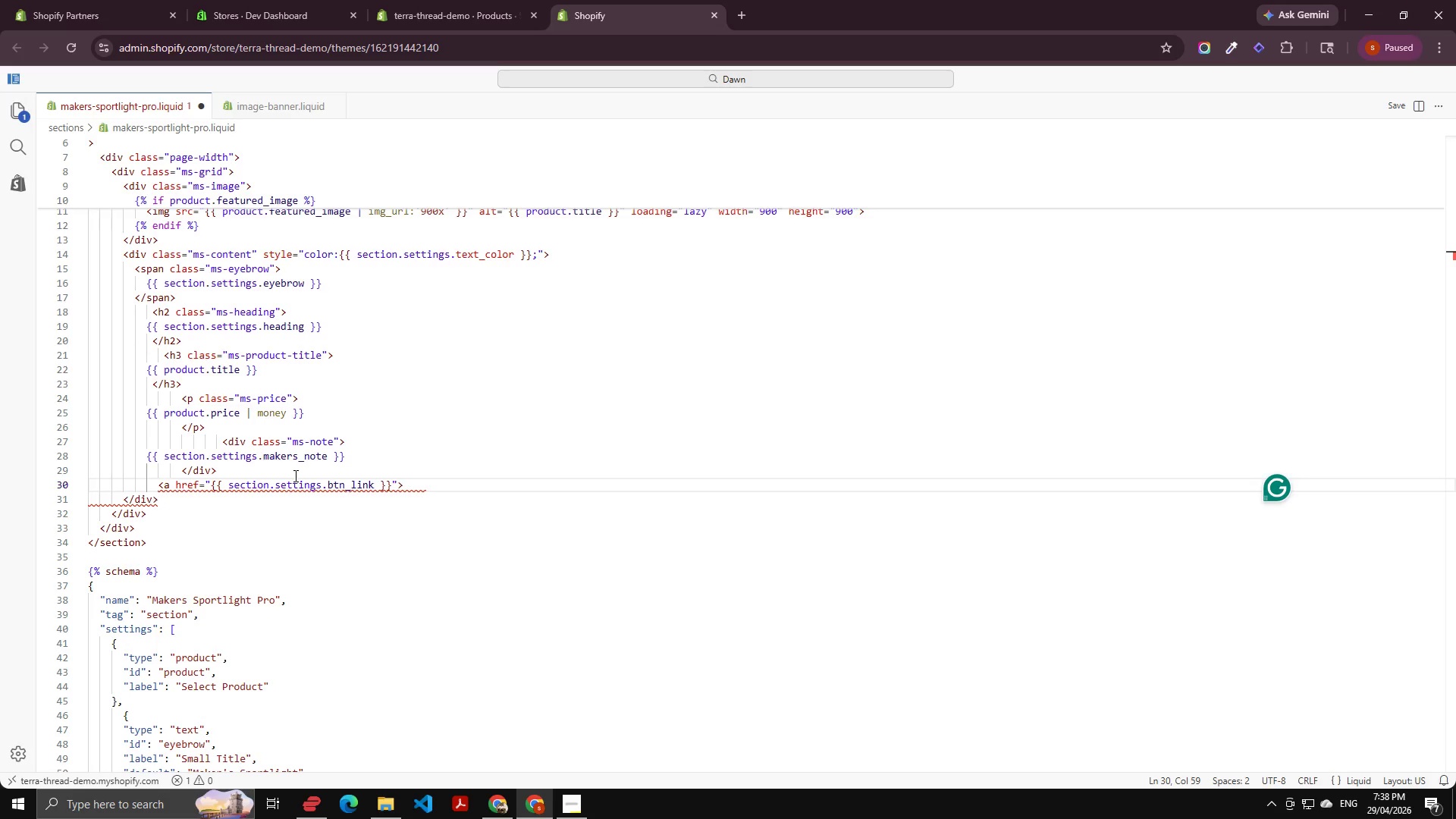 
key(ArrowLeft)
 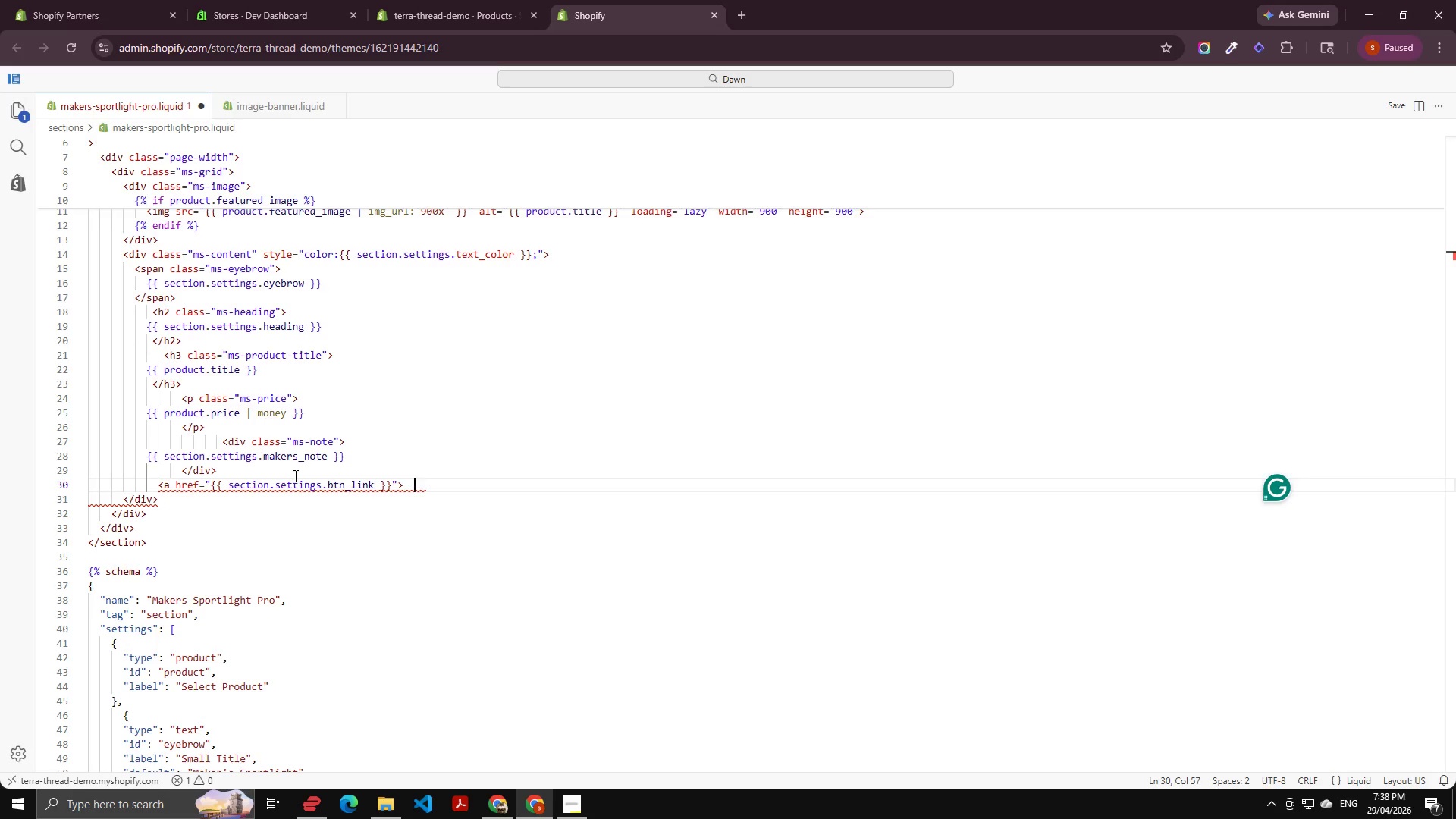 
key(ArrowLeft)
 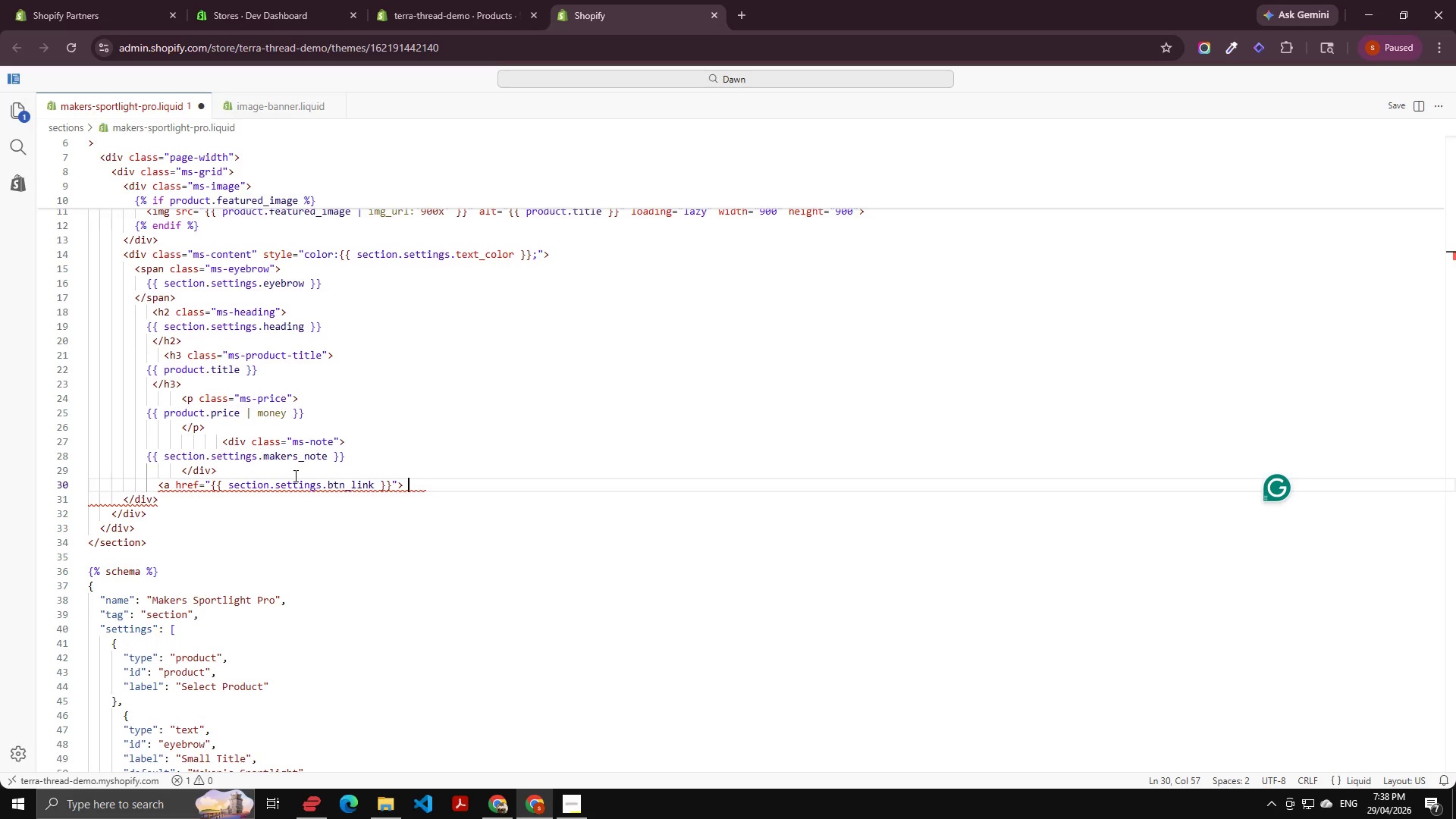 
key(ArrowLeft)
 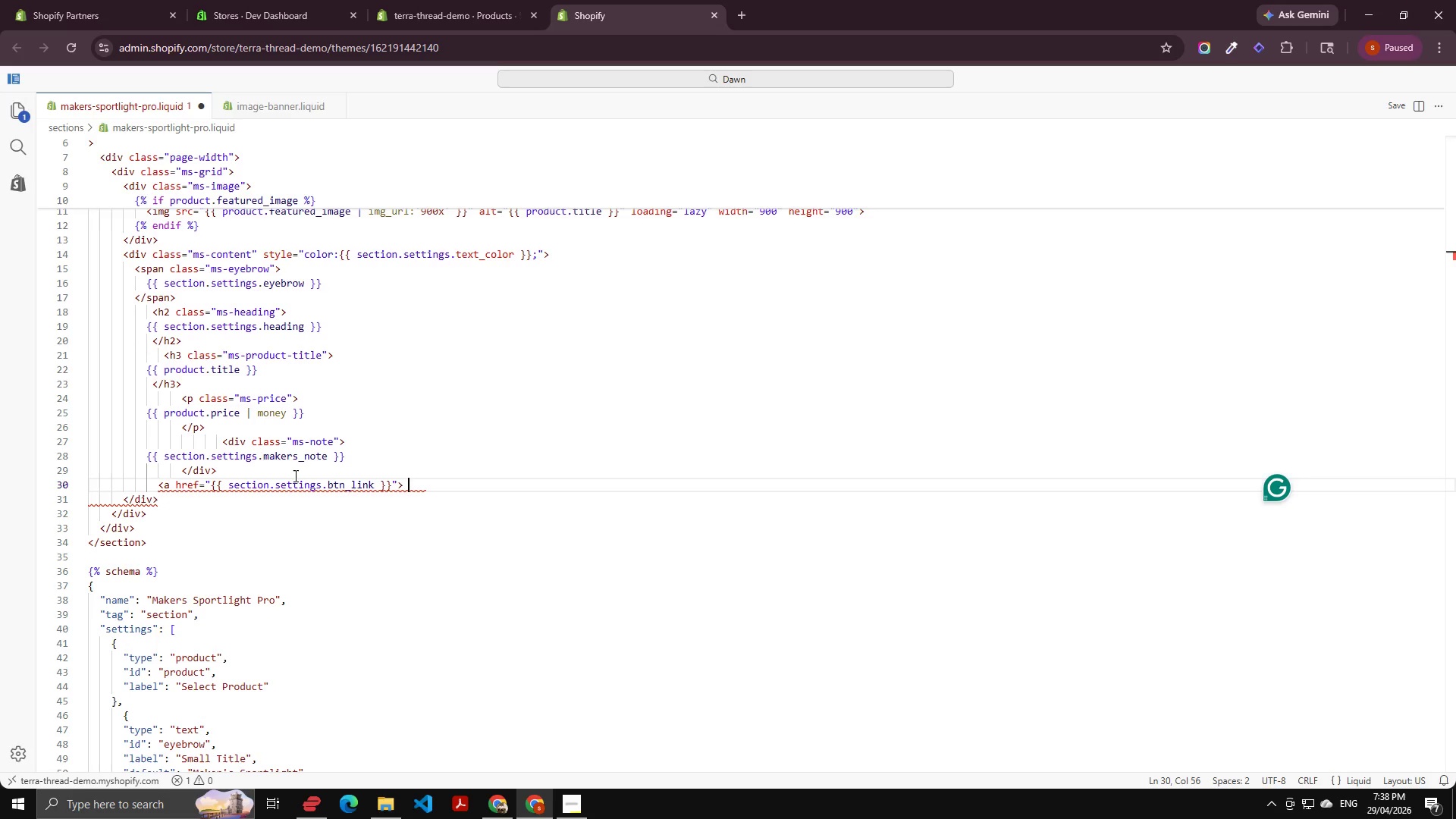 
key(Control+ArrowLeft)
 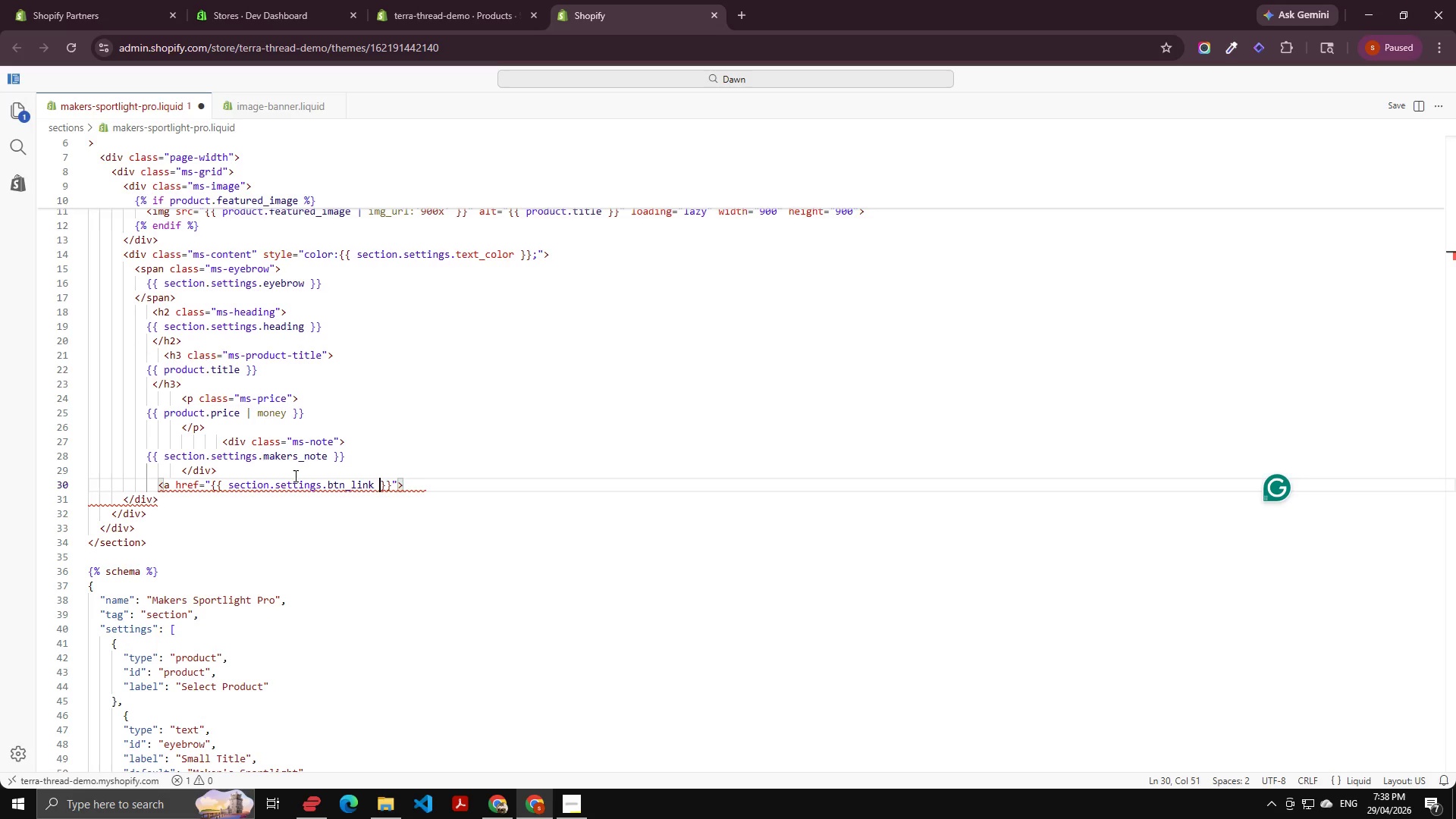 
key(Control+ArrowLeft)
 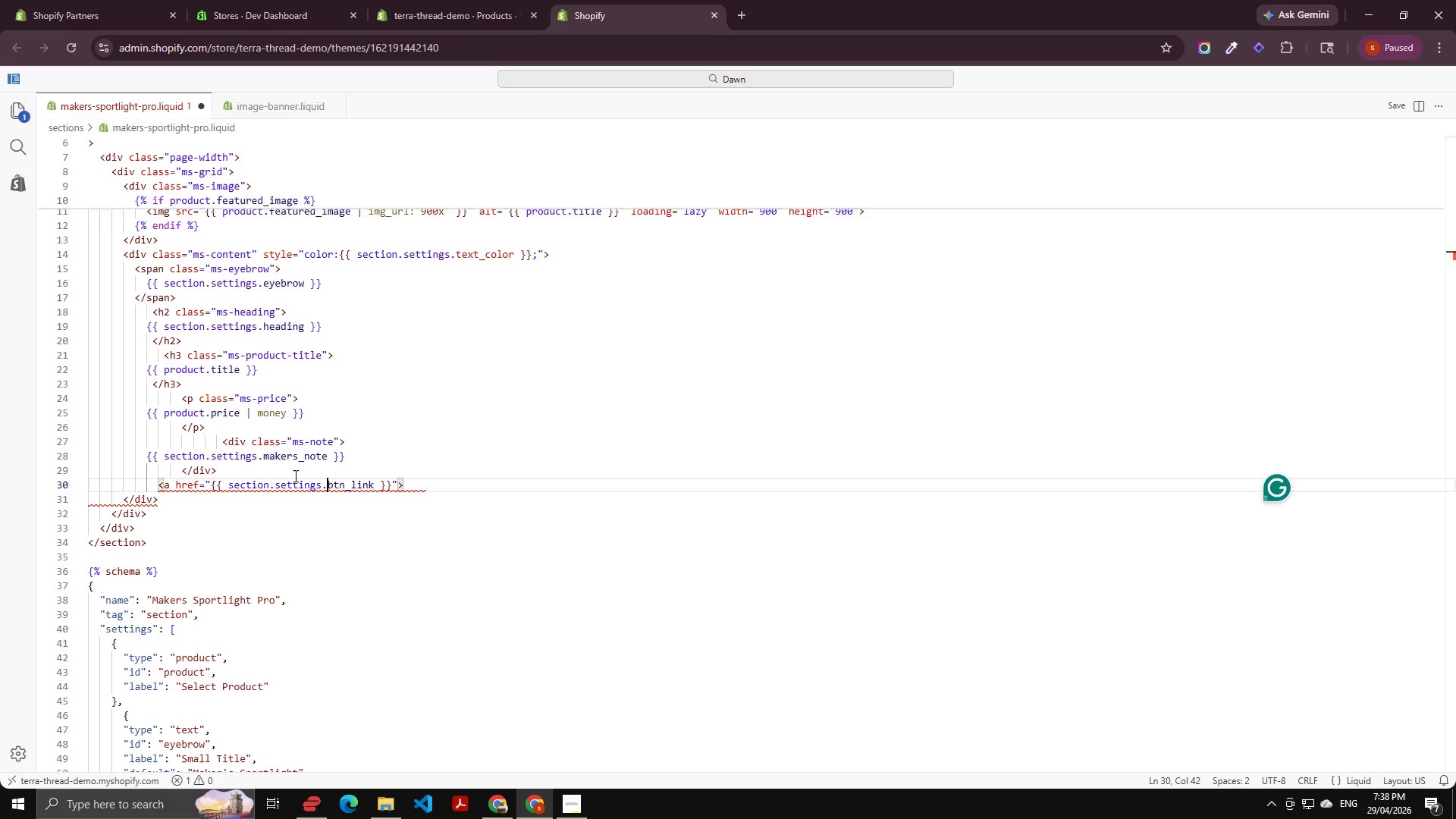 
key(ArrowRight)
 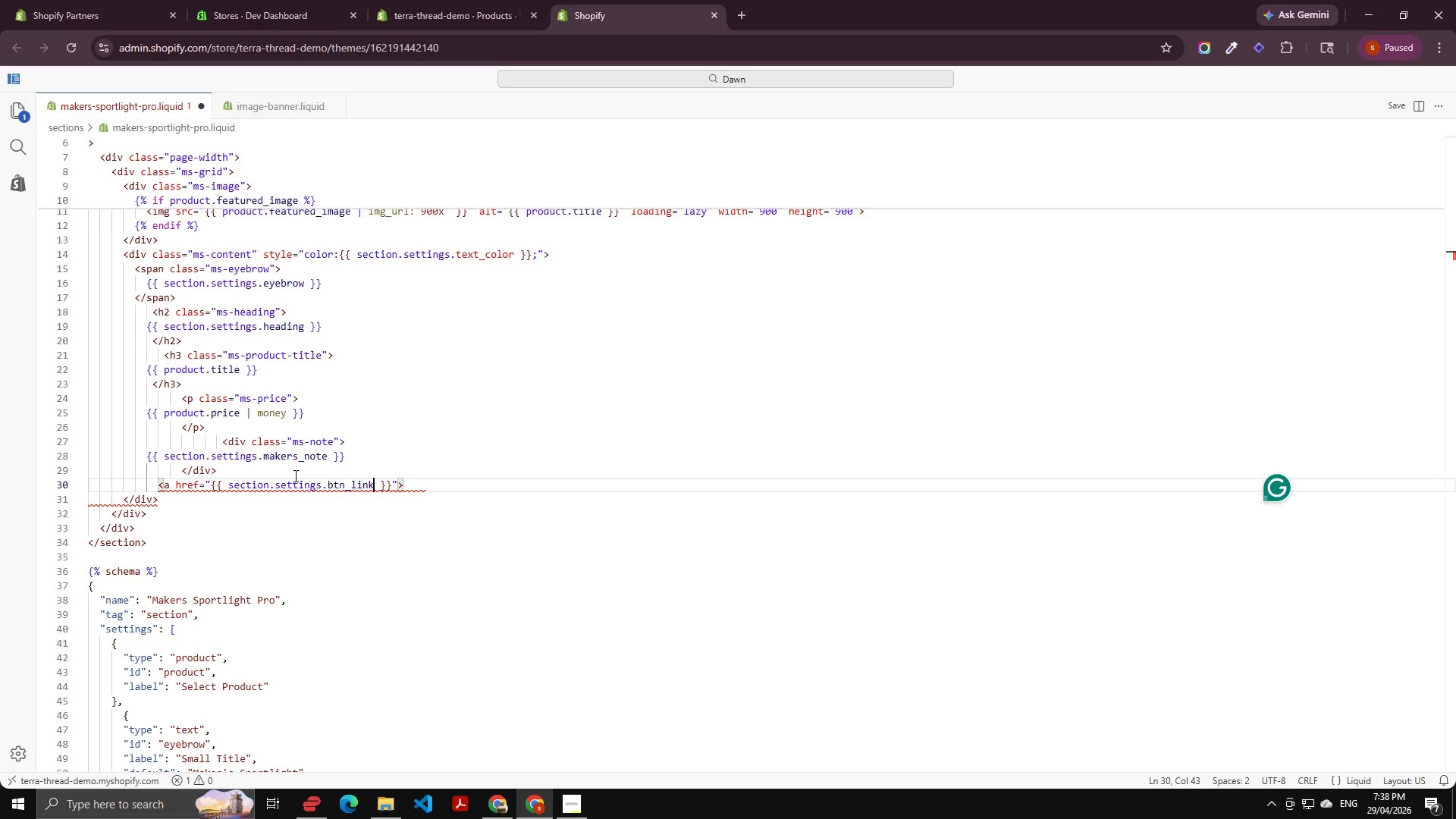 
key(Control+ArrowRight)
 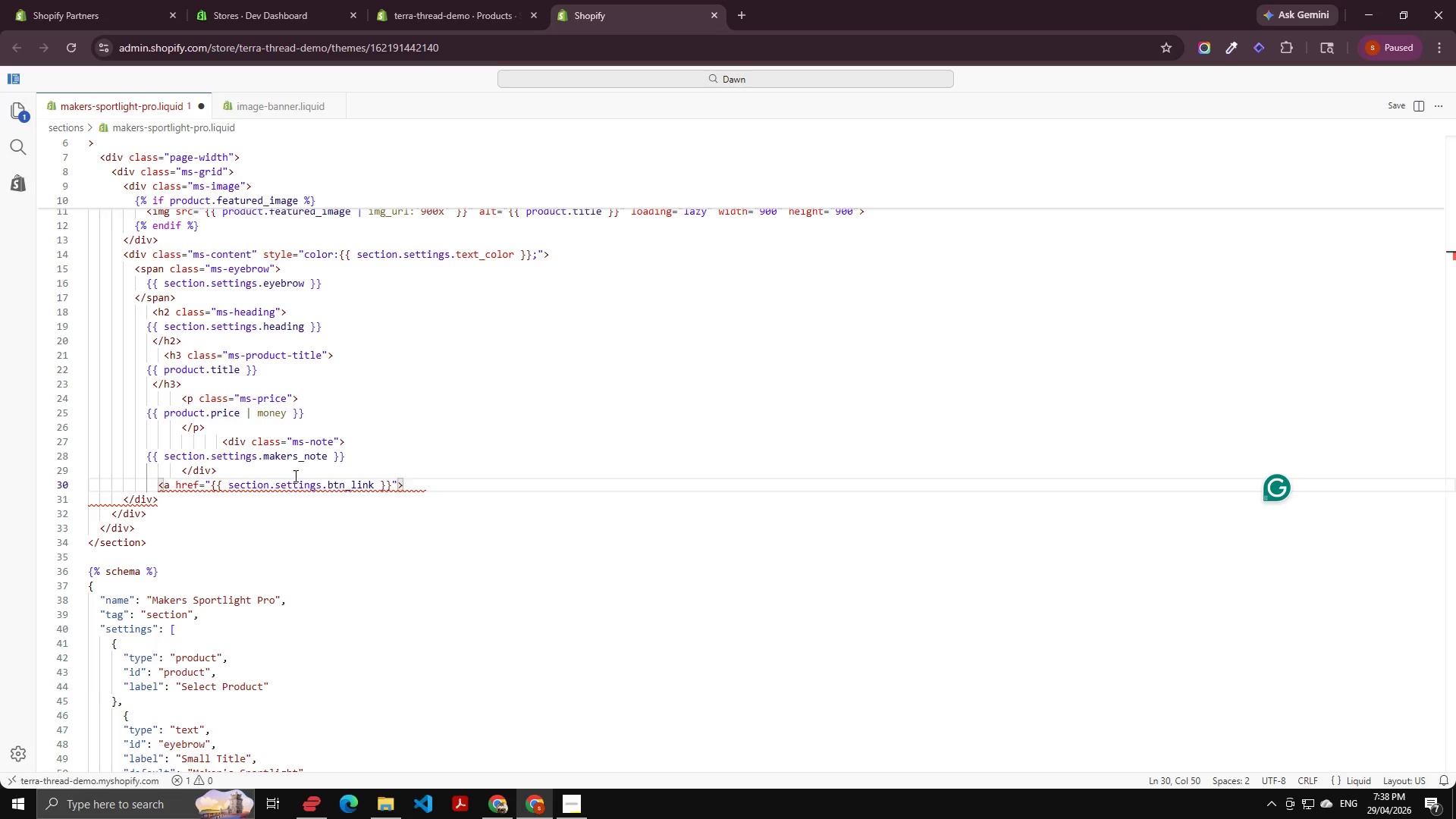 
type( | default:)
 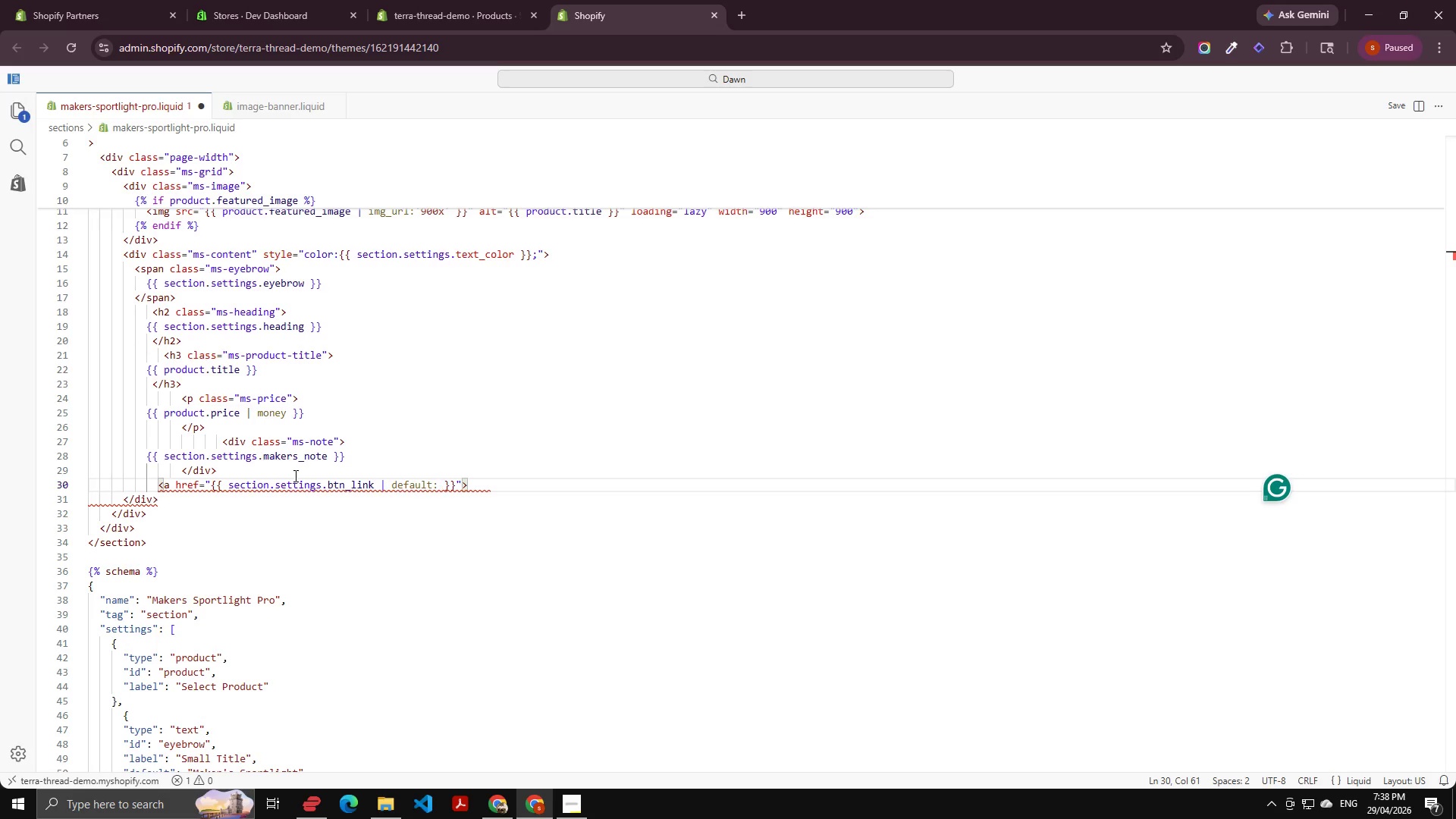 
type( P)
key(Backspace)
type(pri)
key(Backspace)
type(odyuct)
key(Backspace)
key(Backspace)
key(Backspace)
key(Backspace)
type(uct.url)
 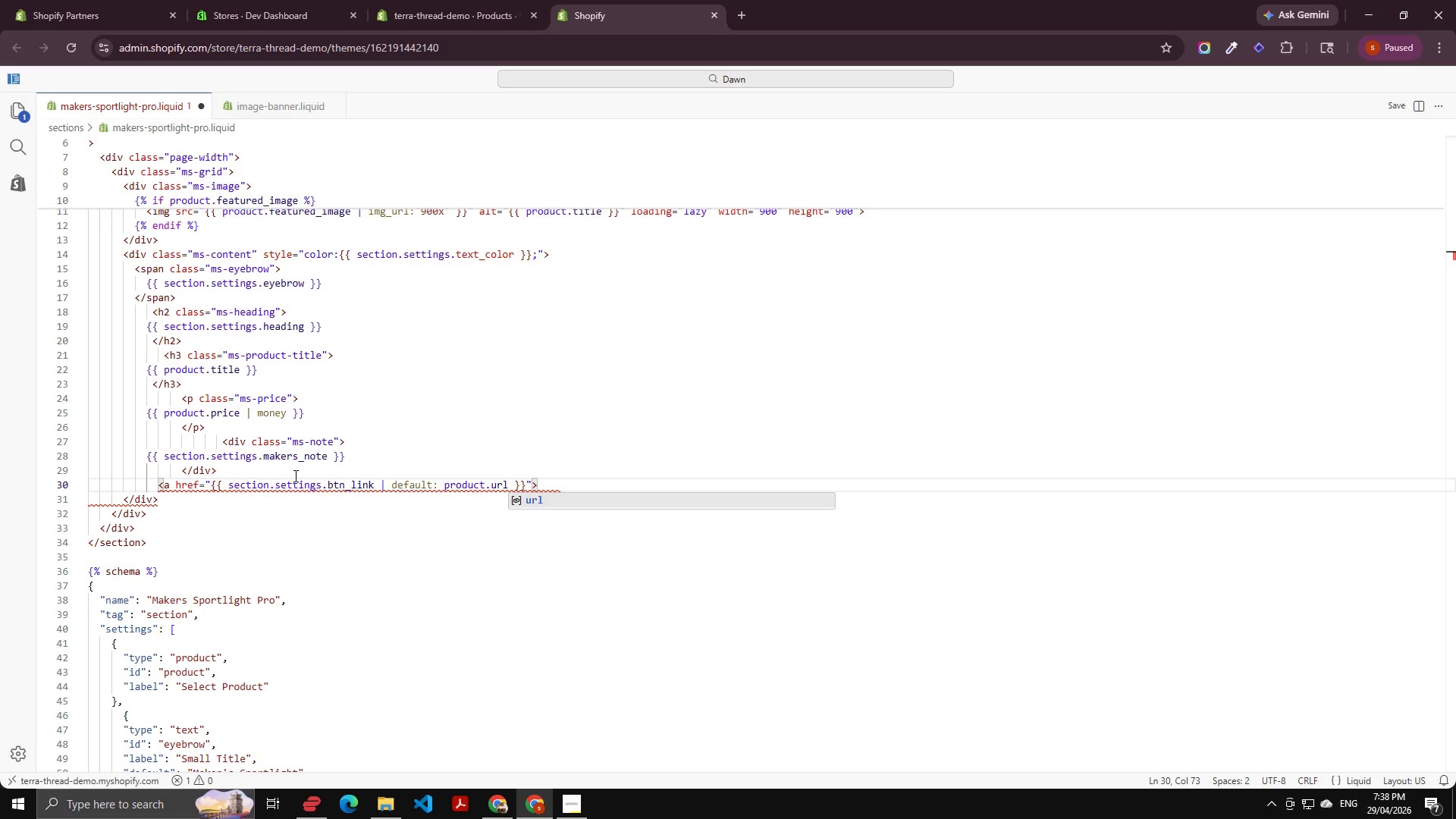 
key(ArrowRight)
 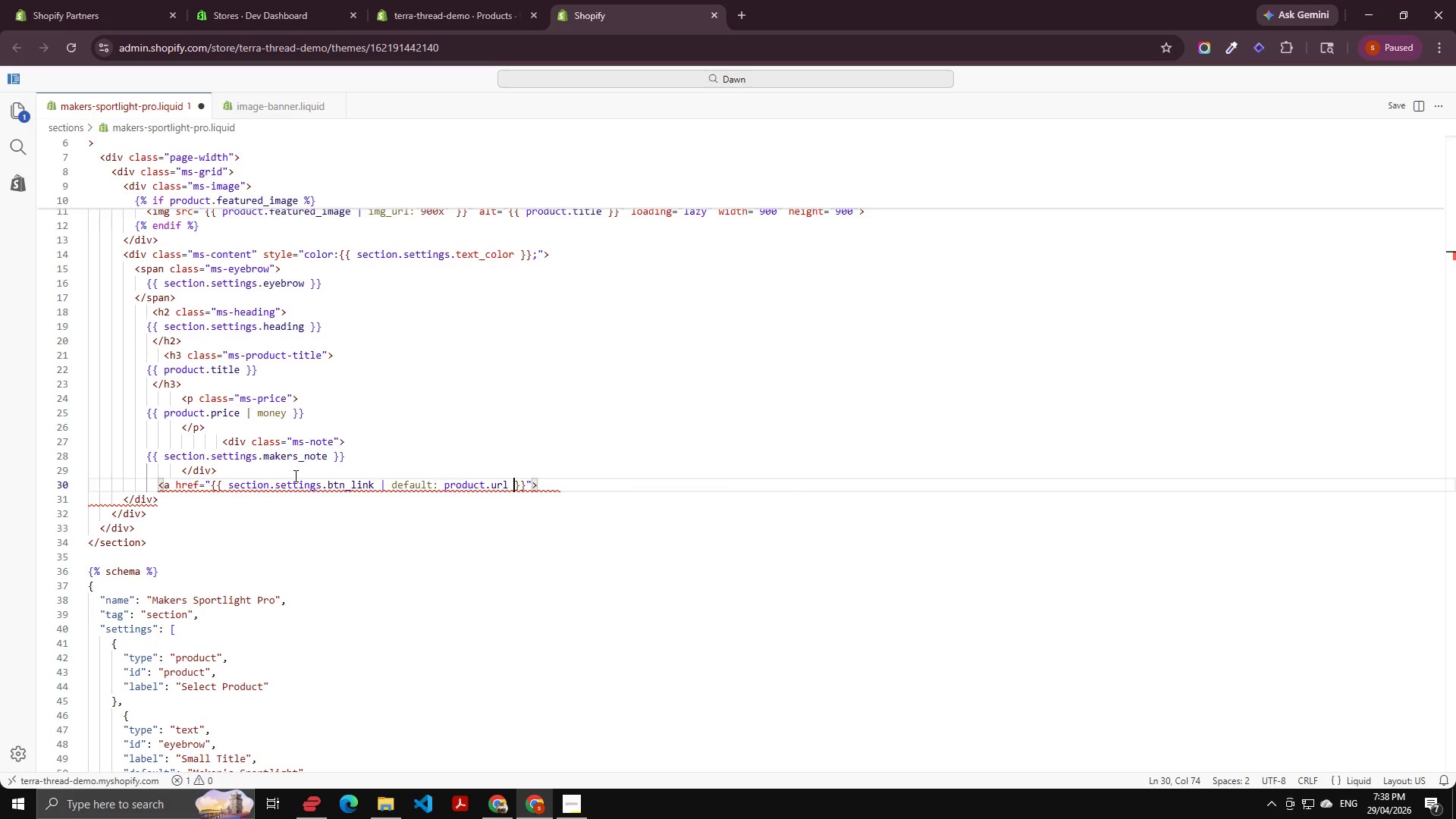 
key(ArrowRight)
 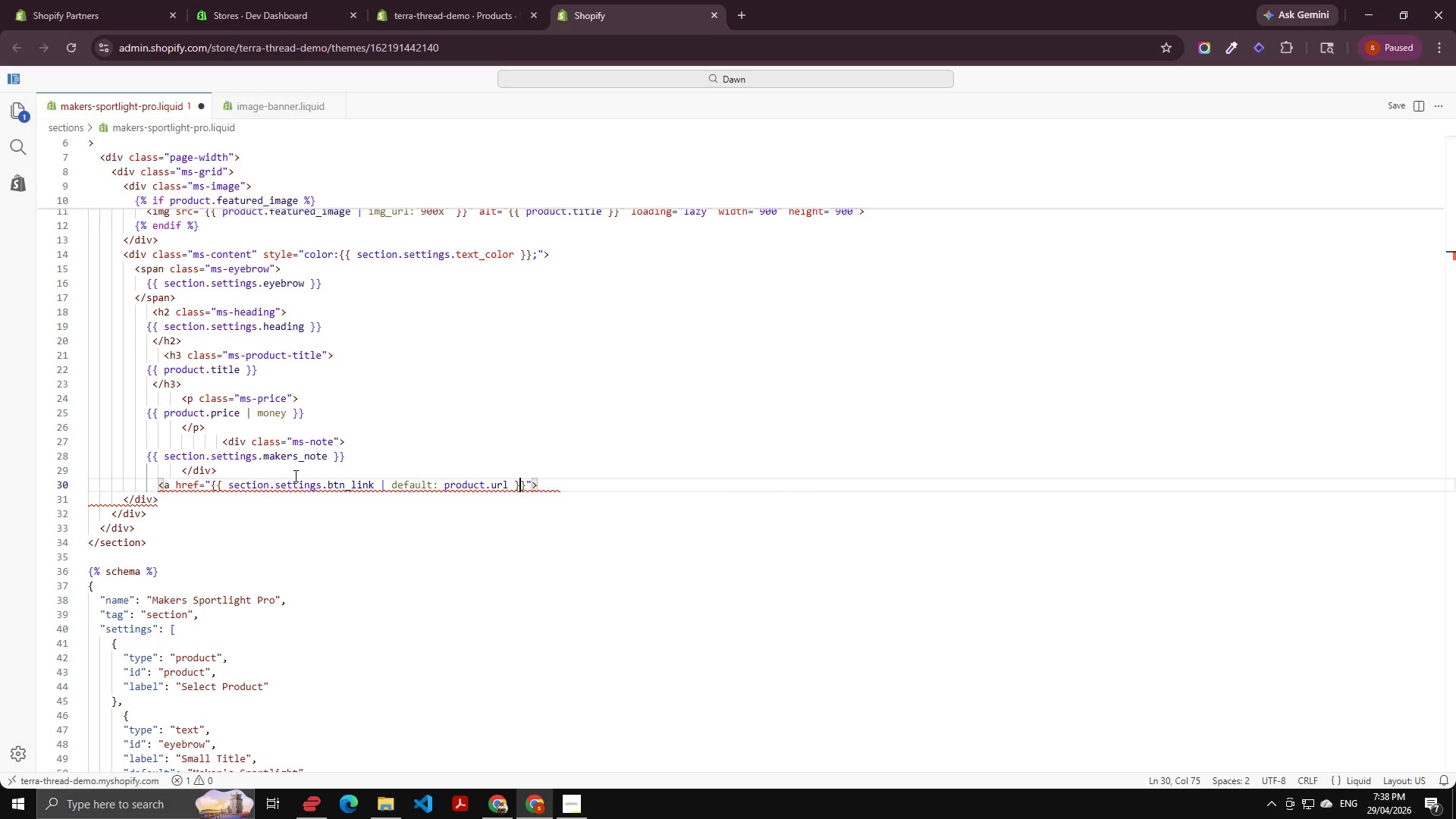 
key(ArrowRight)
 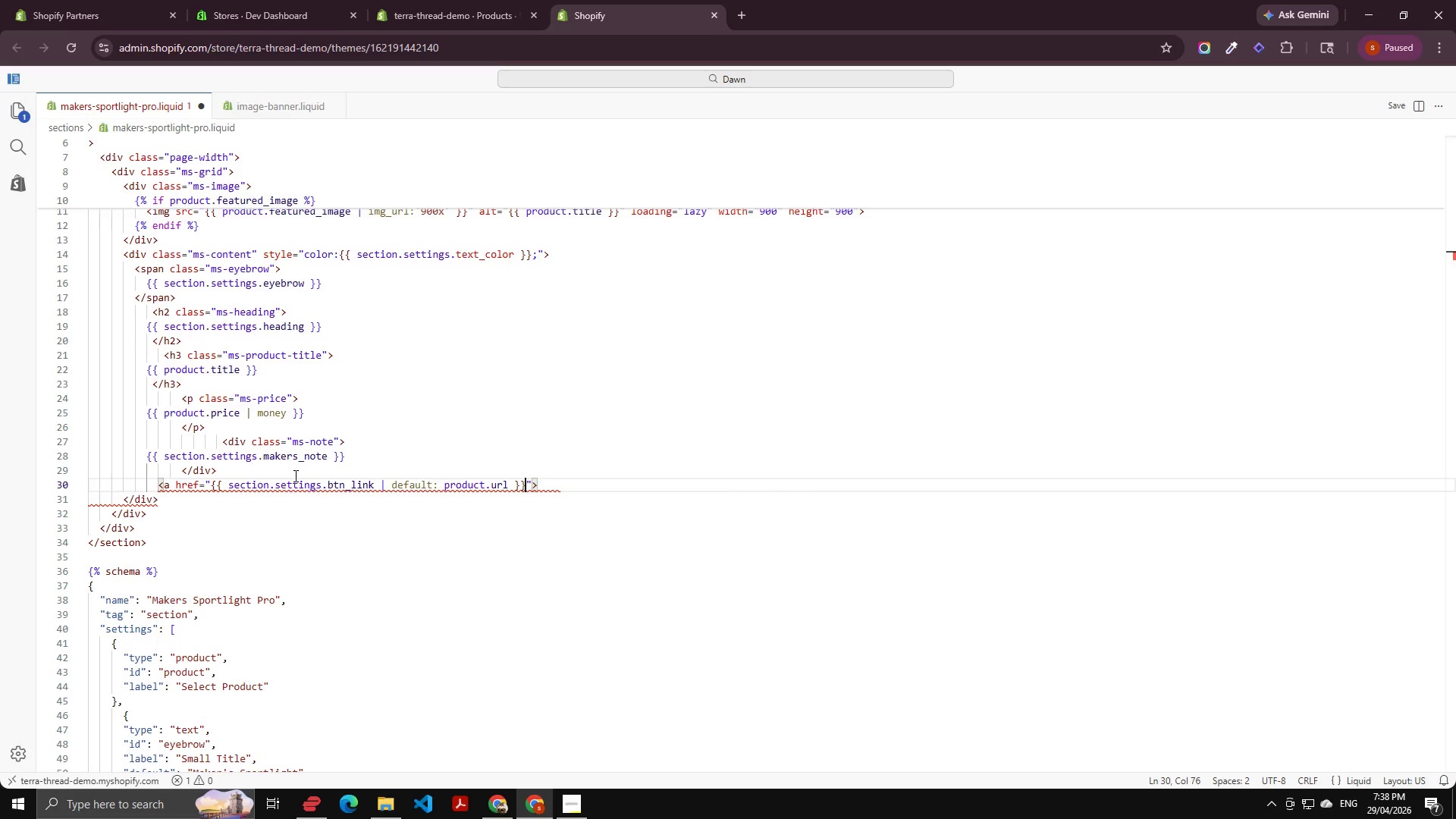 
key(ArrowRight)
 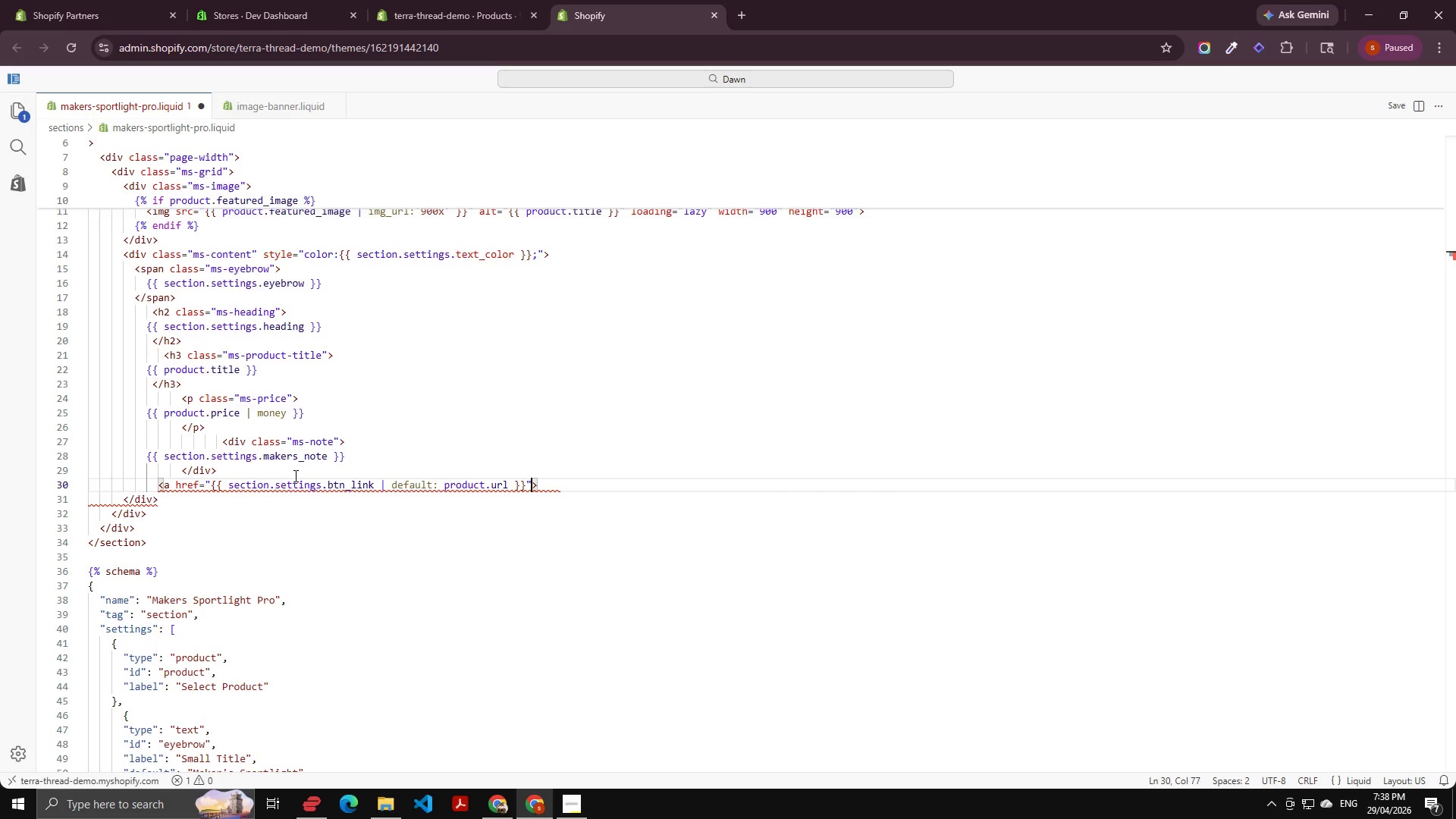 
key(ArrowRight)
 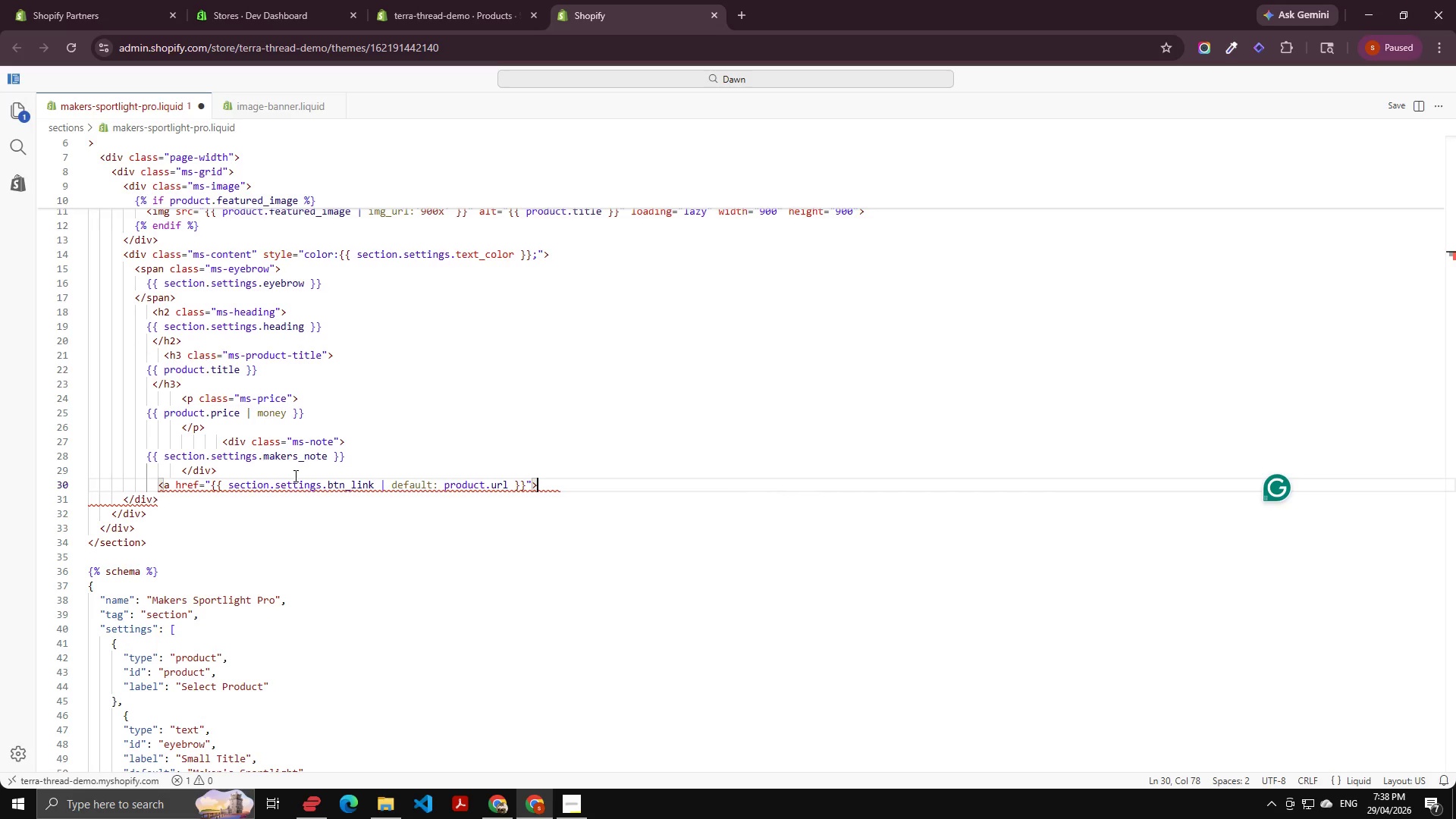 
key(Shift+Comma)
 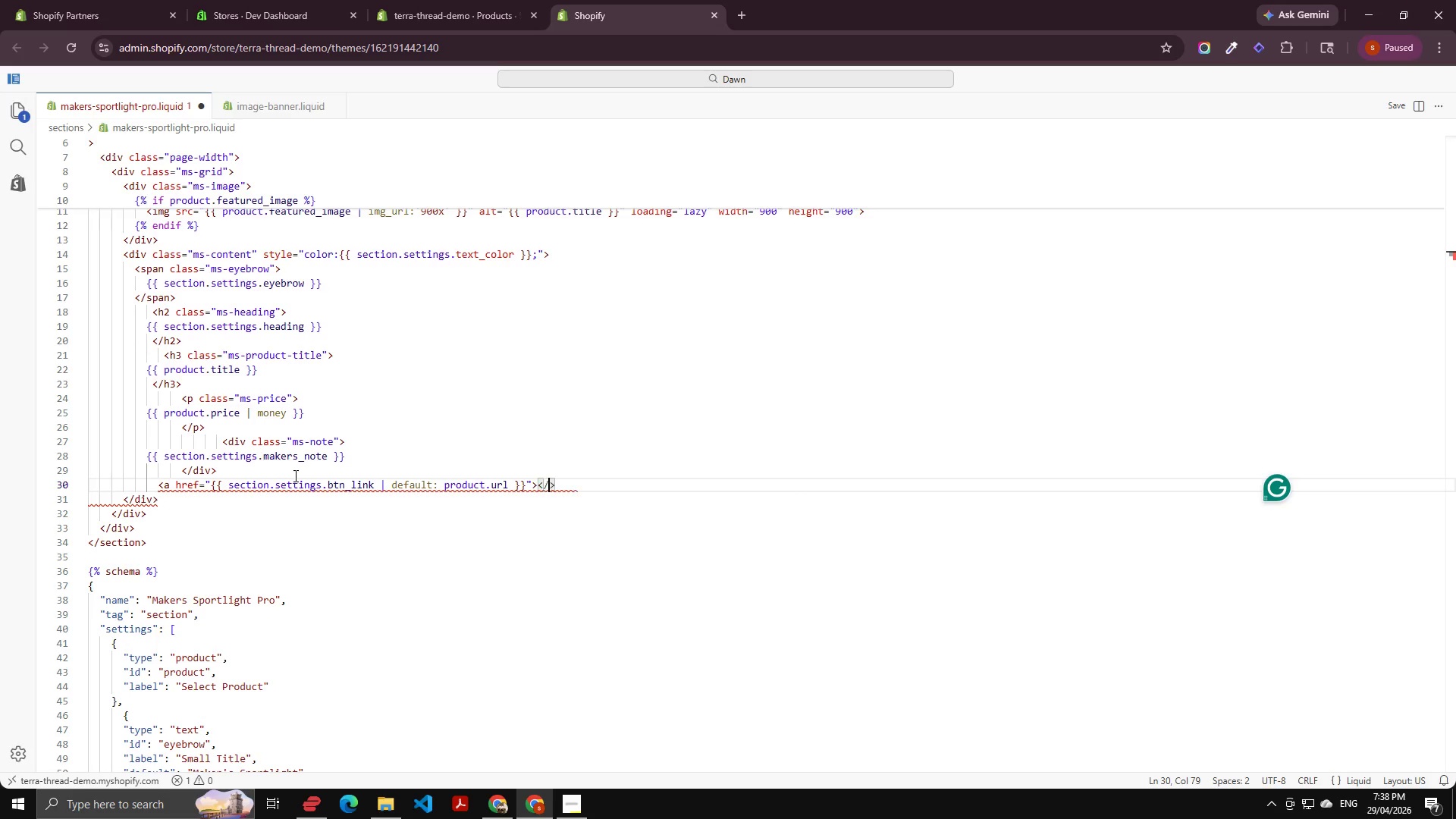 
key(Slash)
 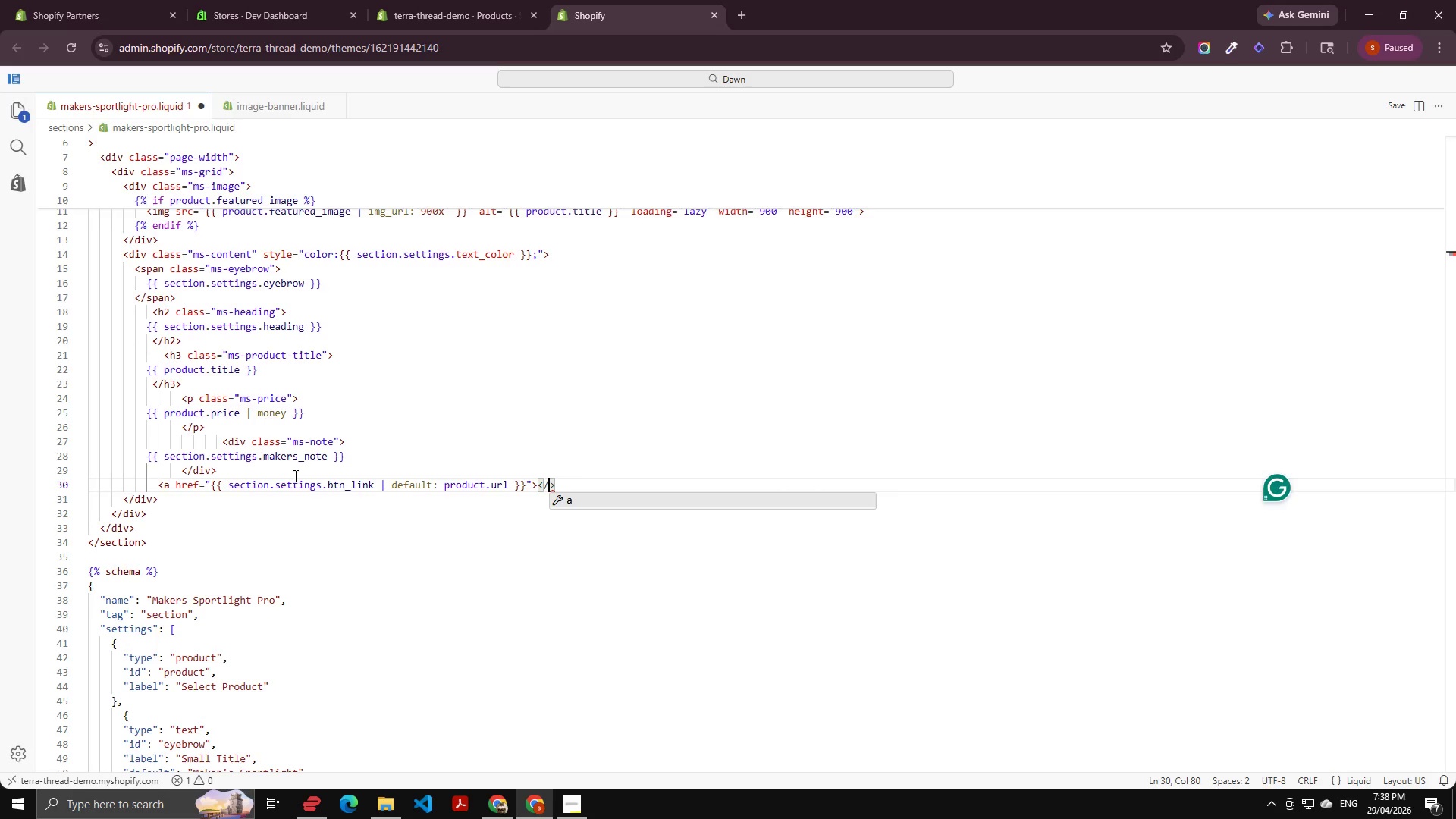 
key(Enter)
 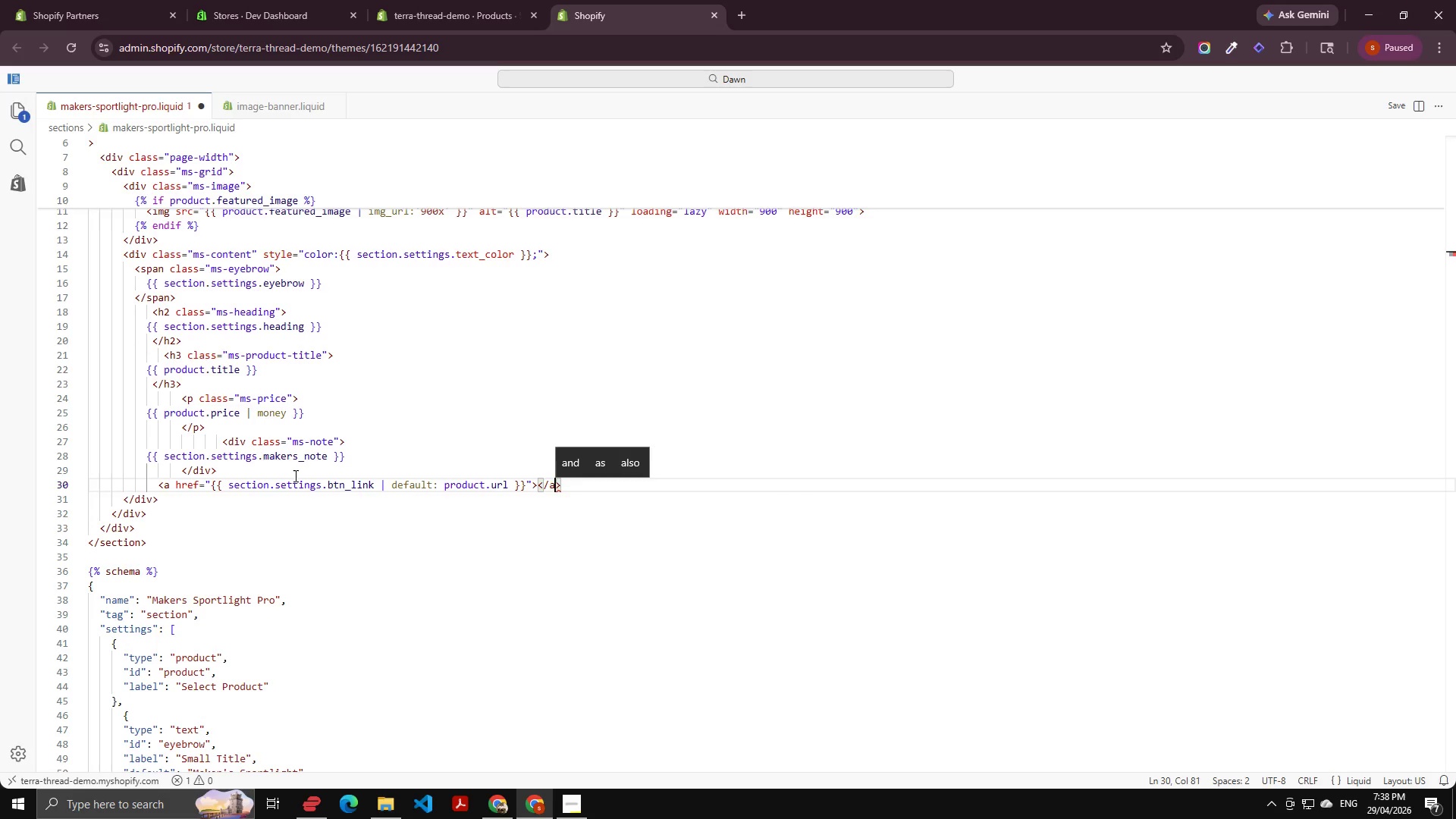 
key(ArrowLeft)
 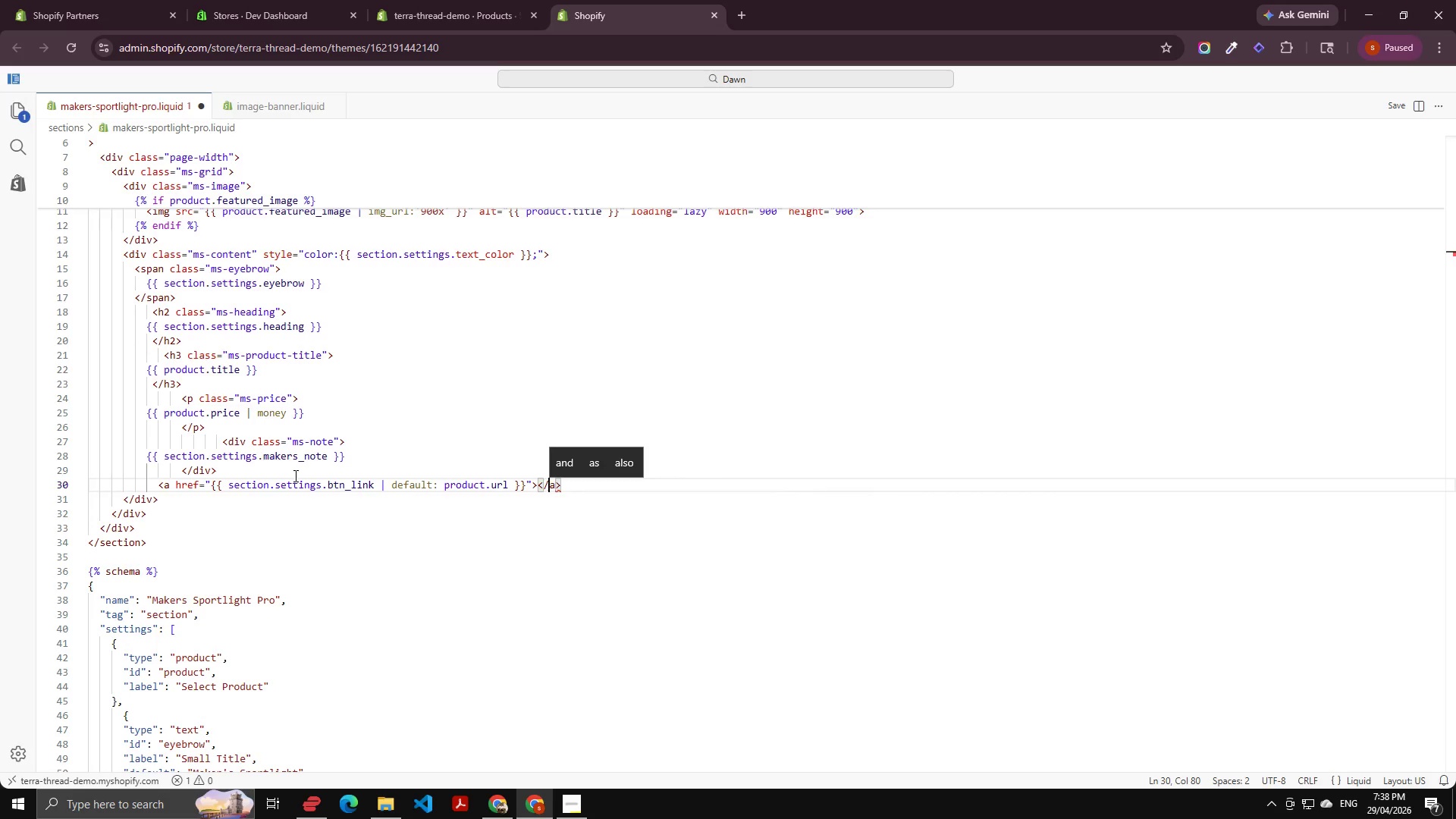 
key(ArrowLeft)
 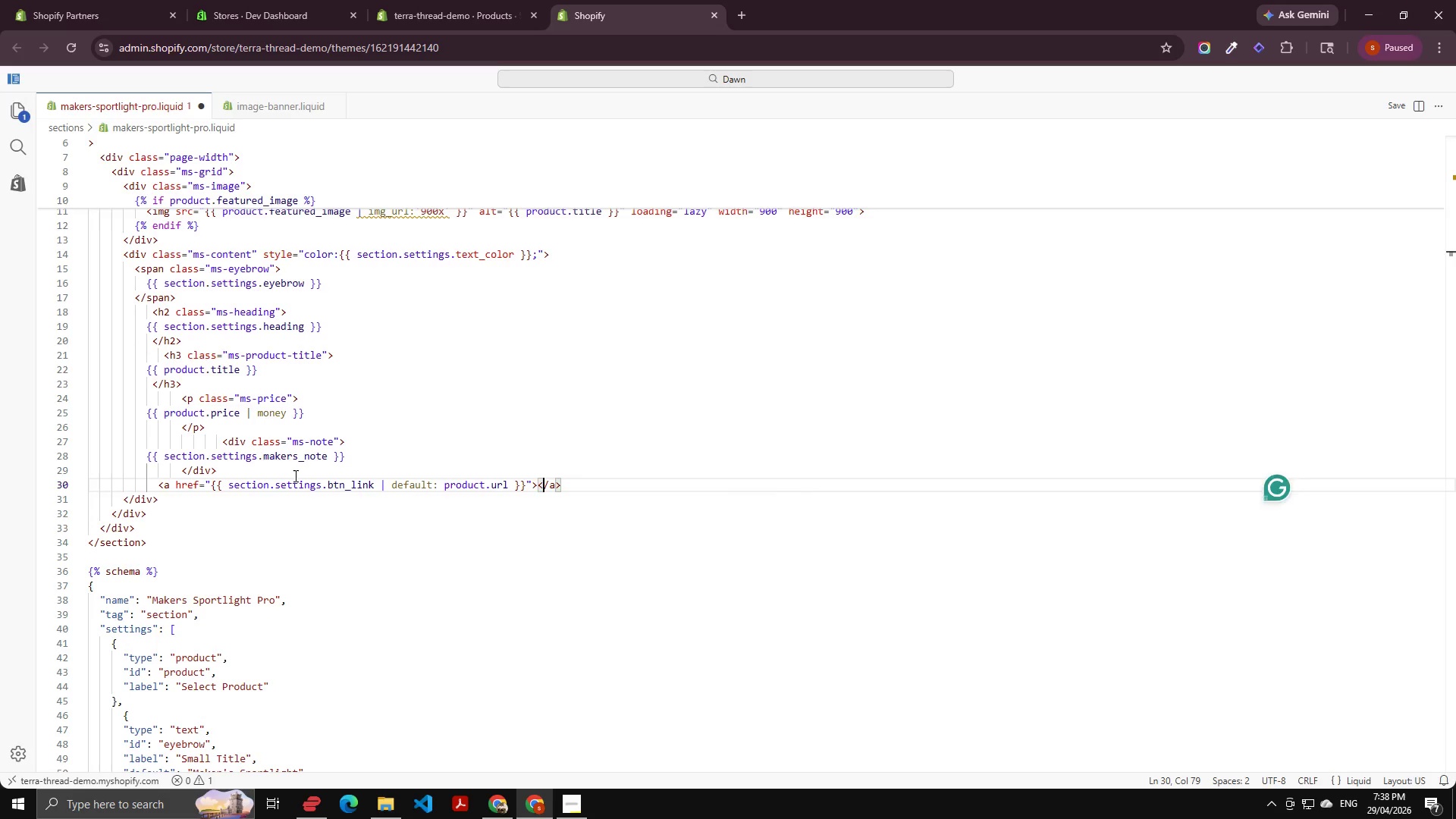 
key(ArrowLeft)
 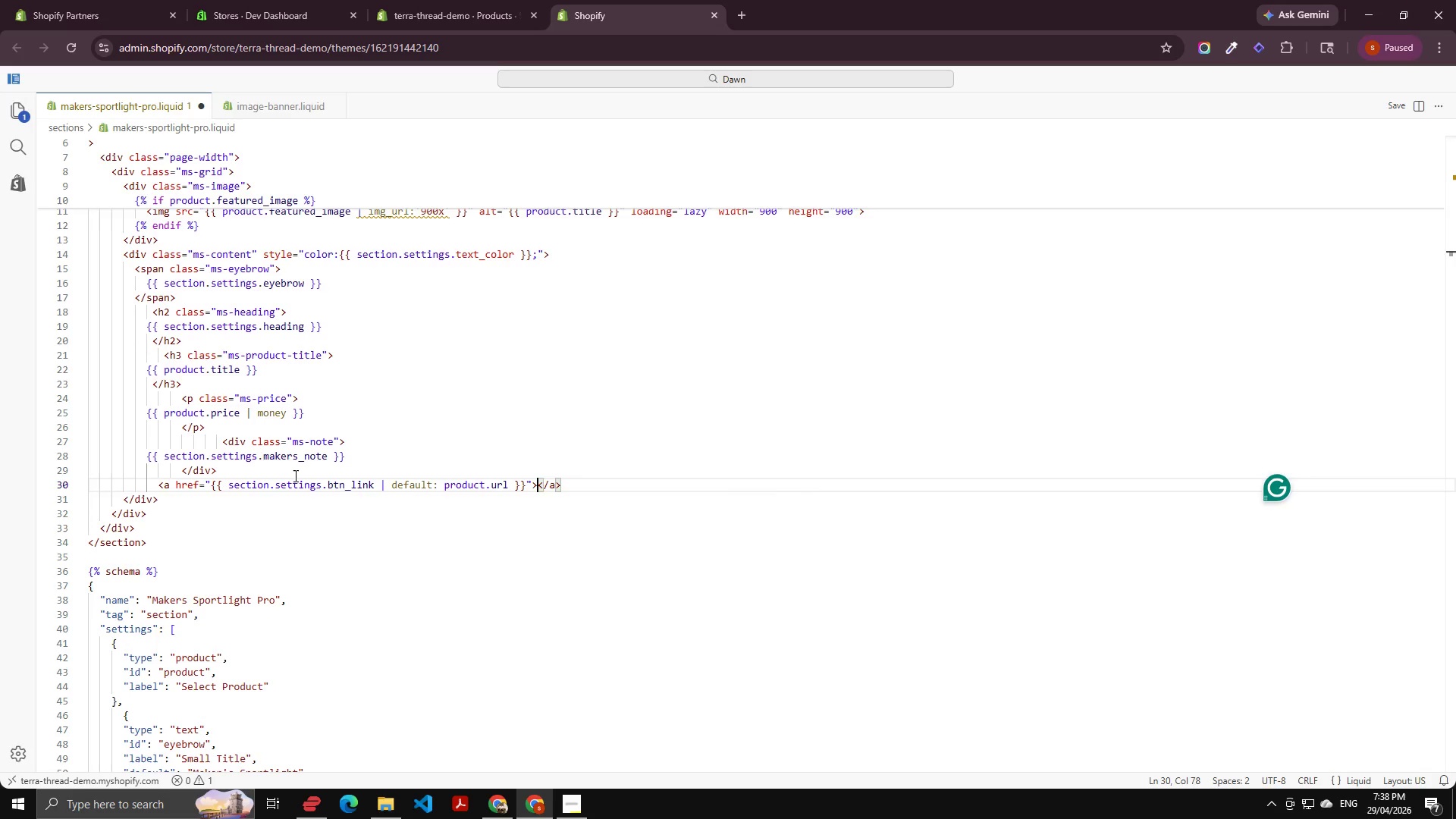 
key(ArrowLeft)
 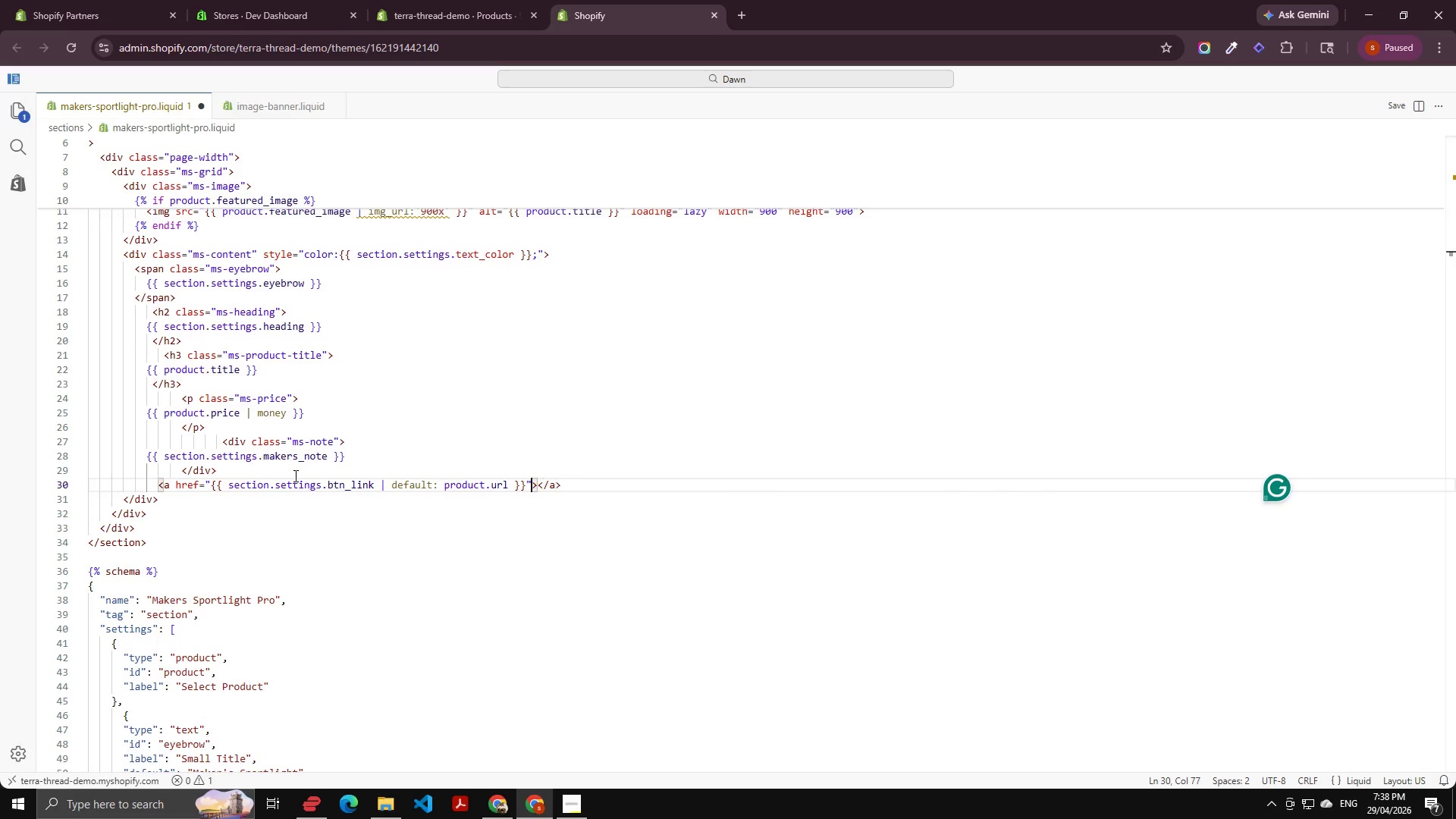 
key(ArrowLeft)
 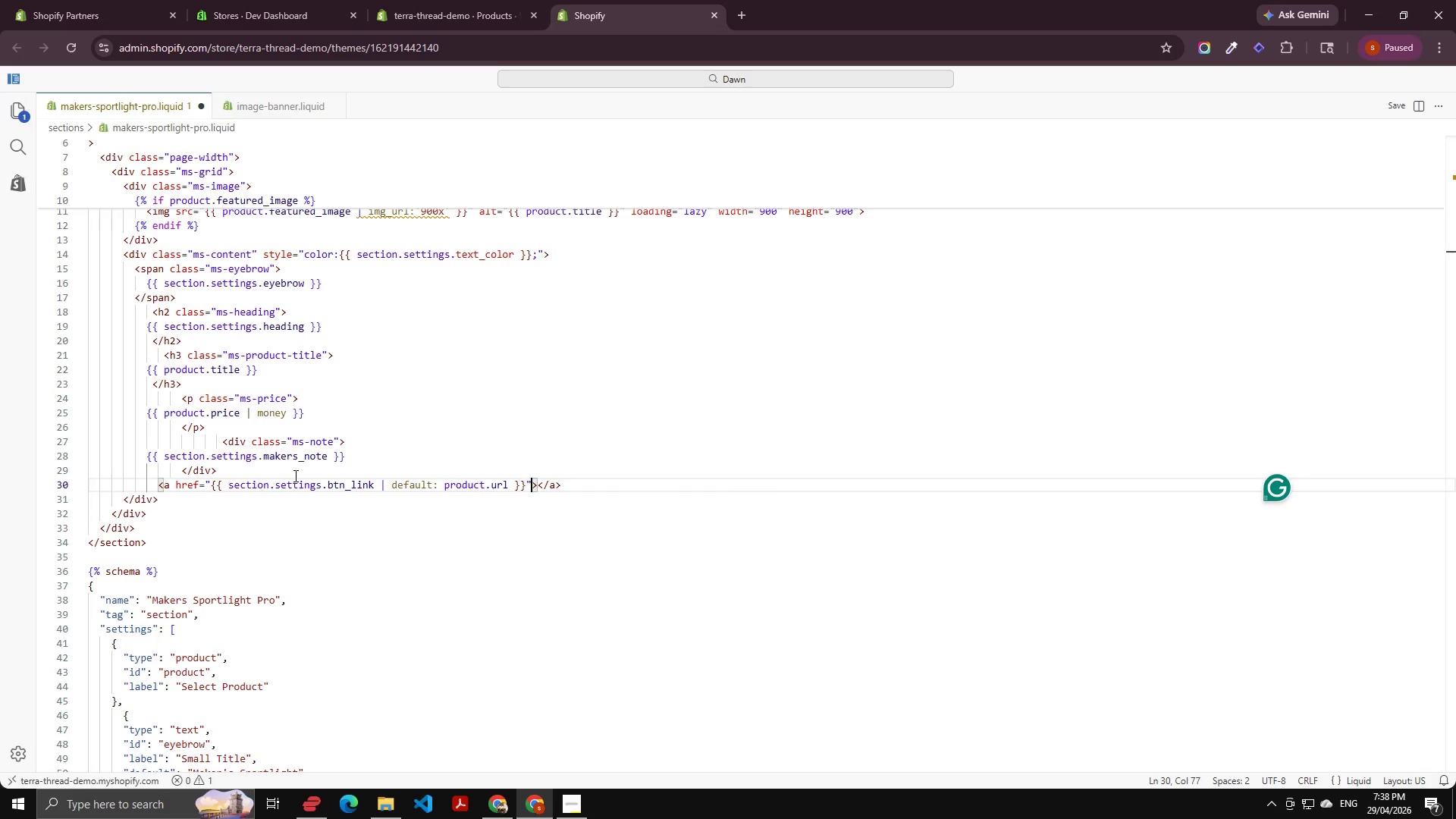 
key(ArrowRight)
 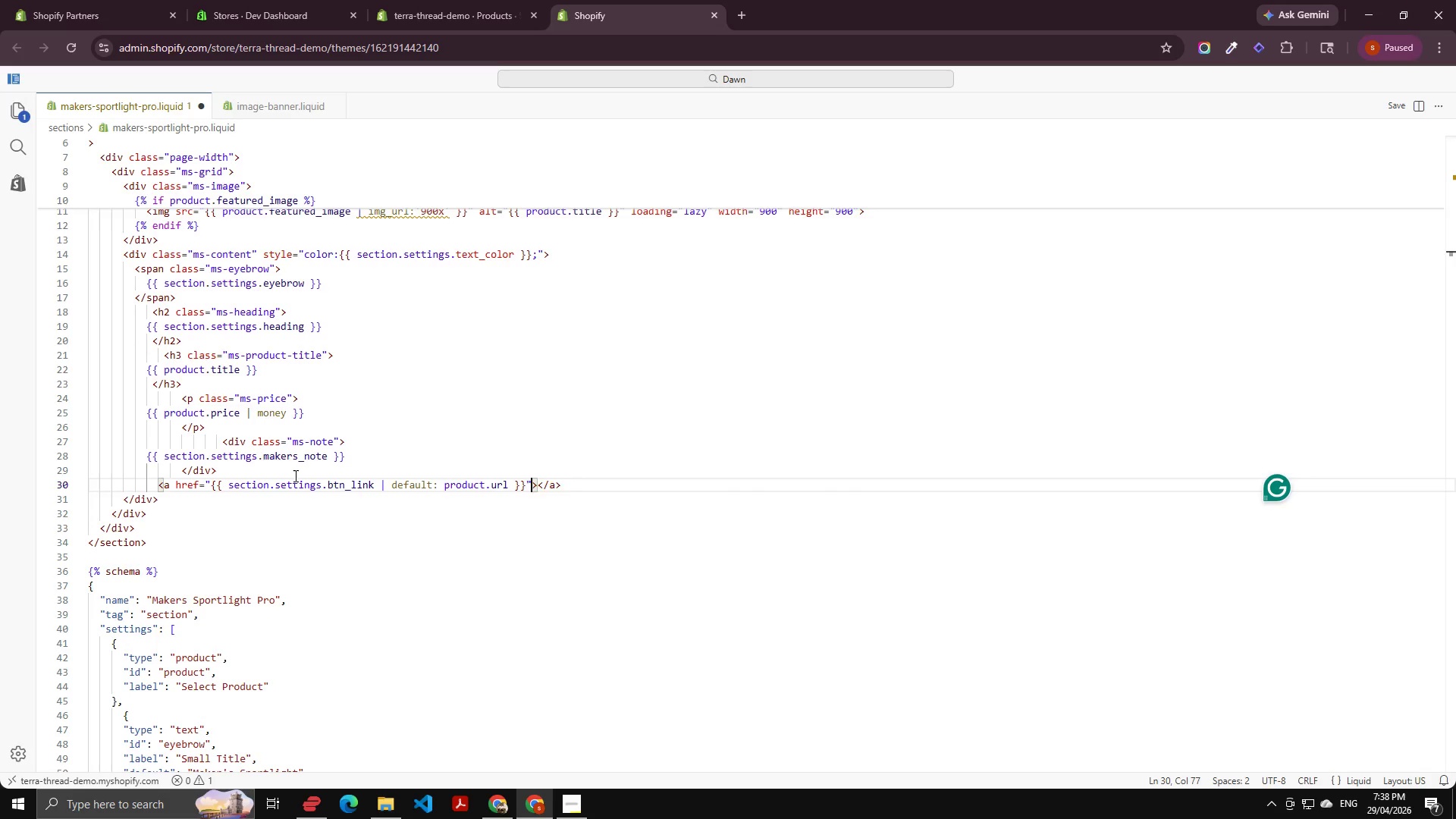 
type( class="ms=)
key(Backspace)
type(-btn)
 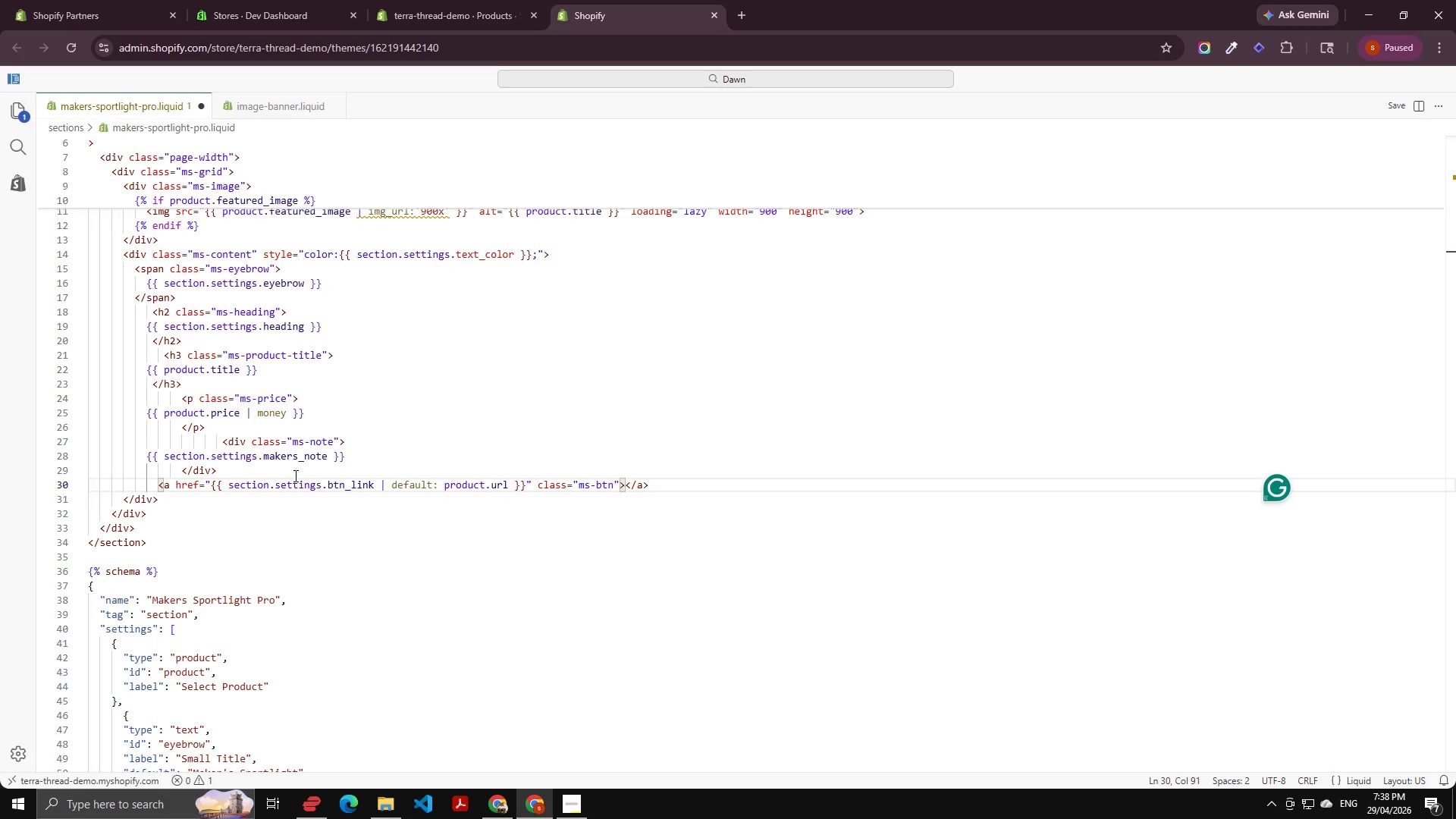 
key(ArrowRight)
 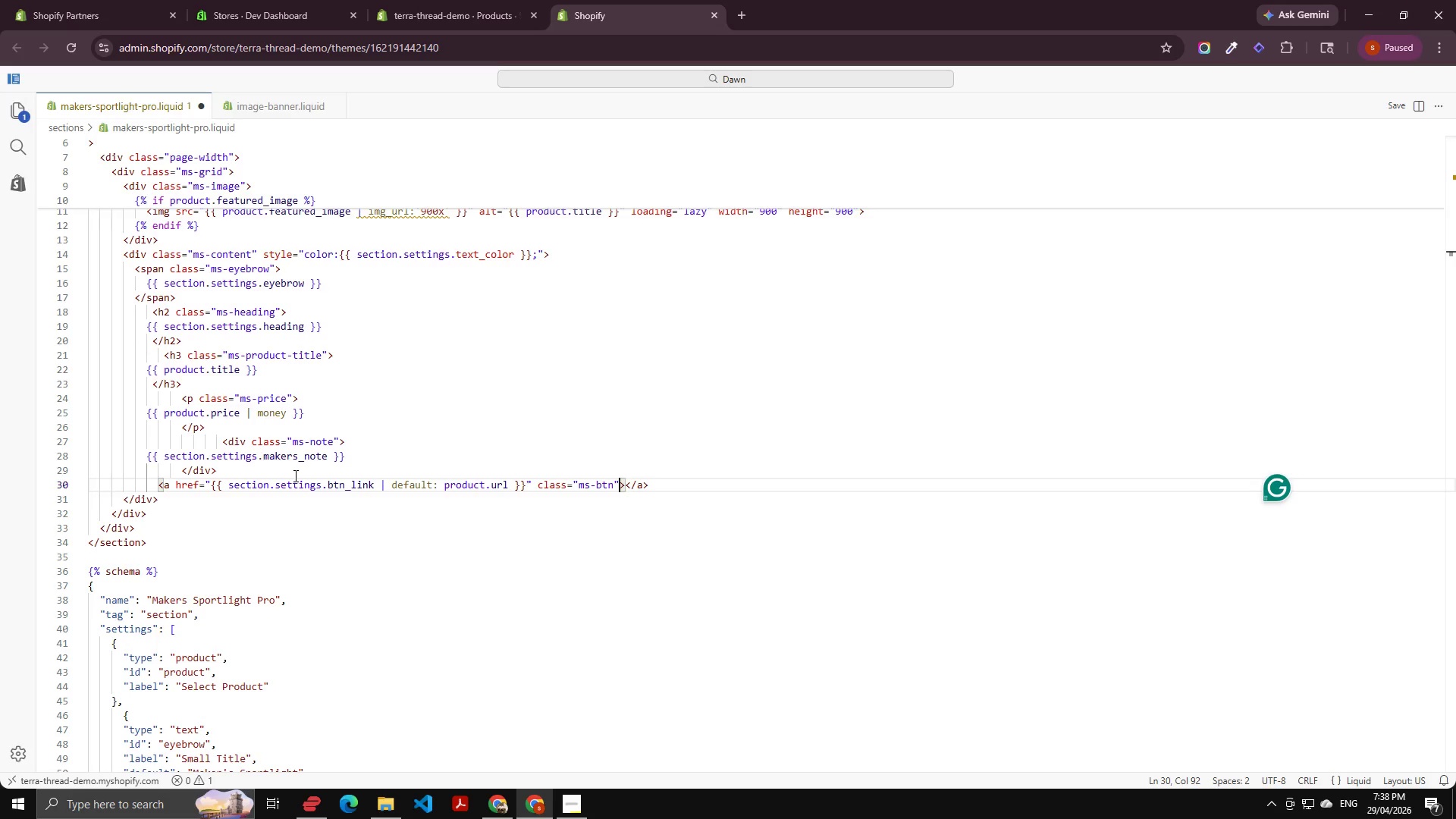 
key(ArrowRight)
 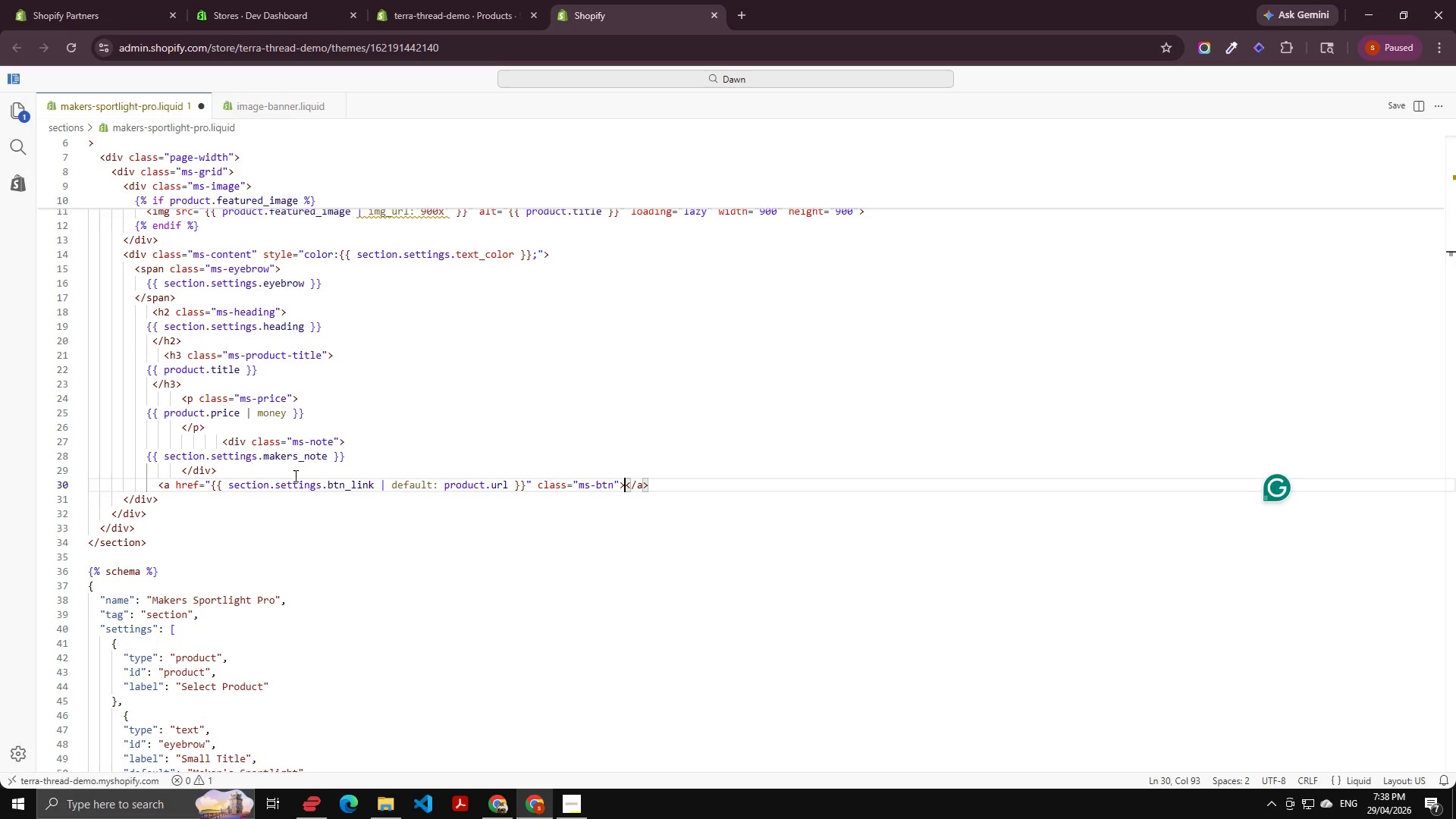 
type({{Sec)
 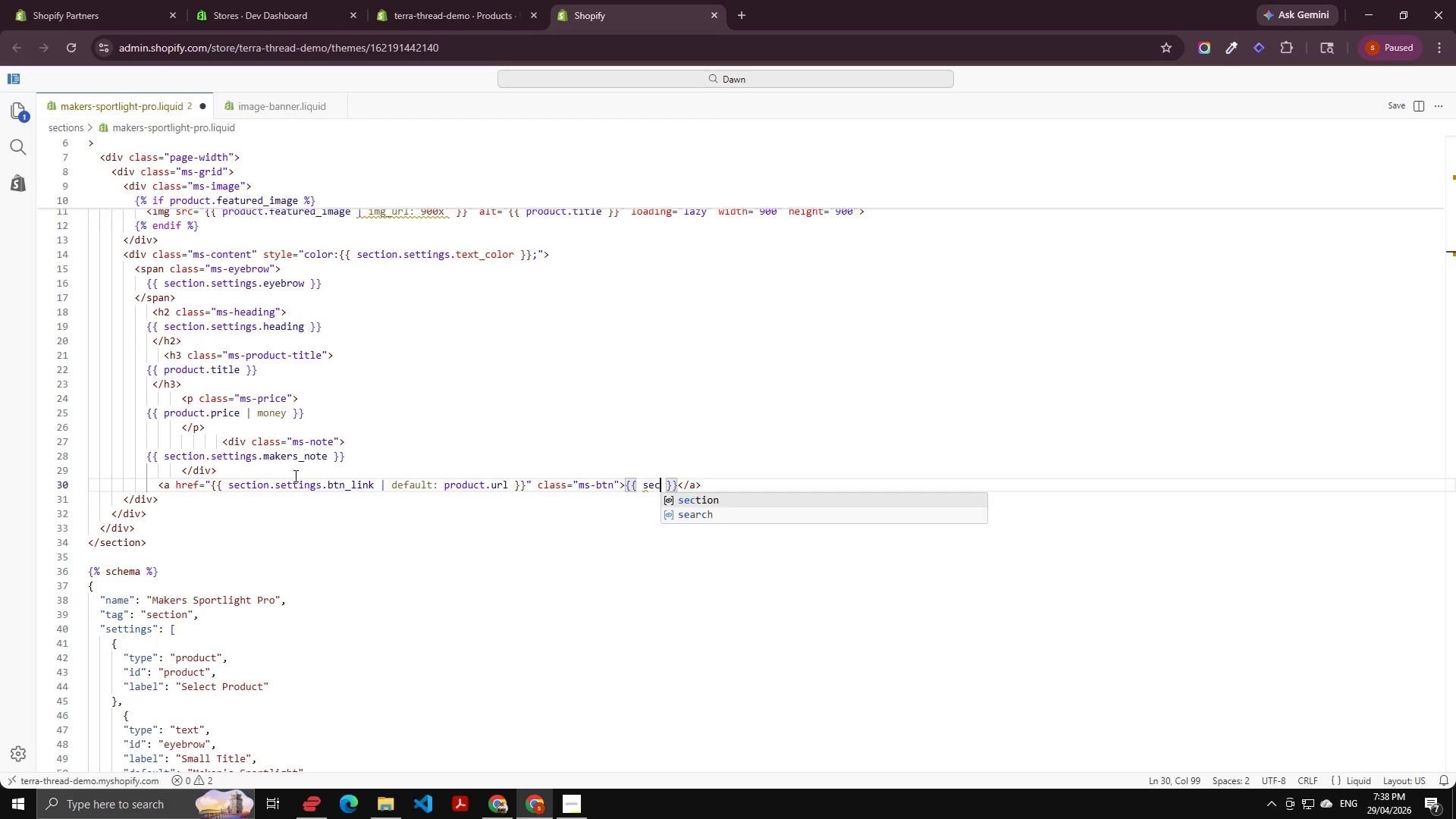 
key(Enter)
 